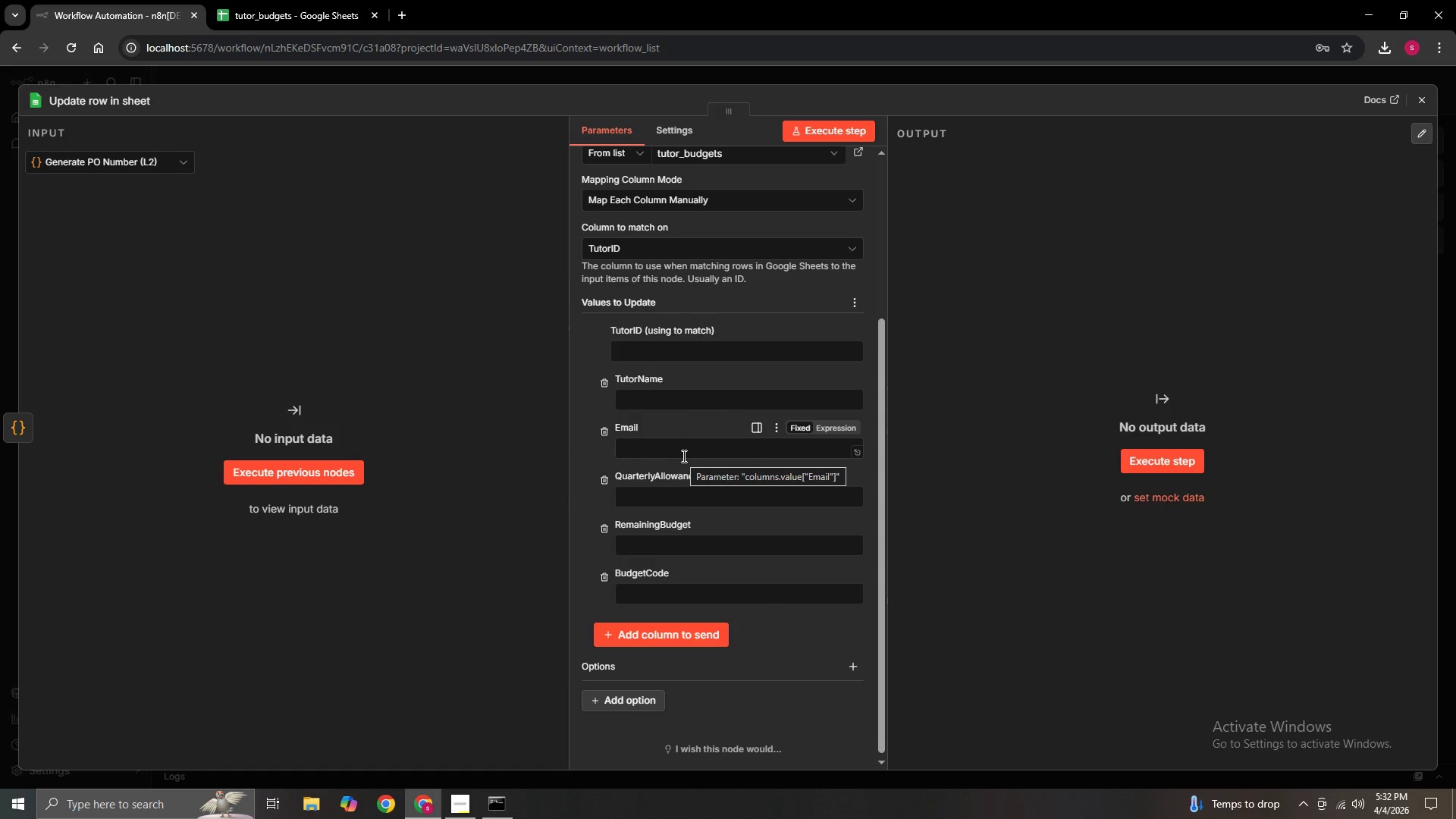 
wait(12.71)
 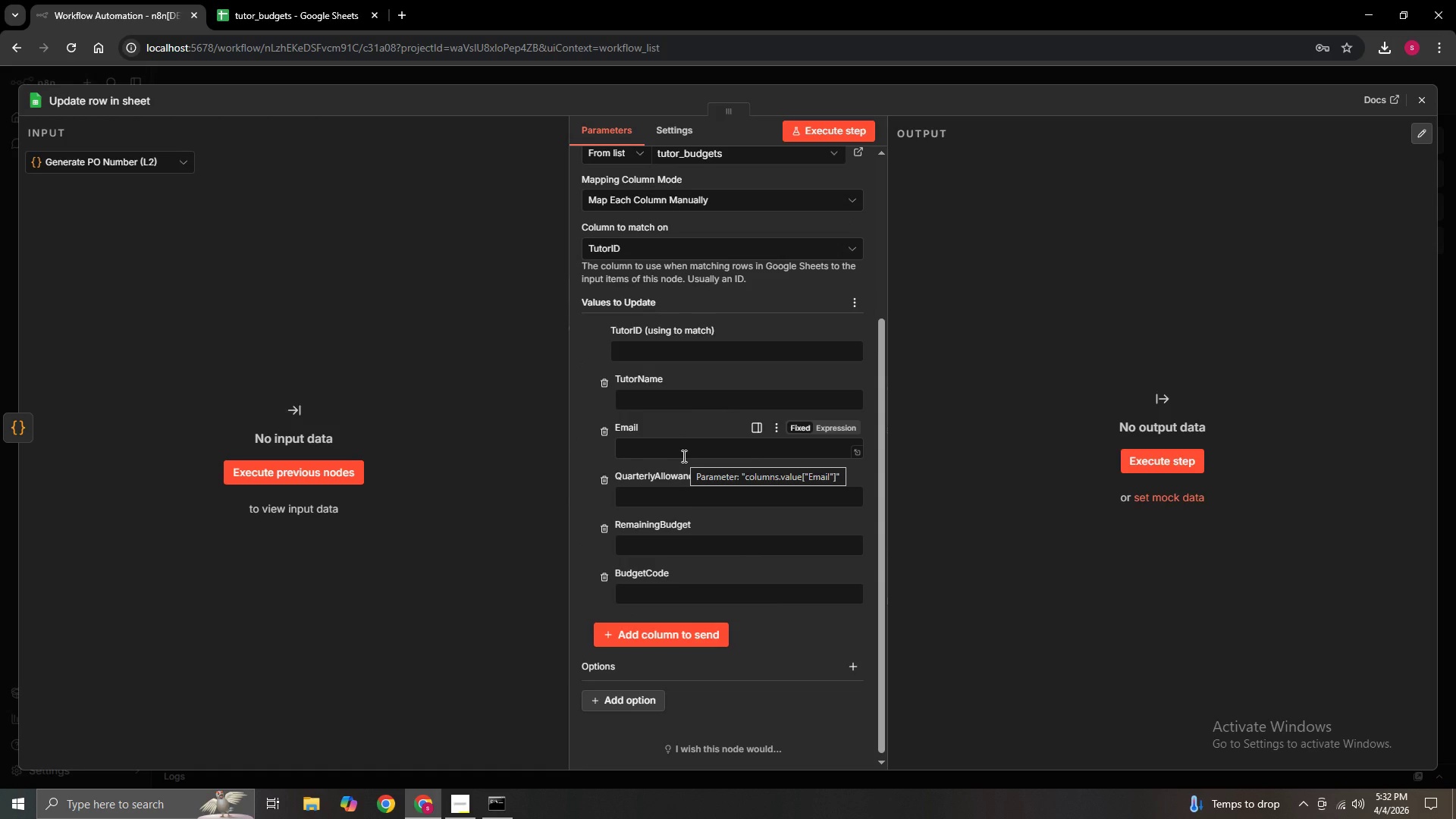 
left_click([731, 344])
 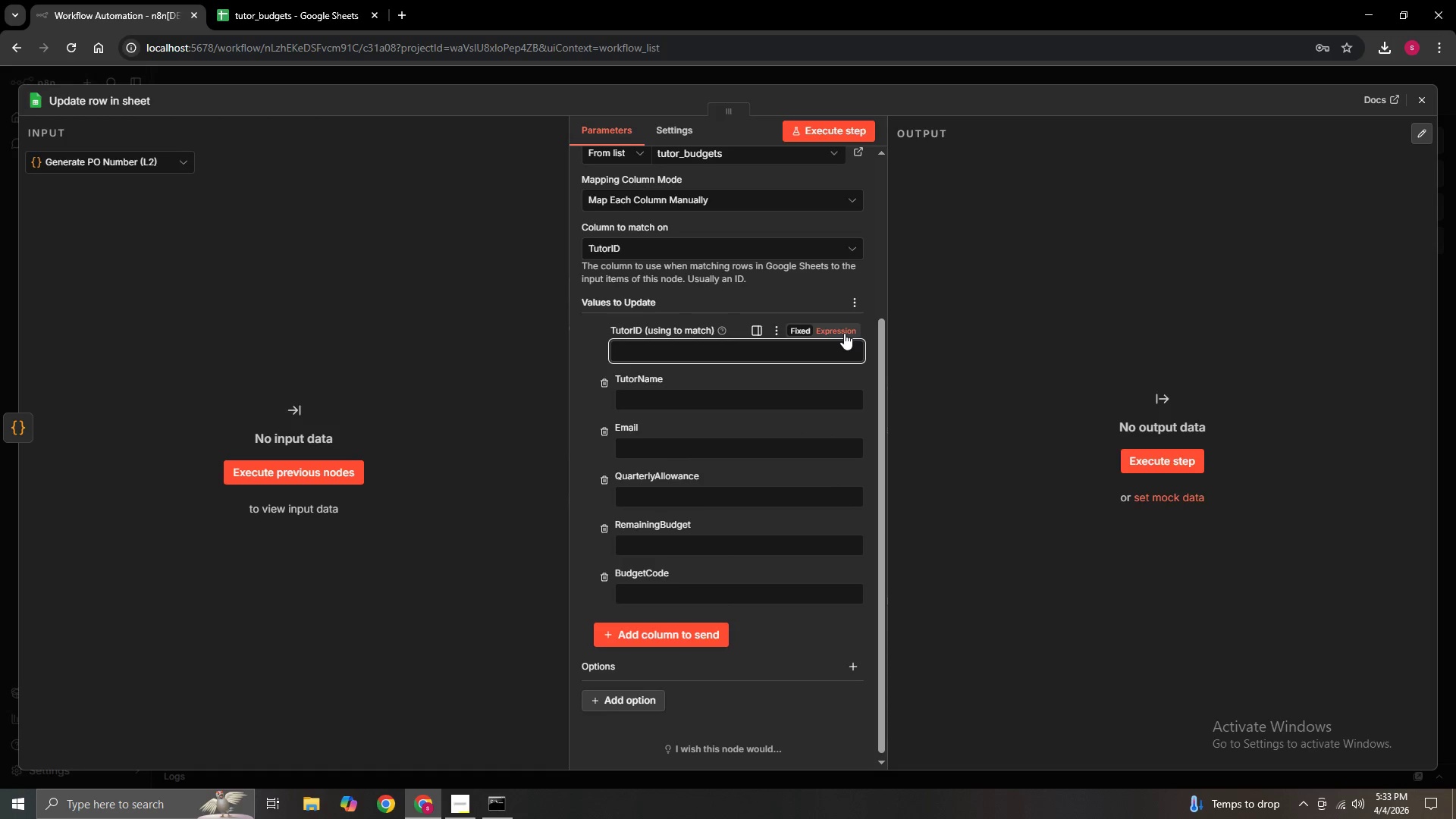 
left_click([844, 332])
 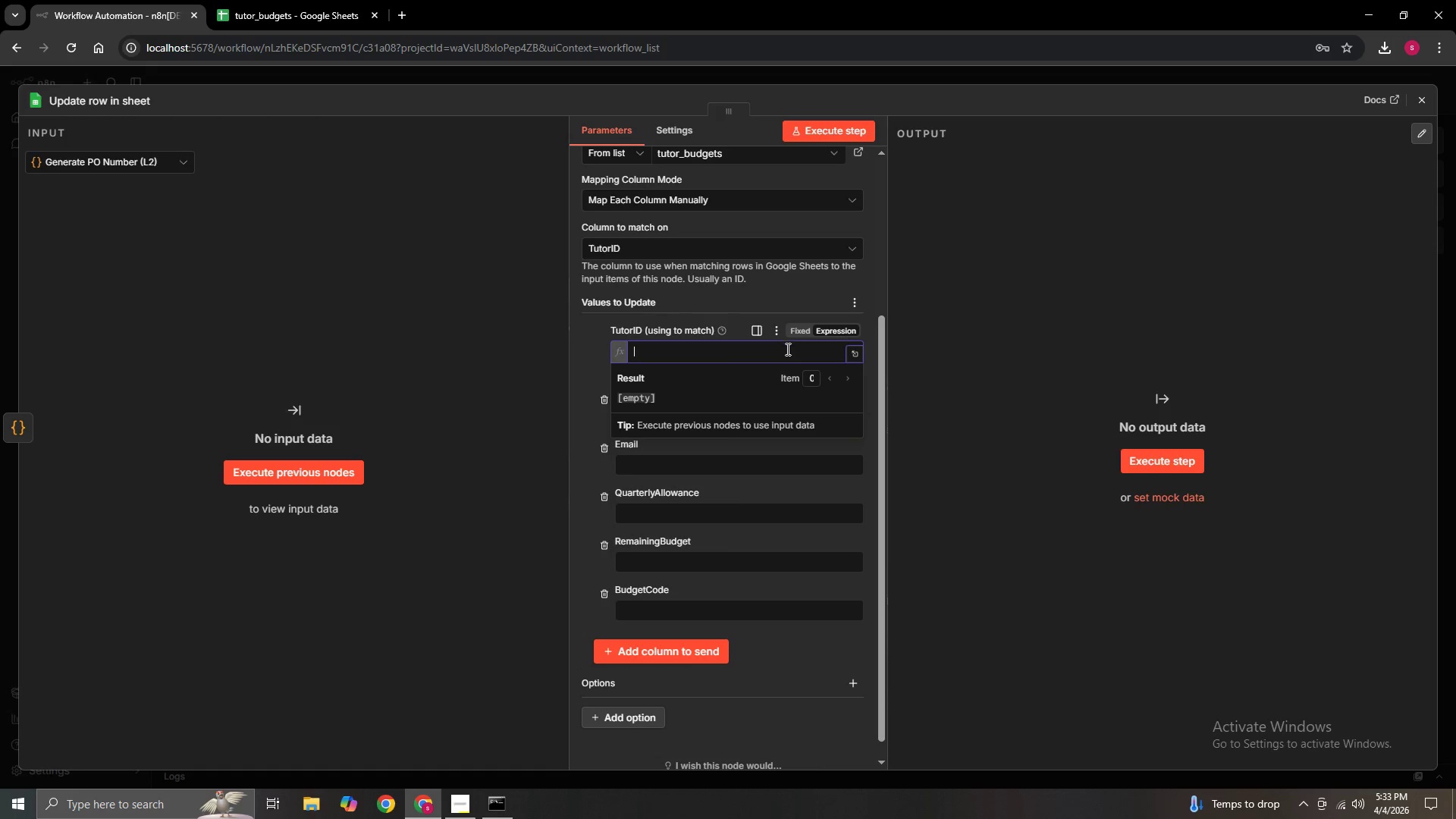 
left_click([780, 353])
 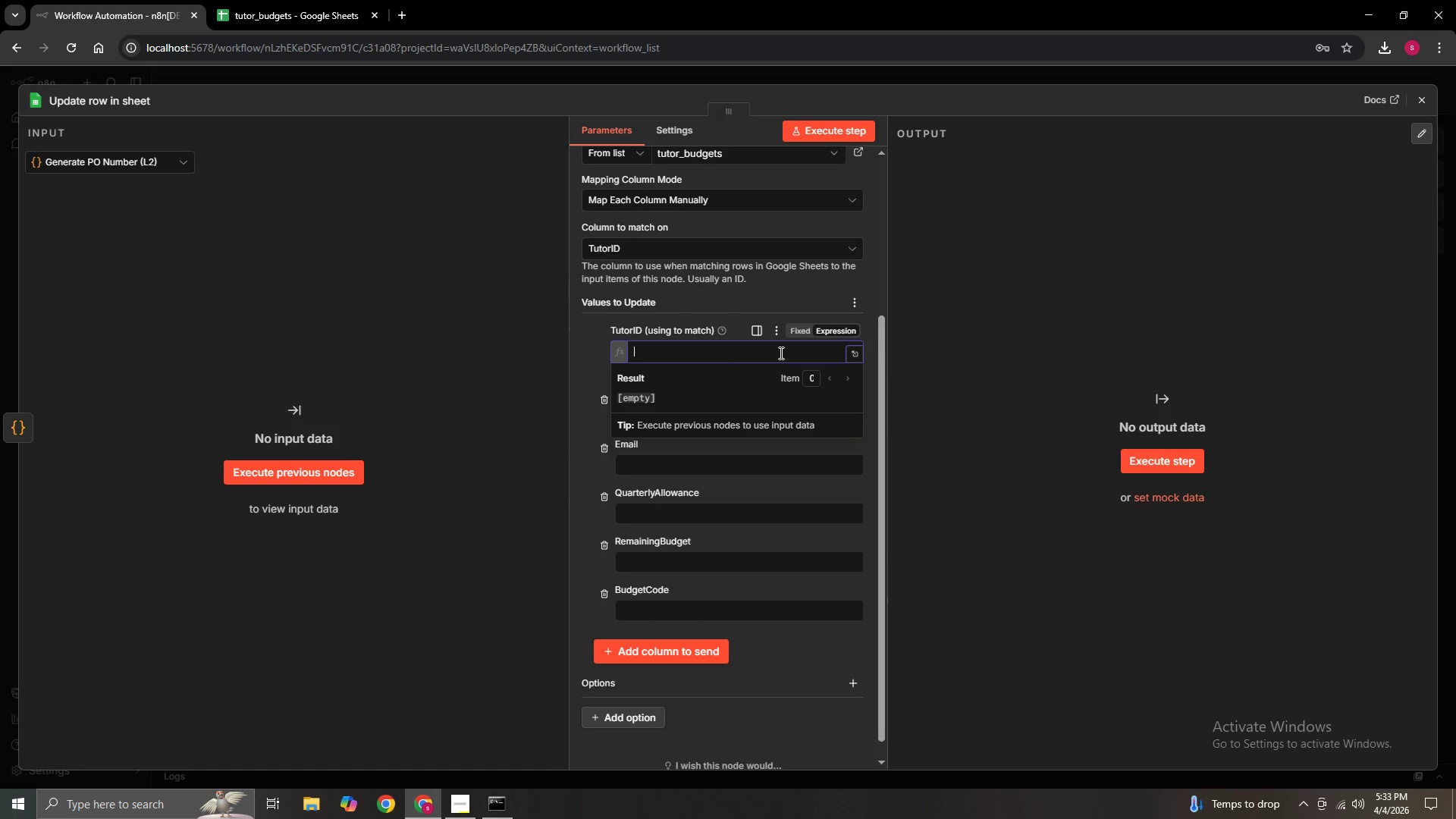 
type({{$json)
 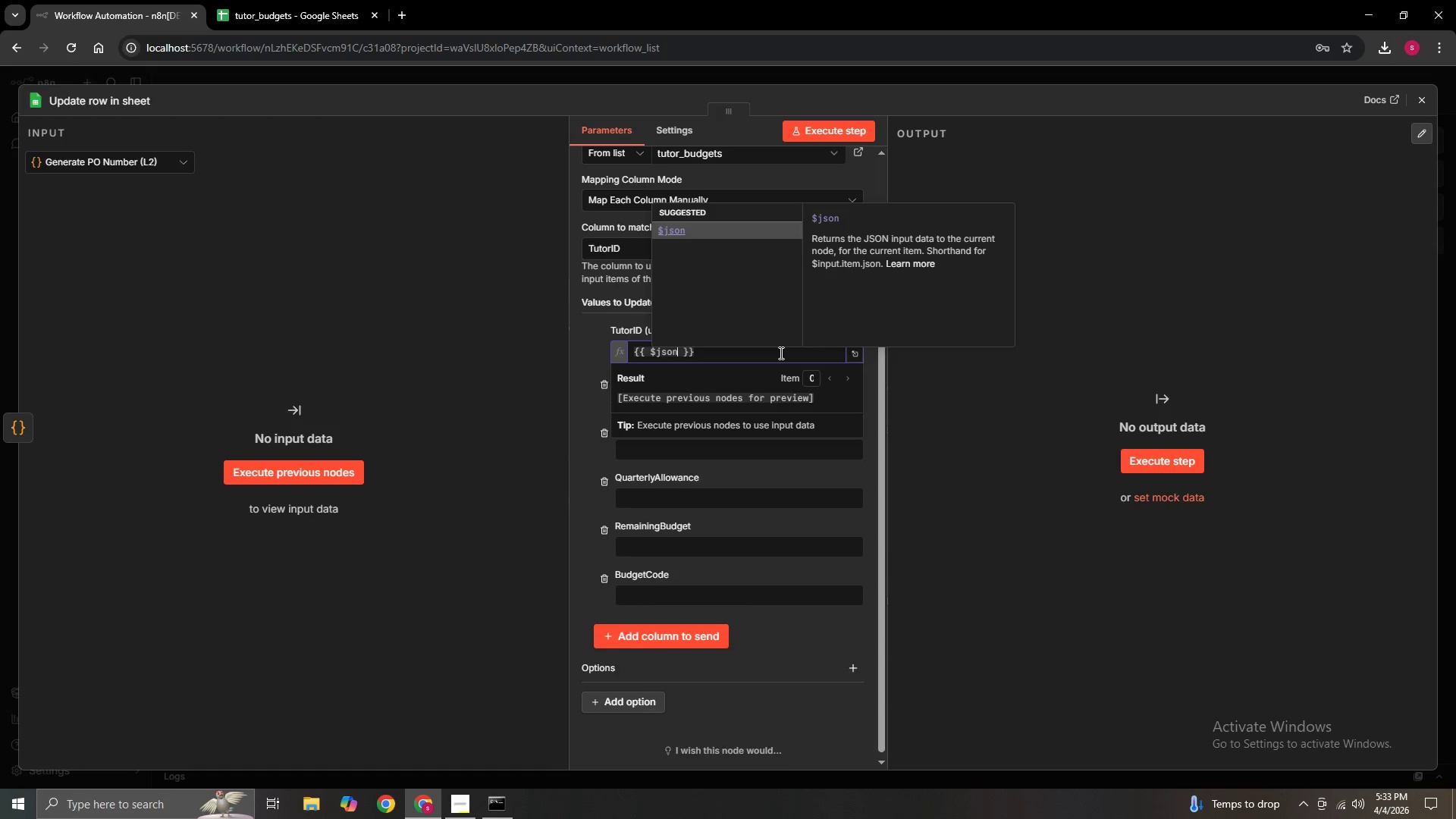 
type(.tutorId)
 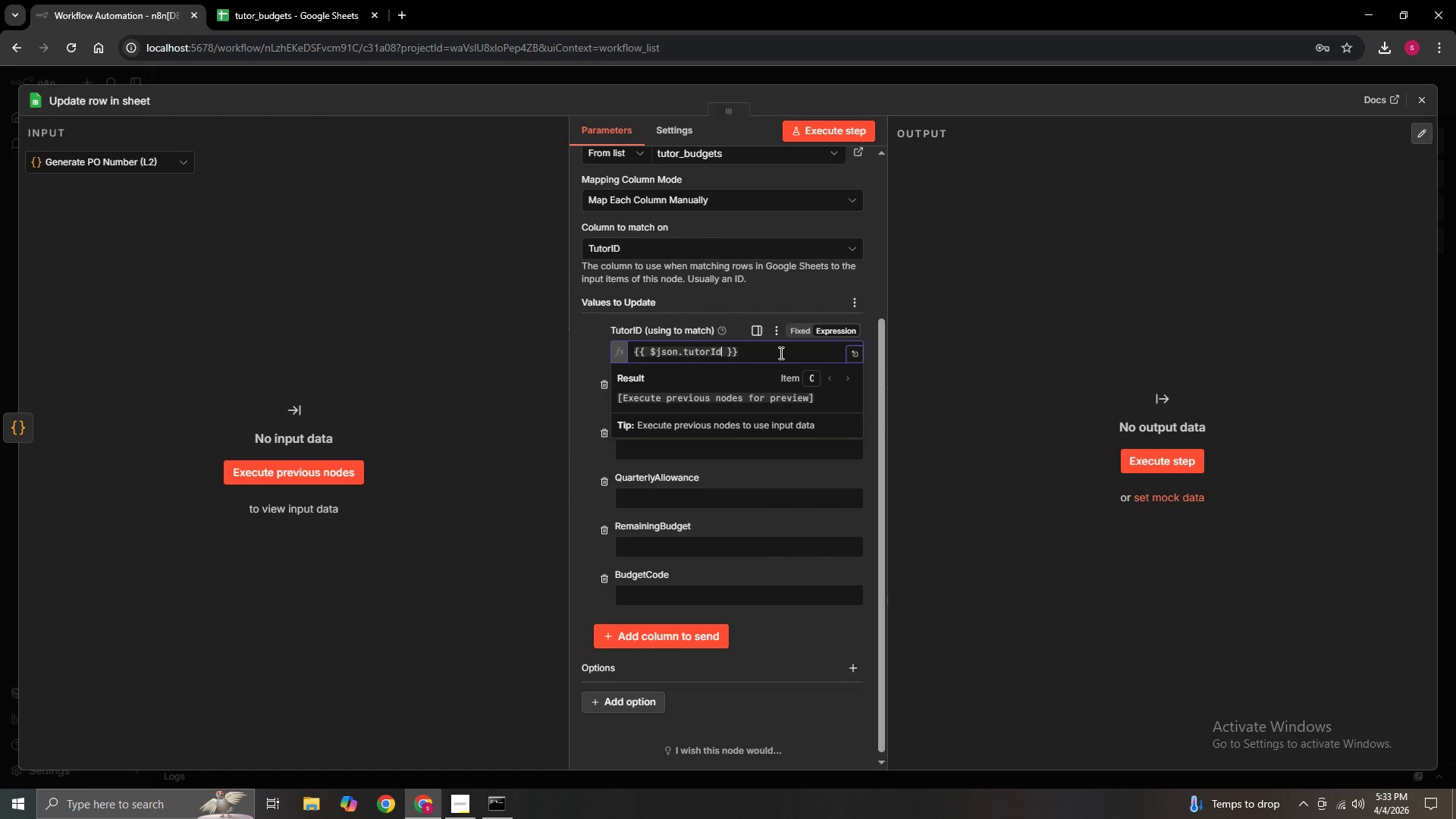 
left_click([939, 377])
 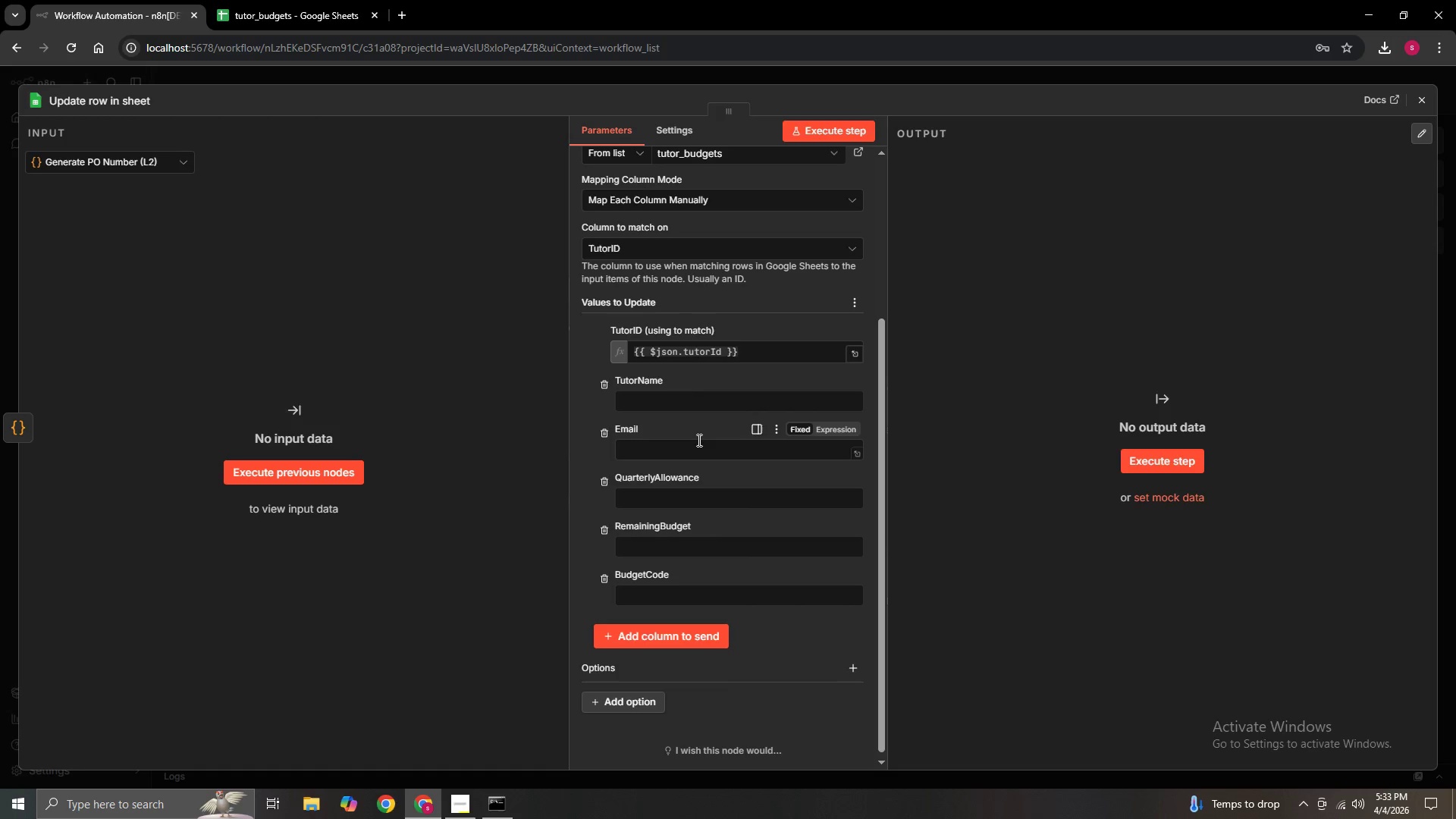 
wait(18.5)
 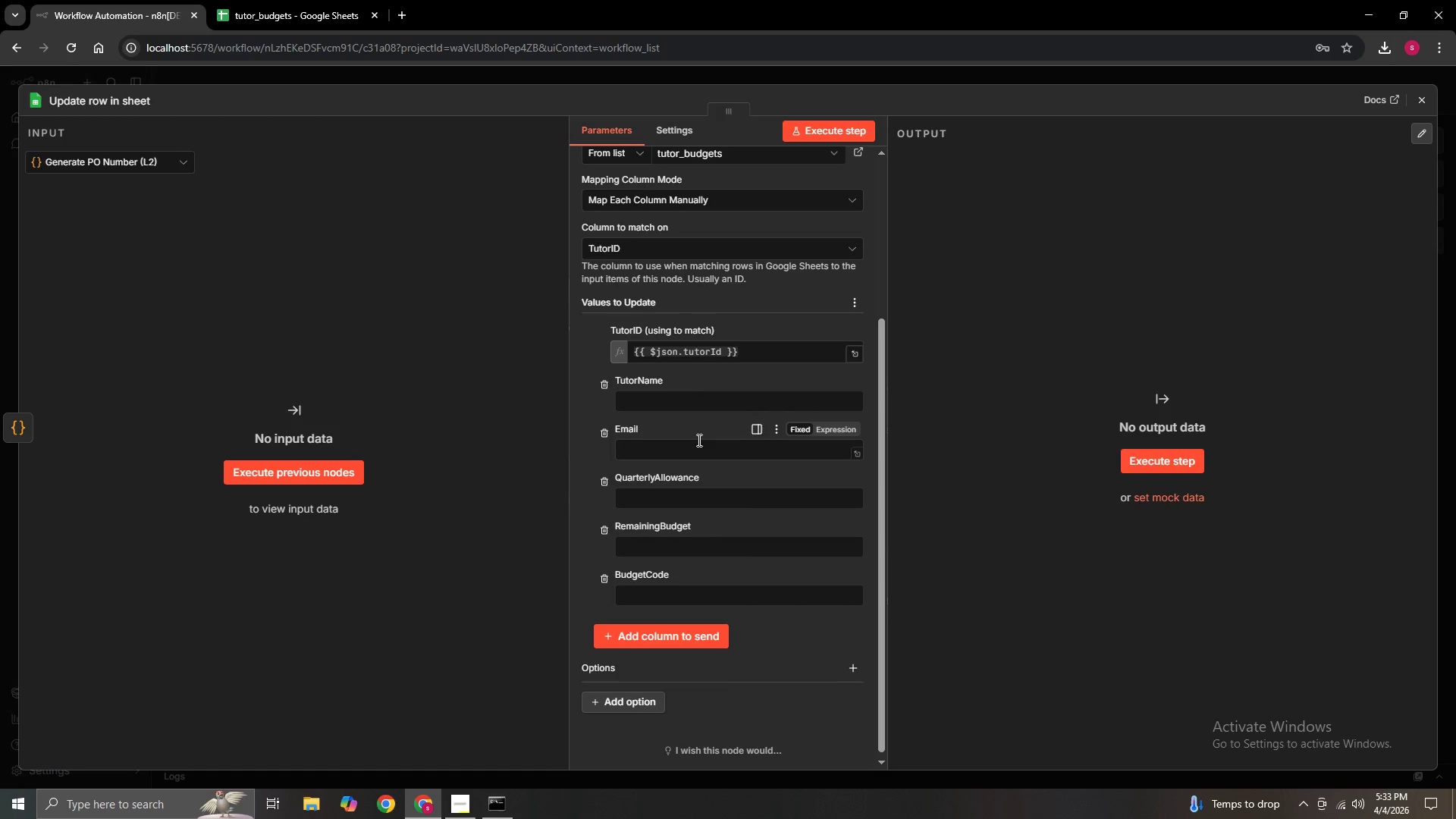 
left_click([676, 541])
 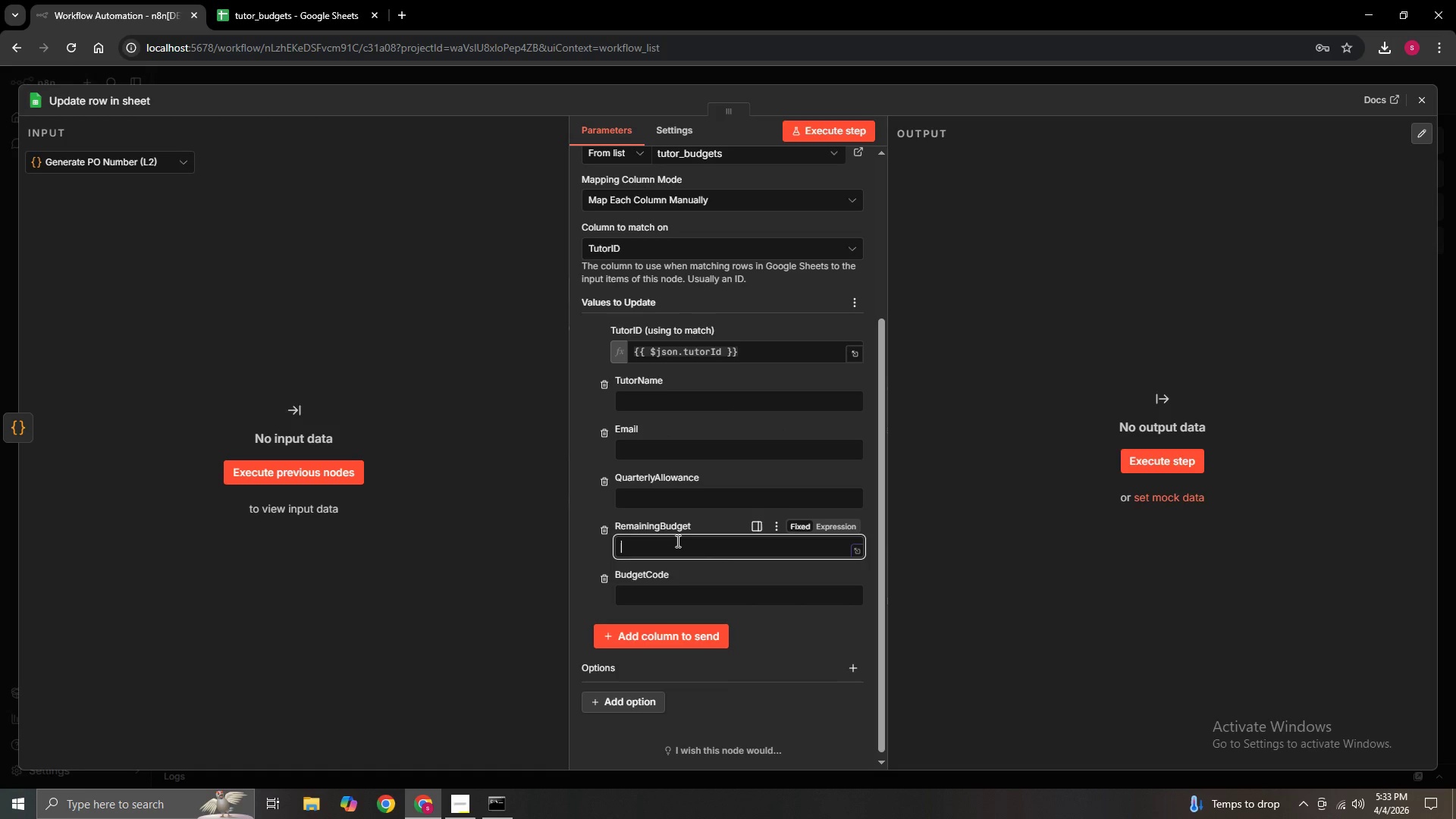 
wait(6.08)
 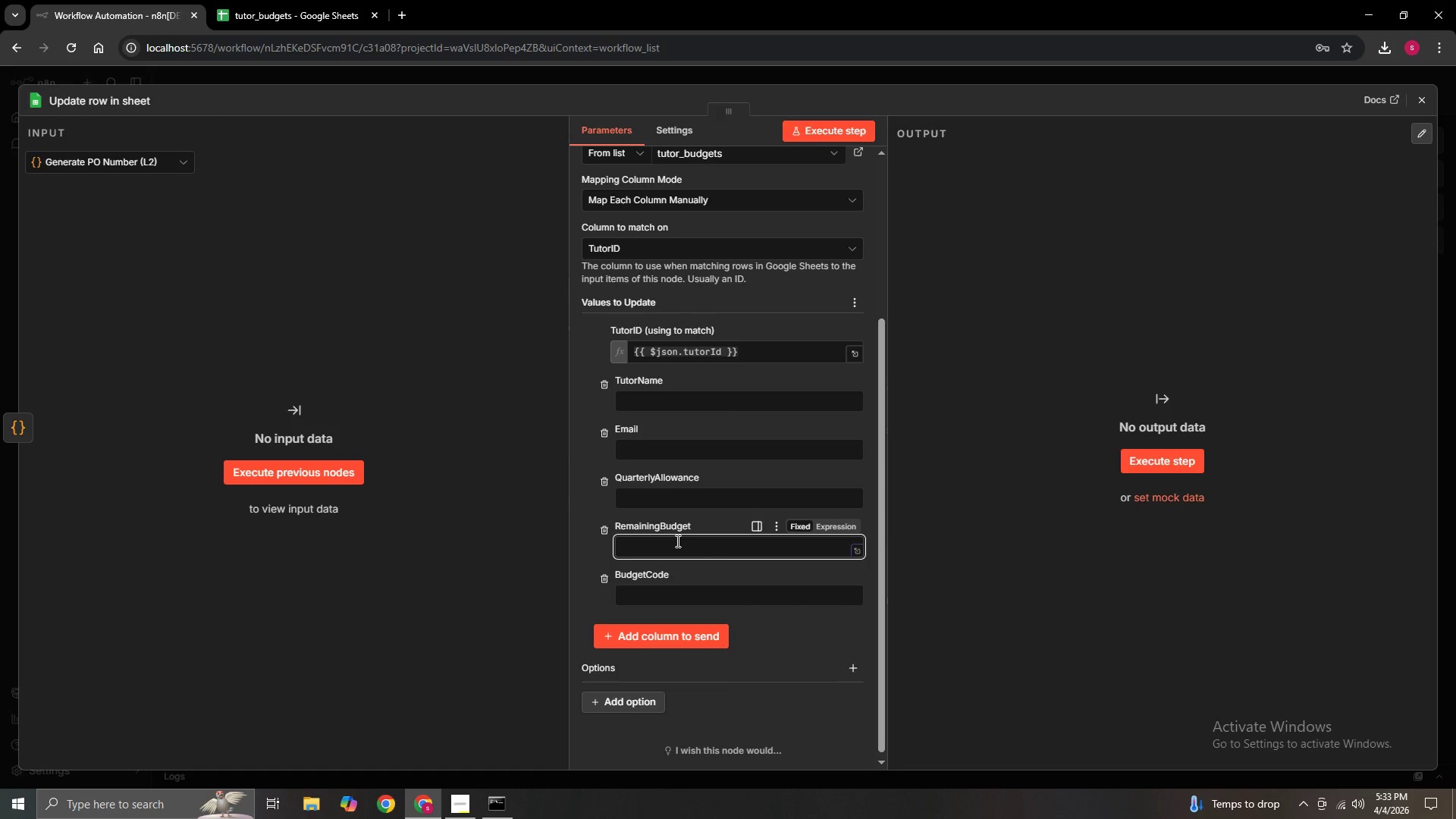 
left_click([835, 527])
 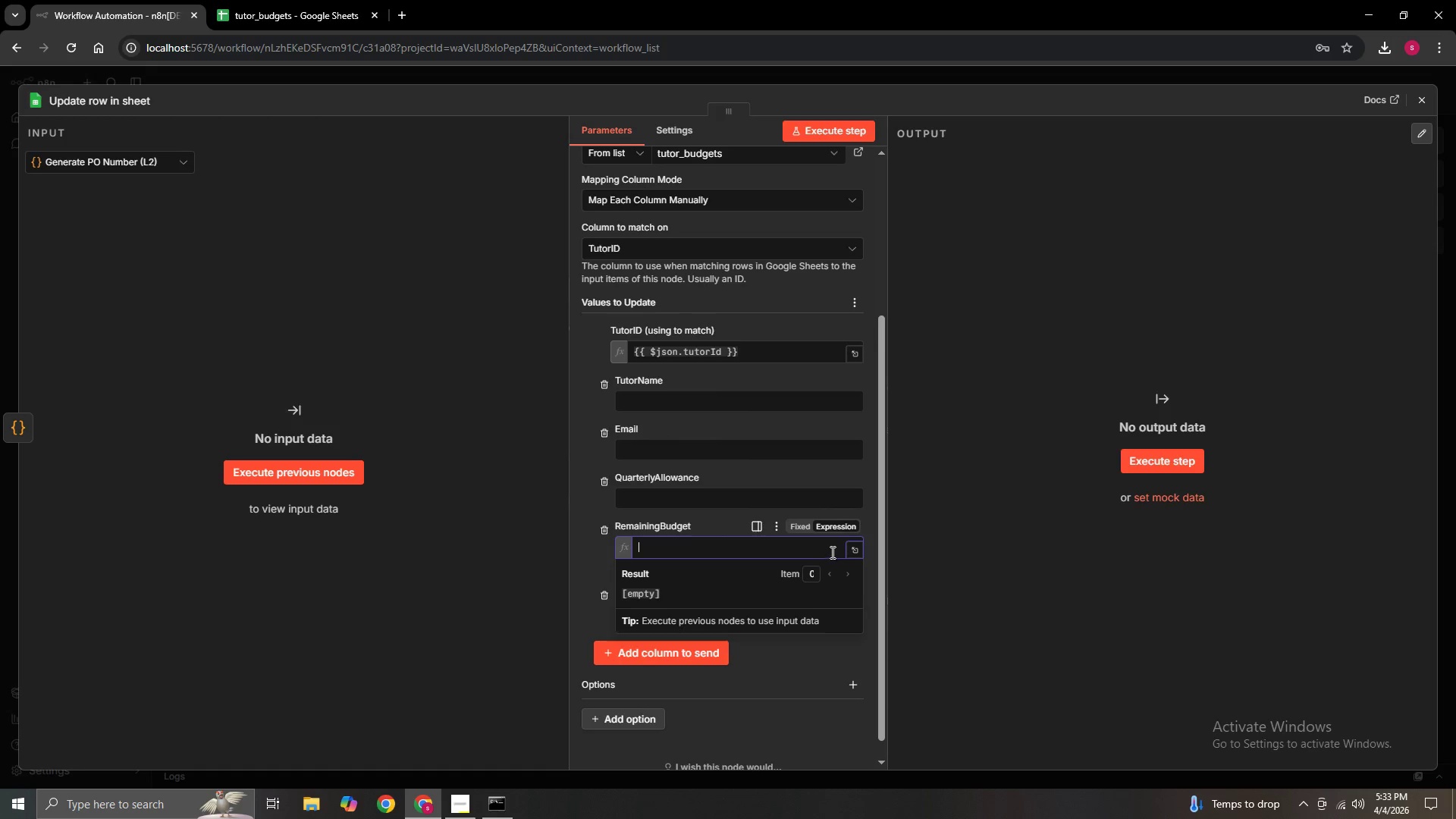 
left_click([849, 550])
 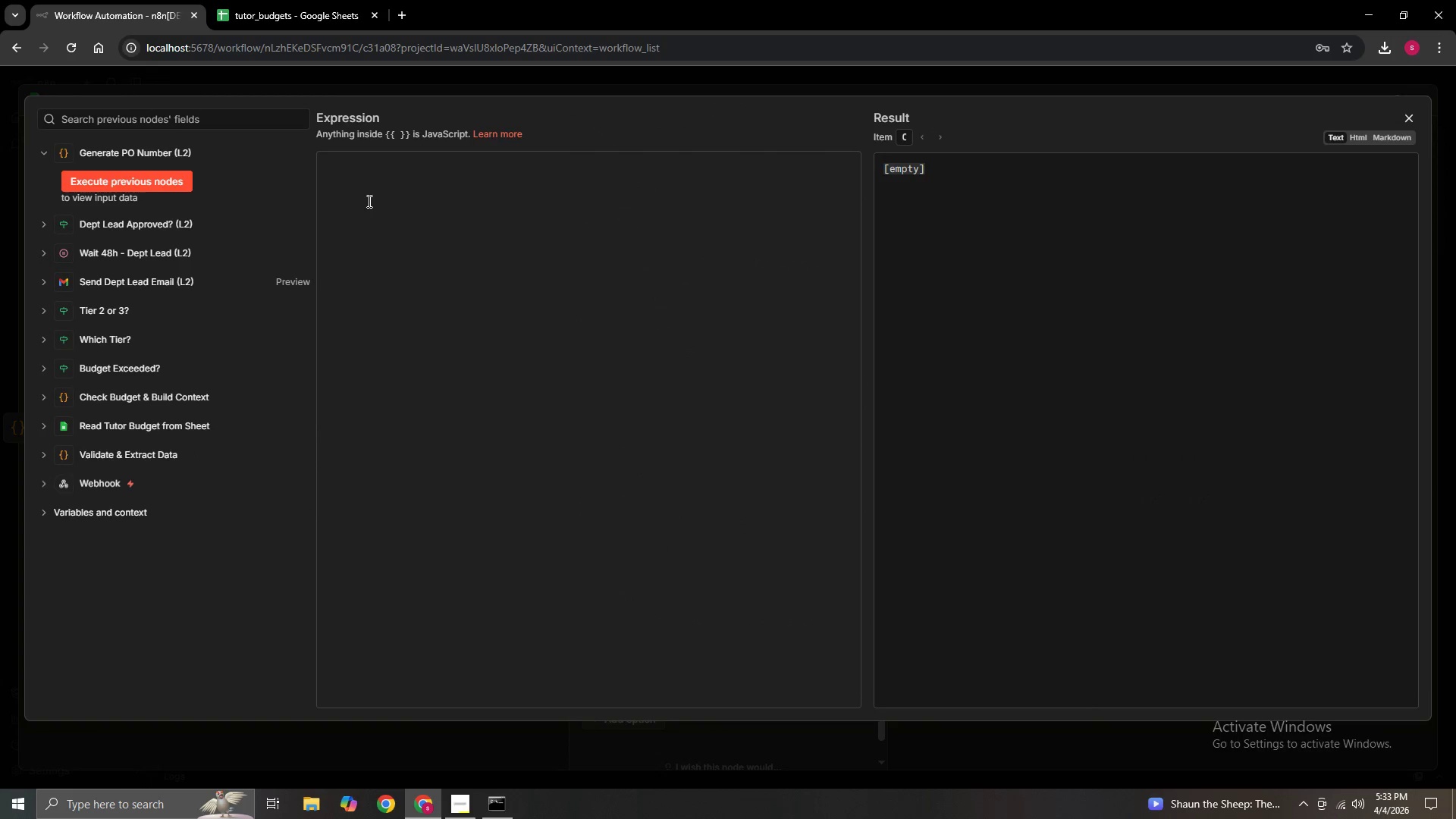 
left_click([342, 174])
 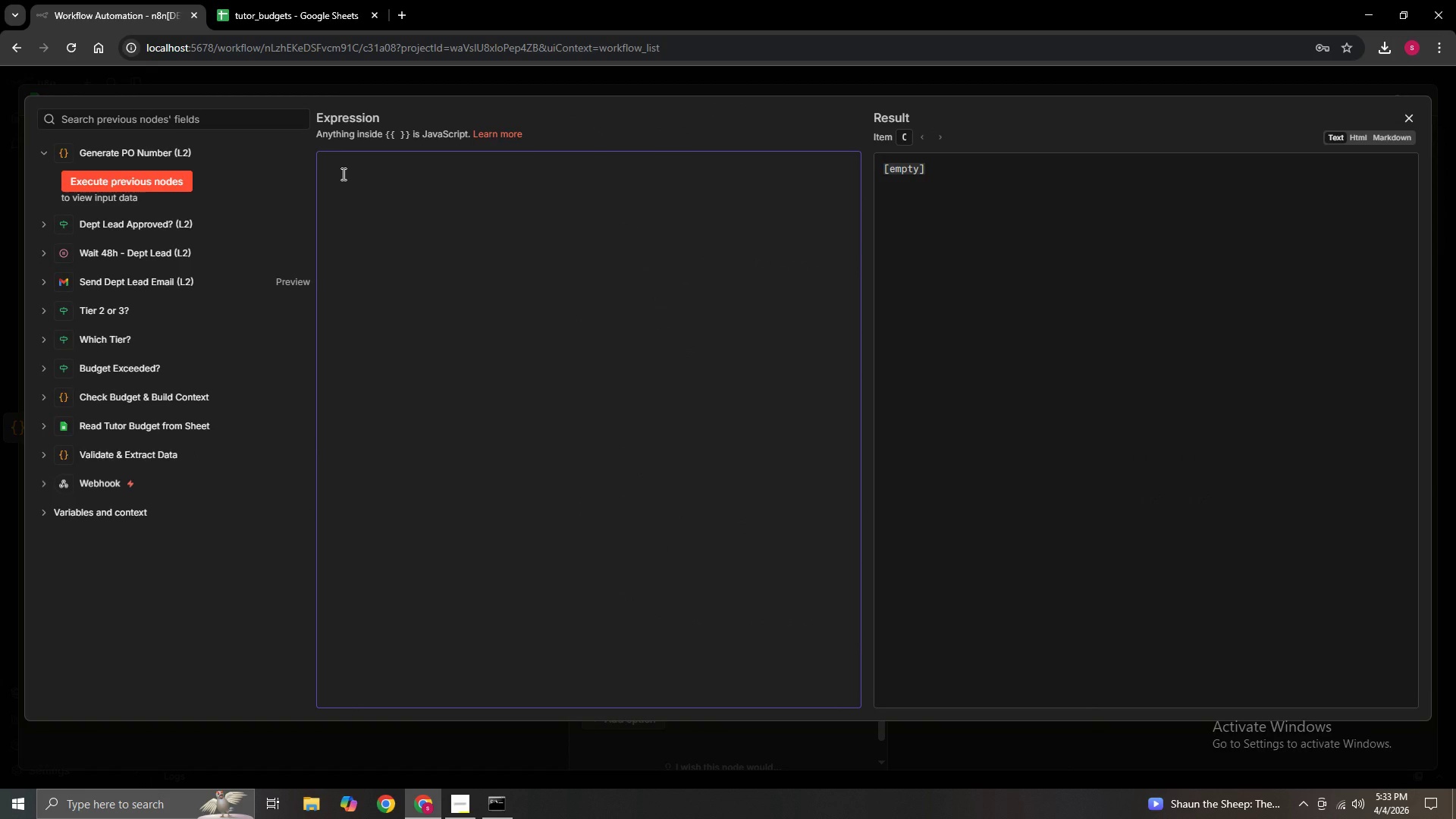 
key(Shift+BracketLeft)
 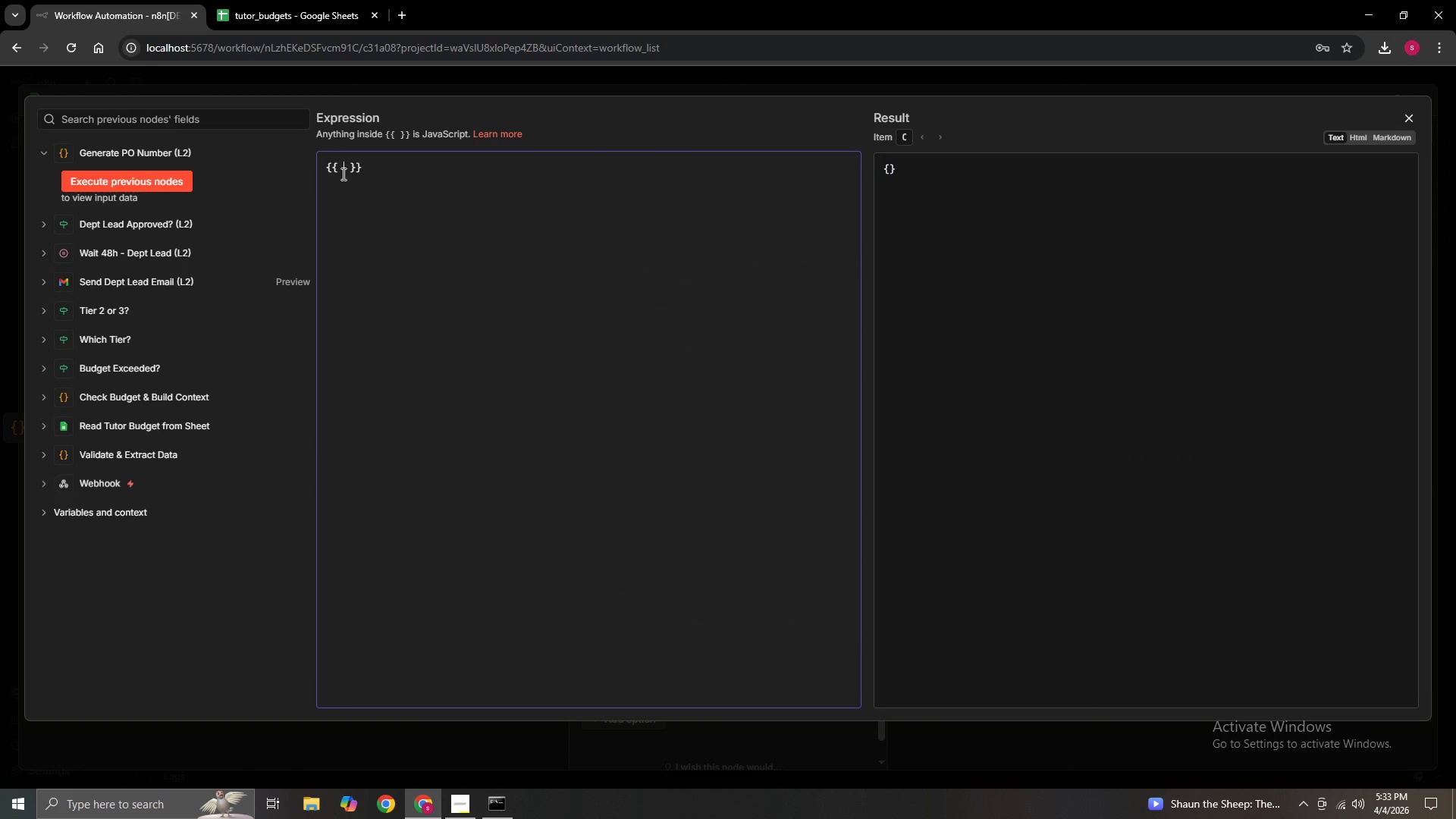 
key(Shift+BracketLeft)
 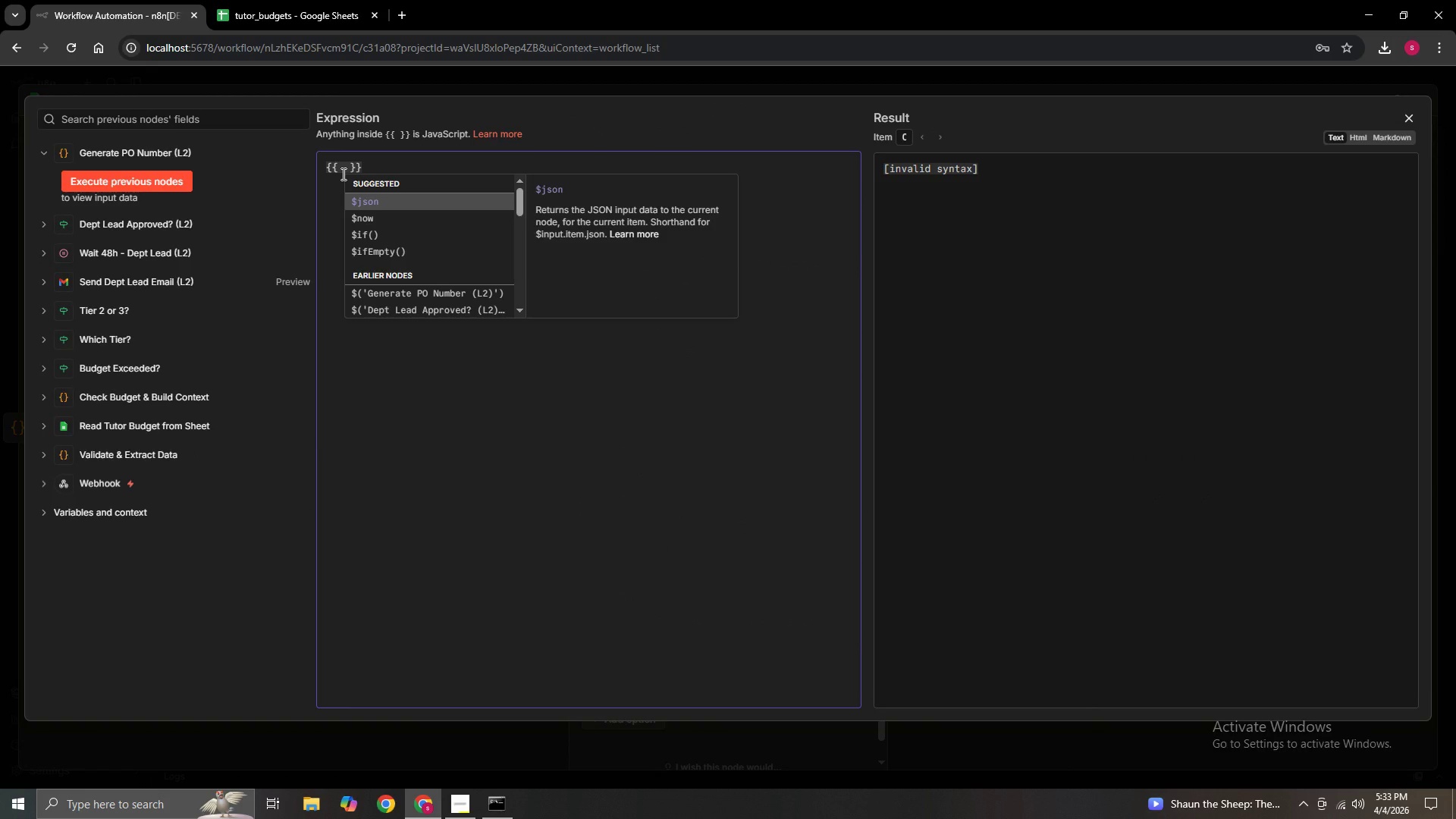 
wait(5.03)
 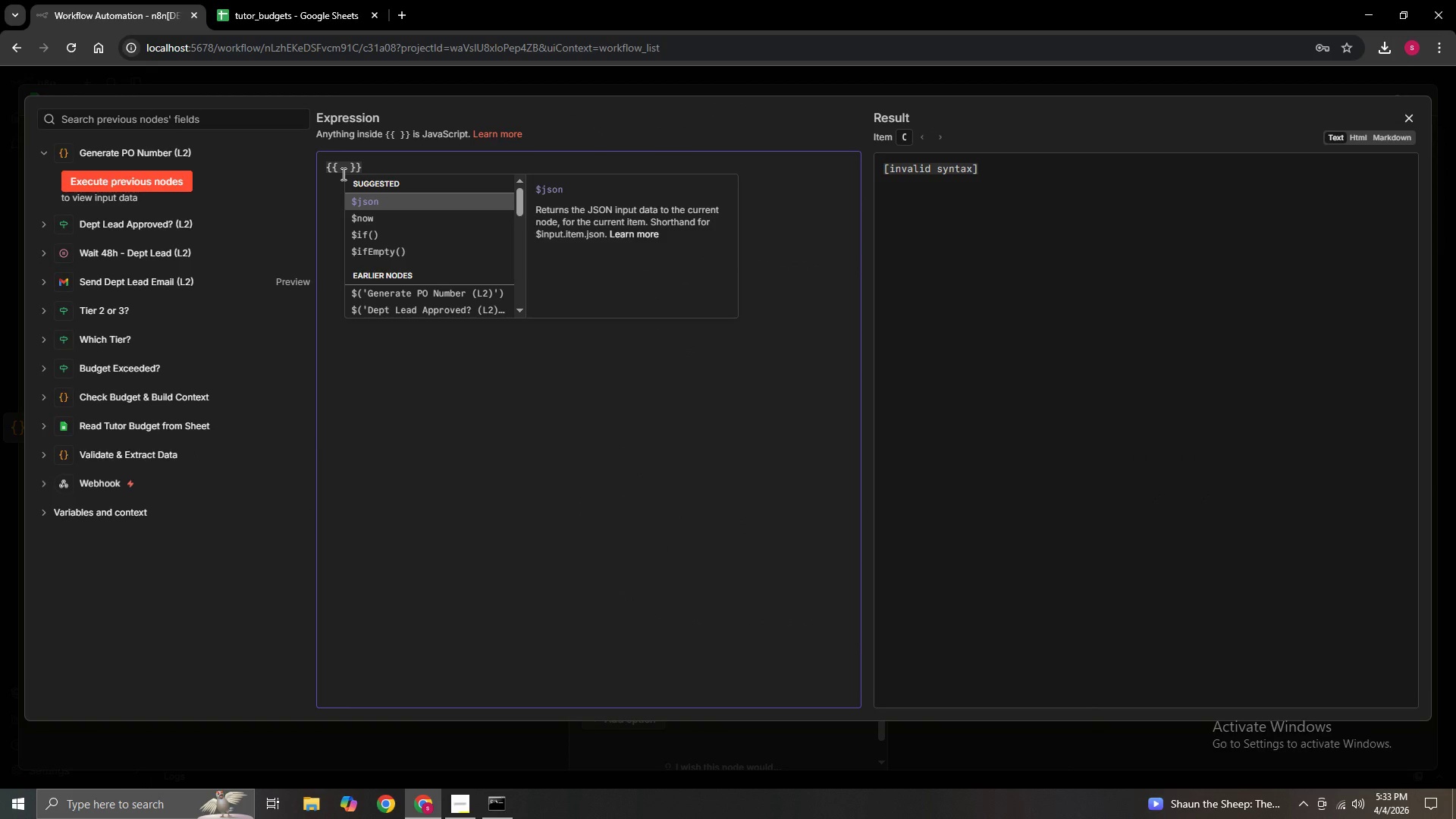 
type($json.remainingBudget -$json.amount)
 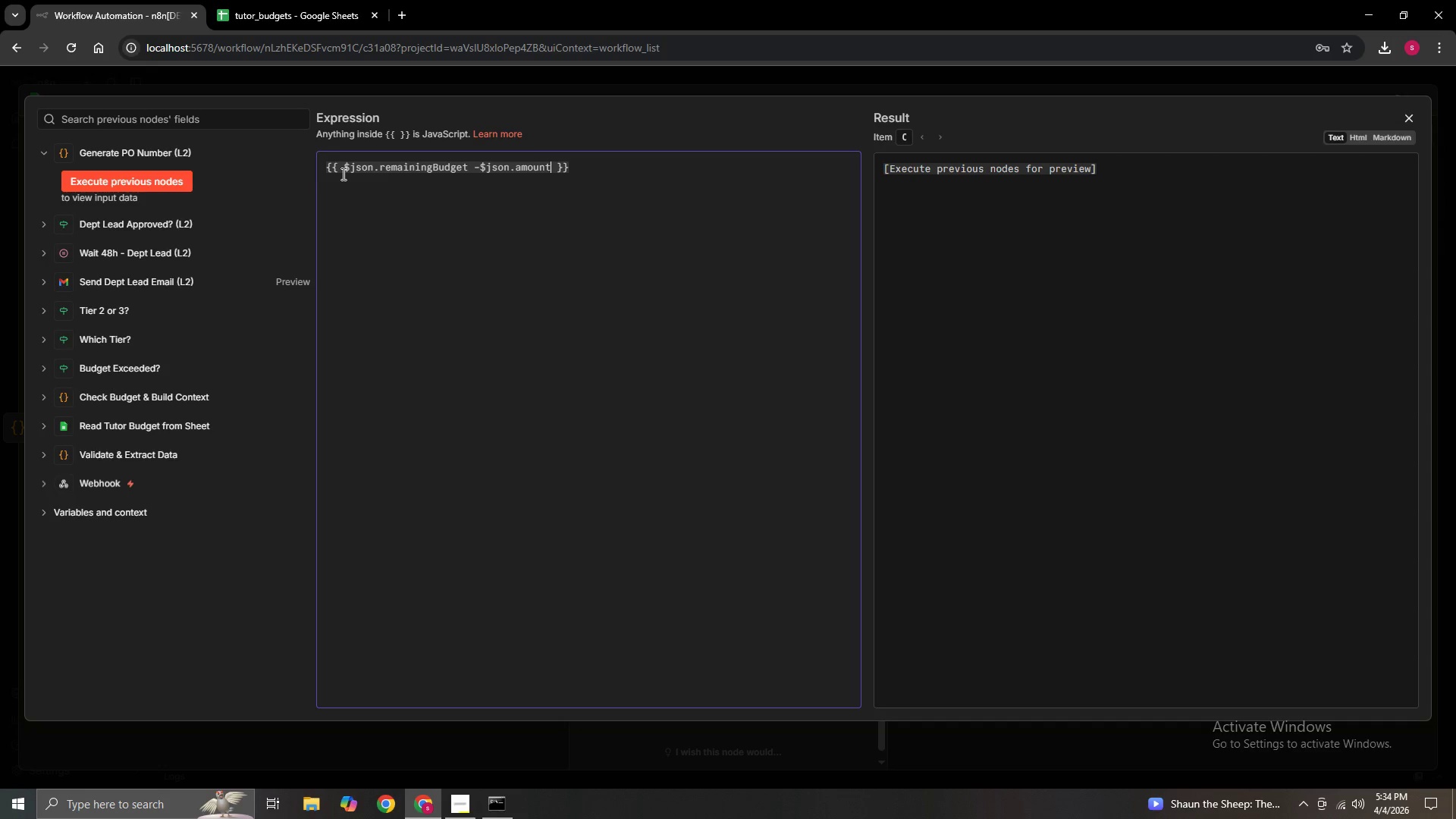 
left_click([397, 189])
 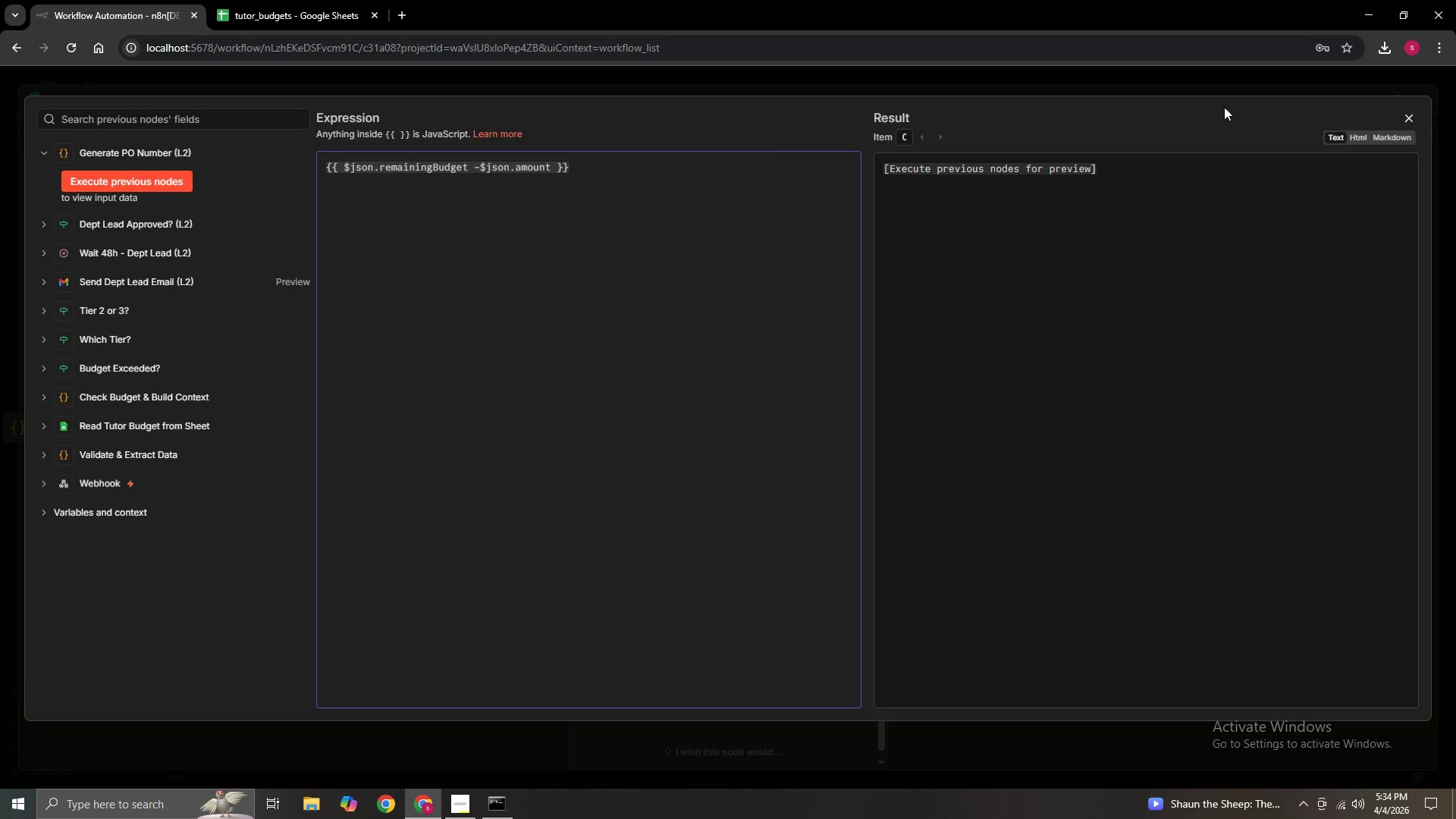 
wait(5.55)
 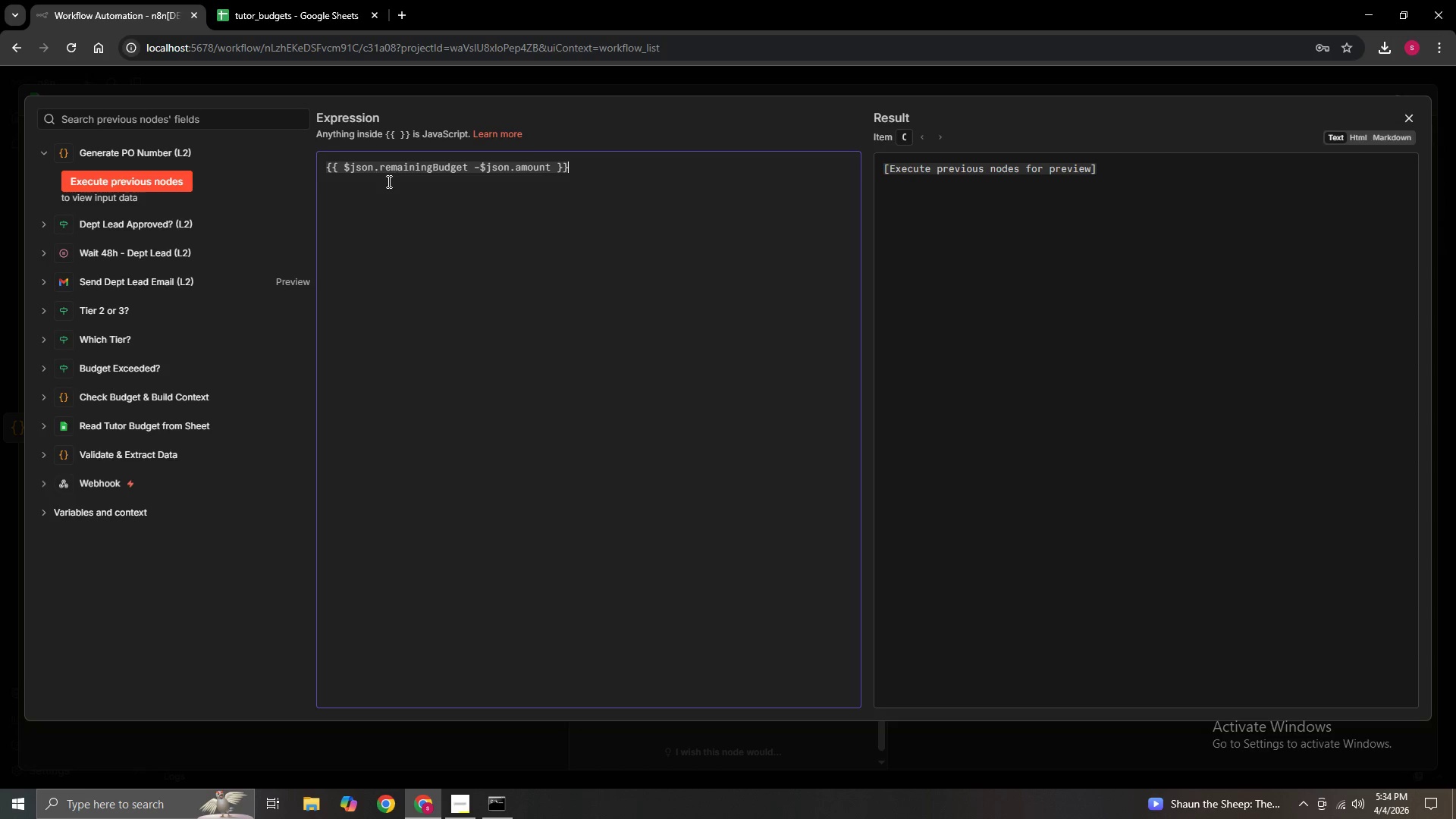 
left_click([1410, 115])
 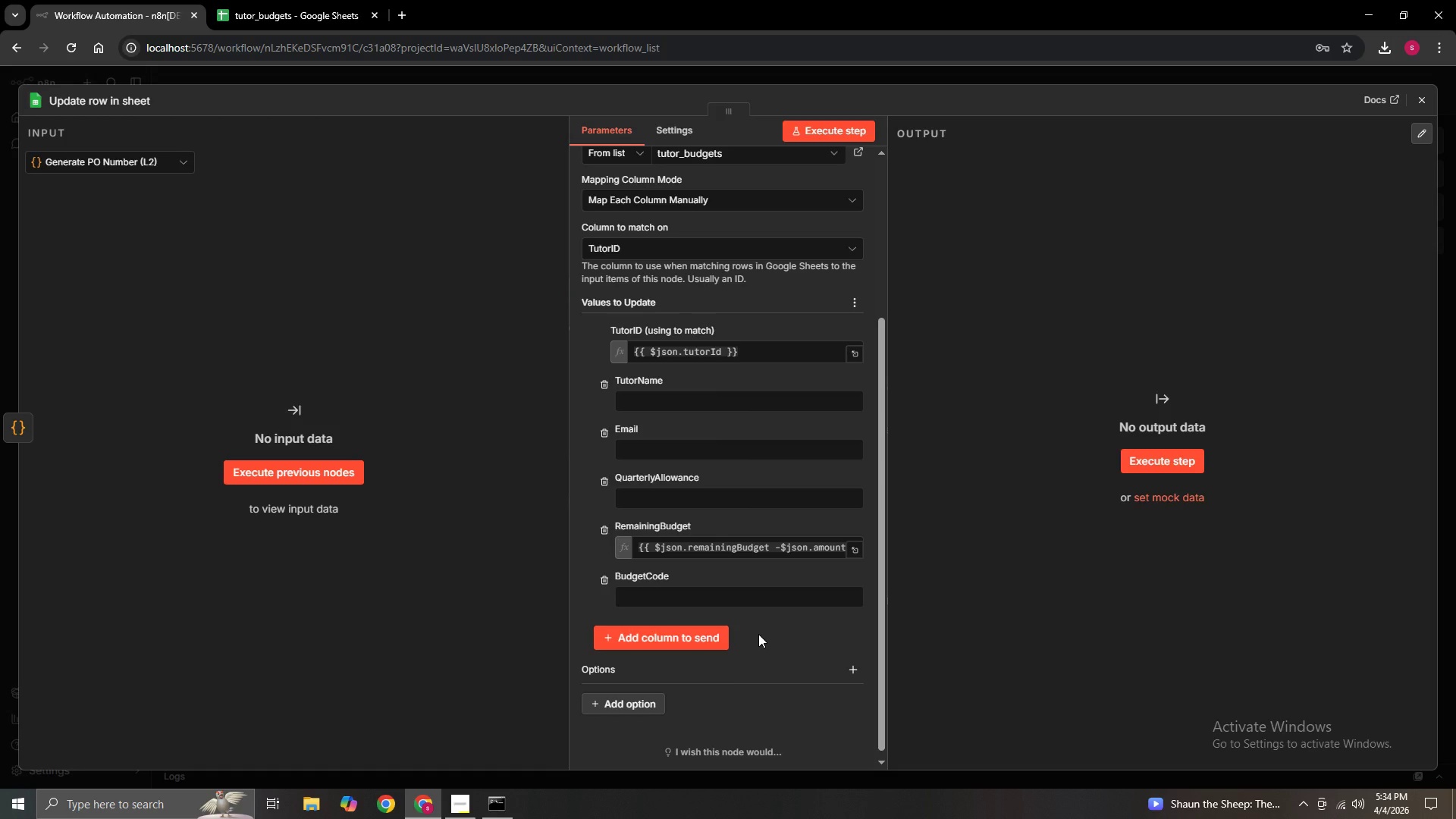 
wait(10.81)
 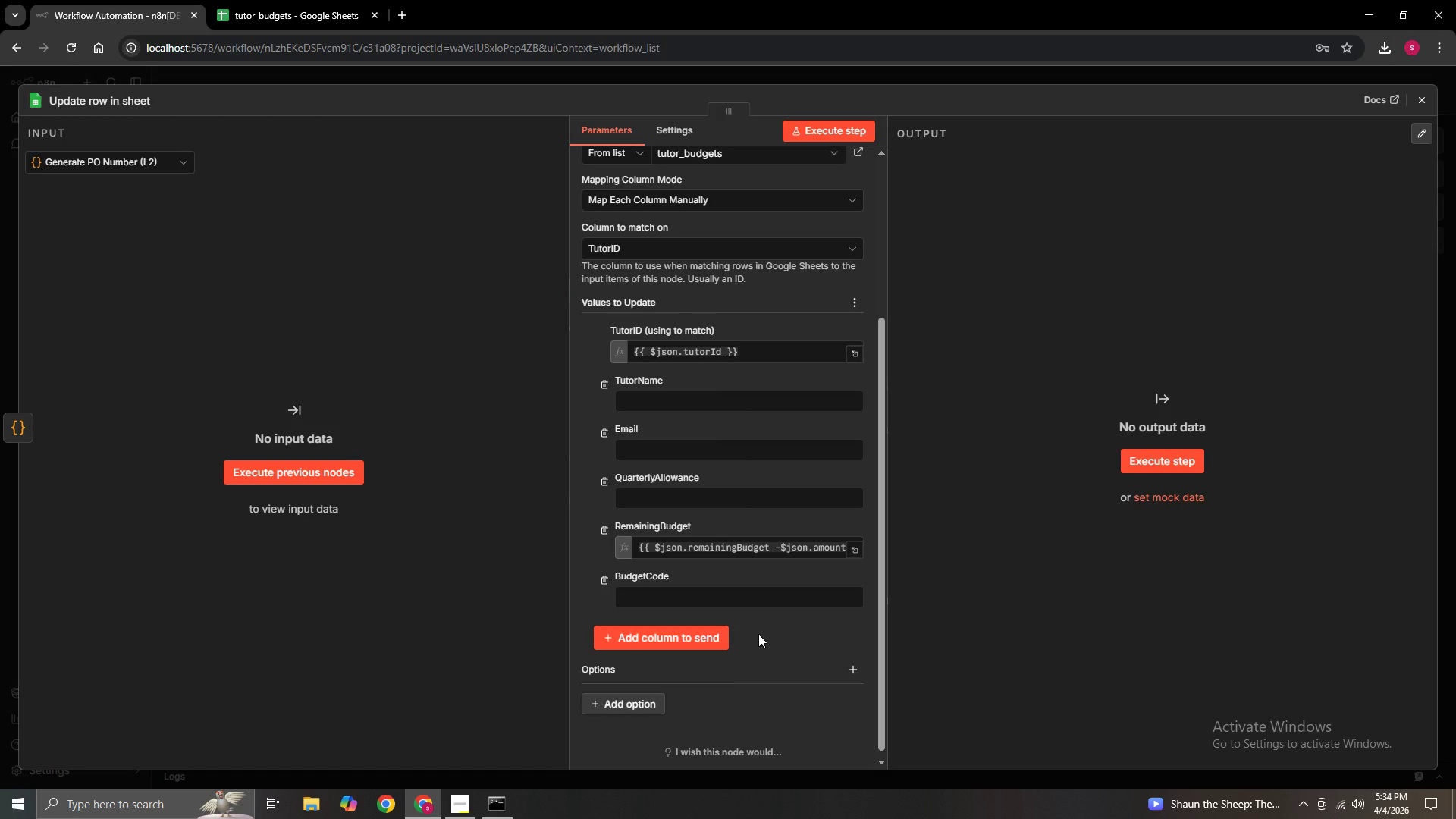 
left_click([605, 588])
 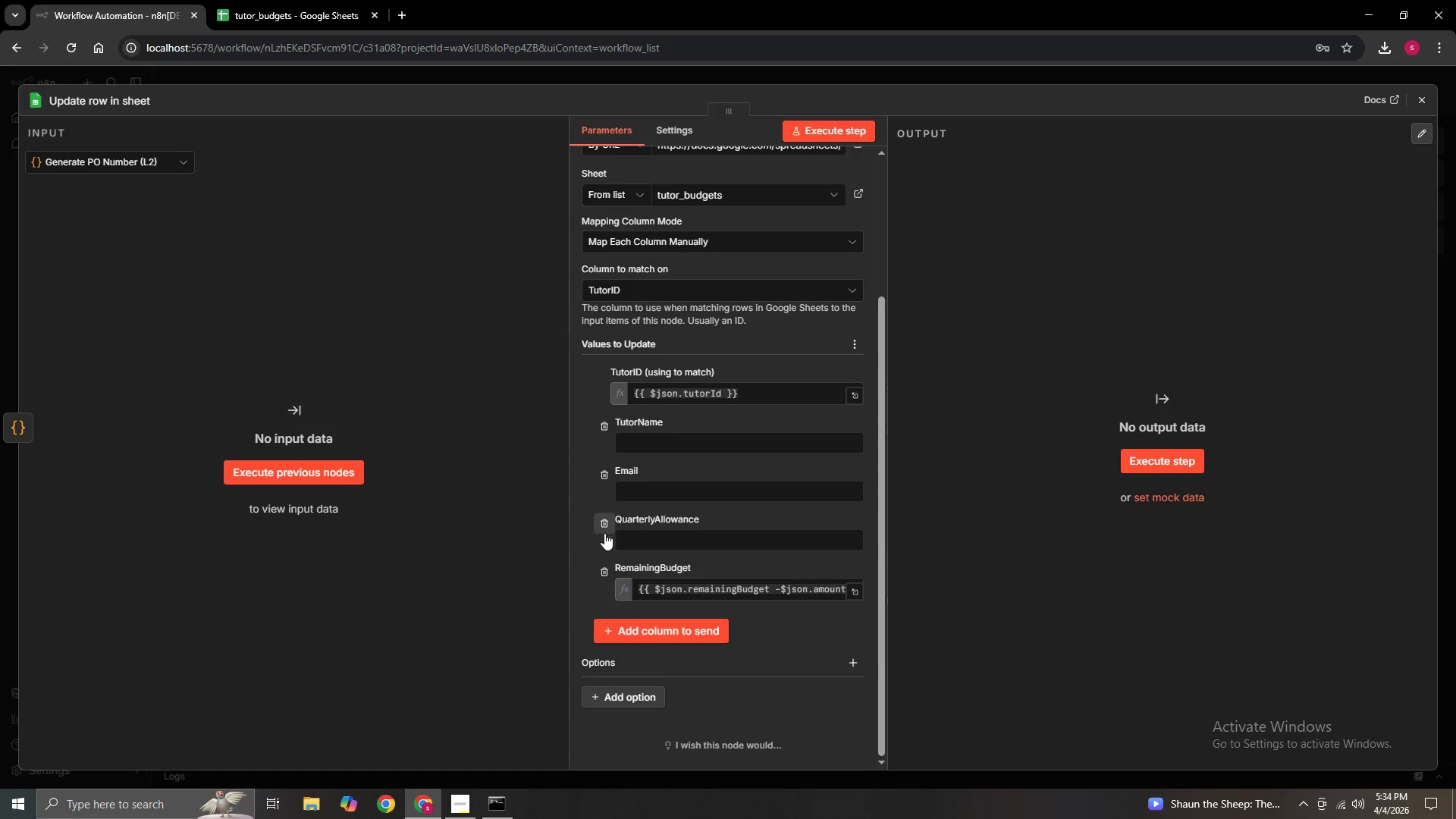 
left_click([604, 533])
 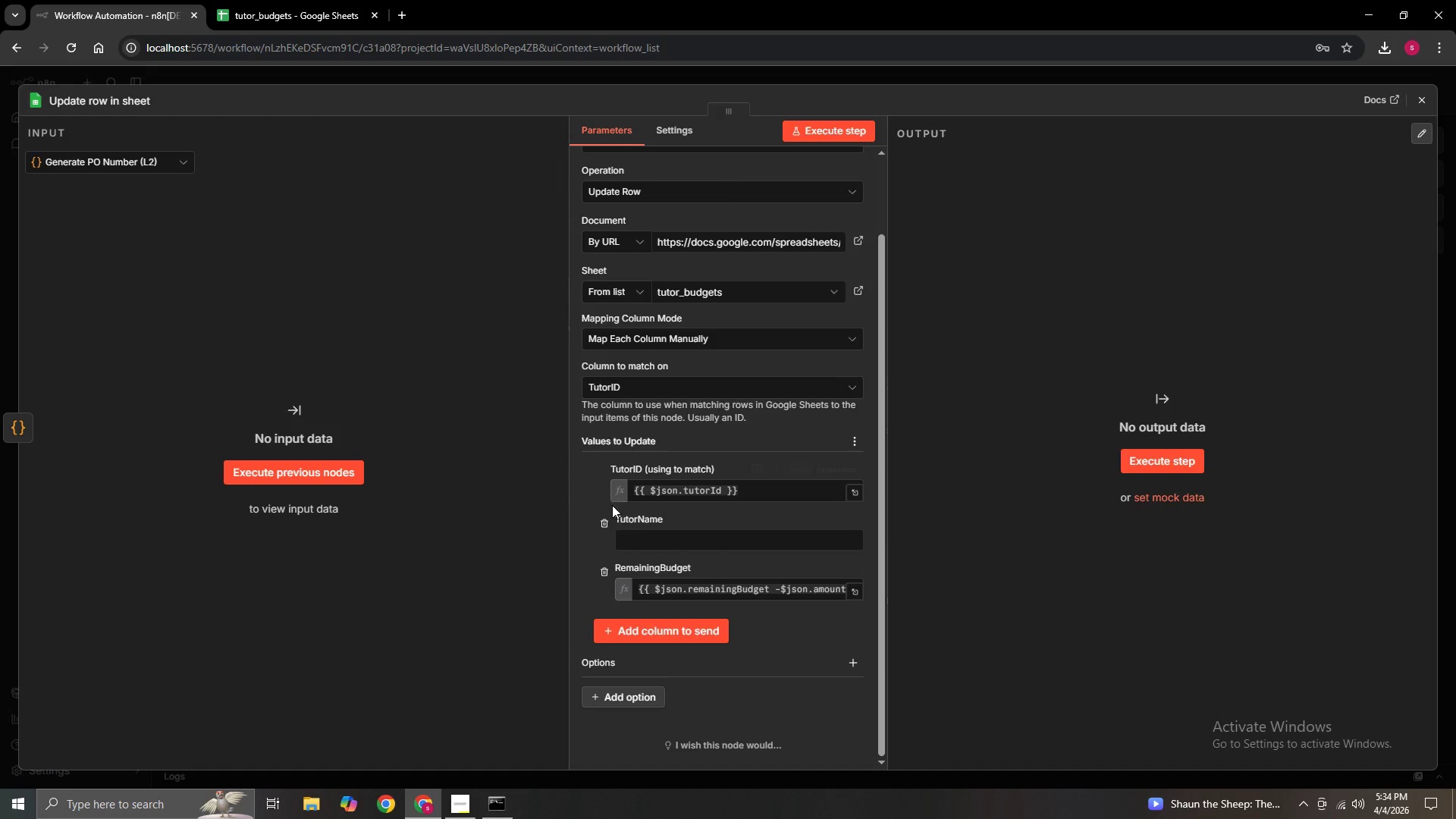 
left_click([600, 526])
 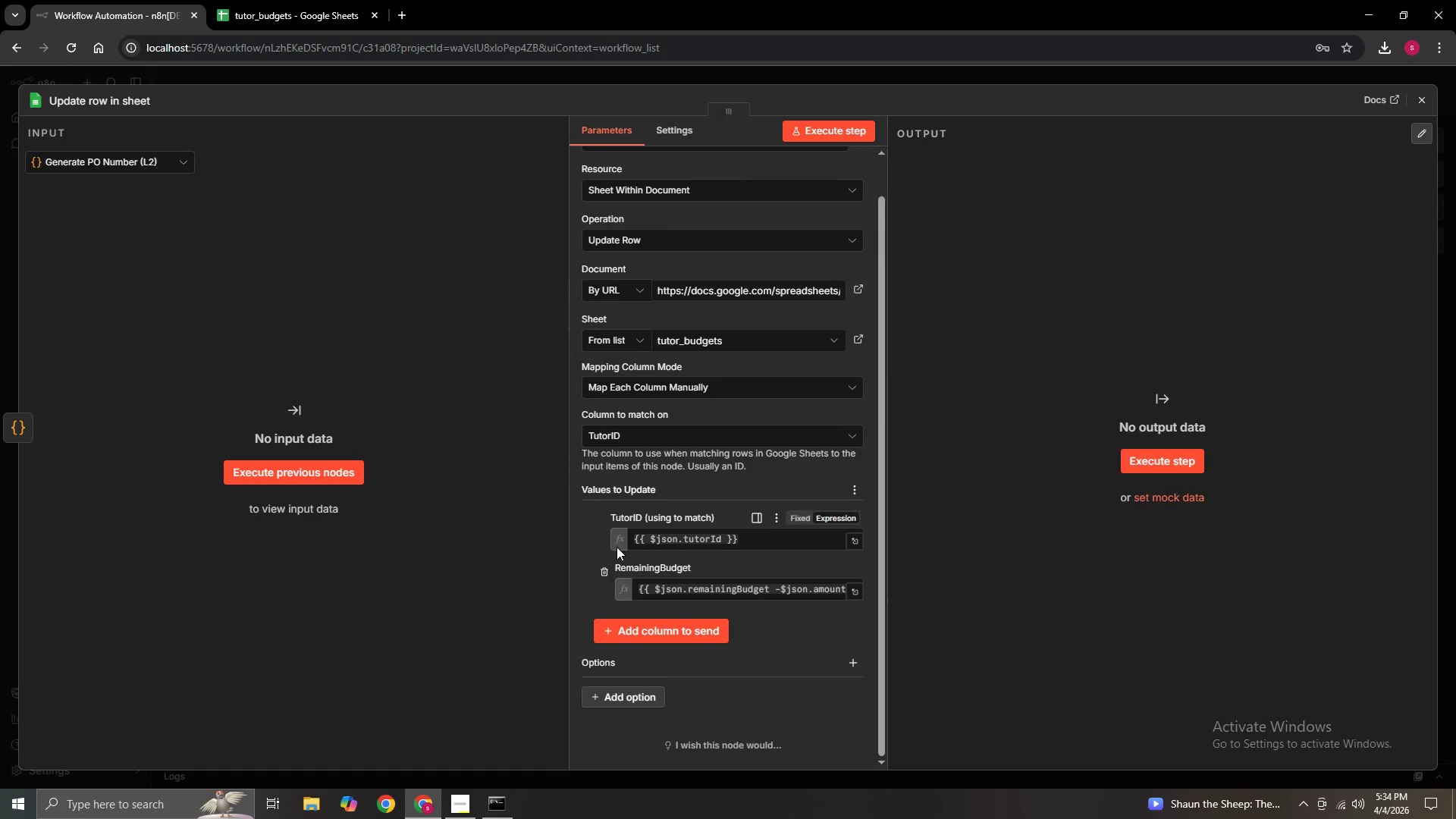 
scroll: coordinate [609, 544], scroll_direction: none, amount: 0.0
 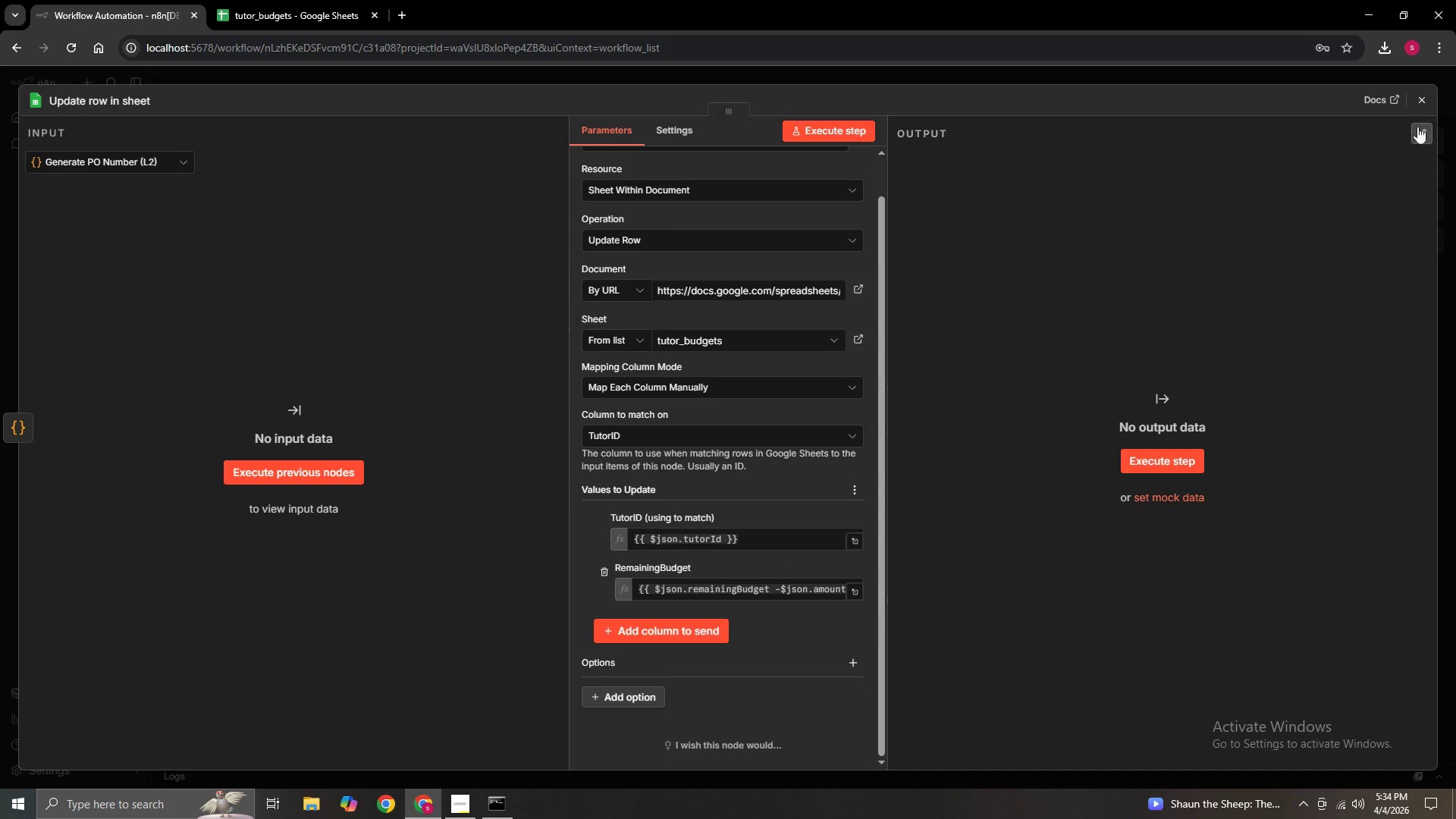 
left_click([1427, 106])
 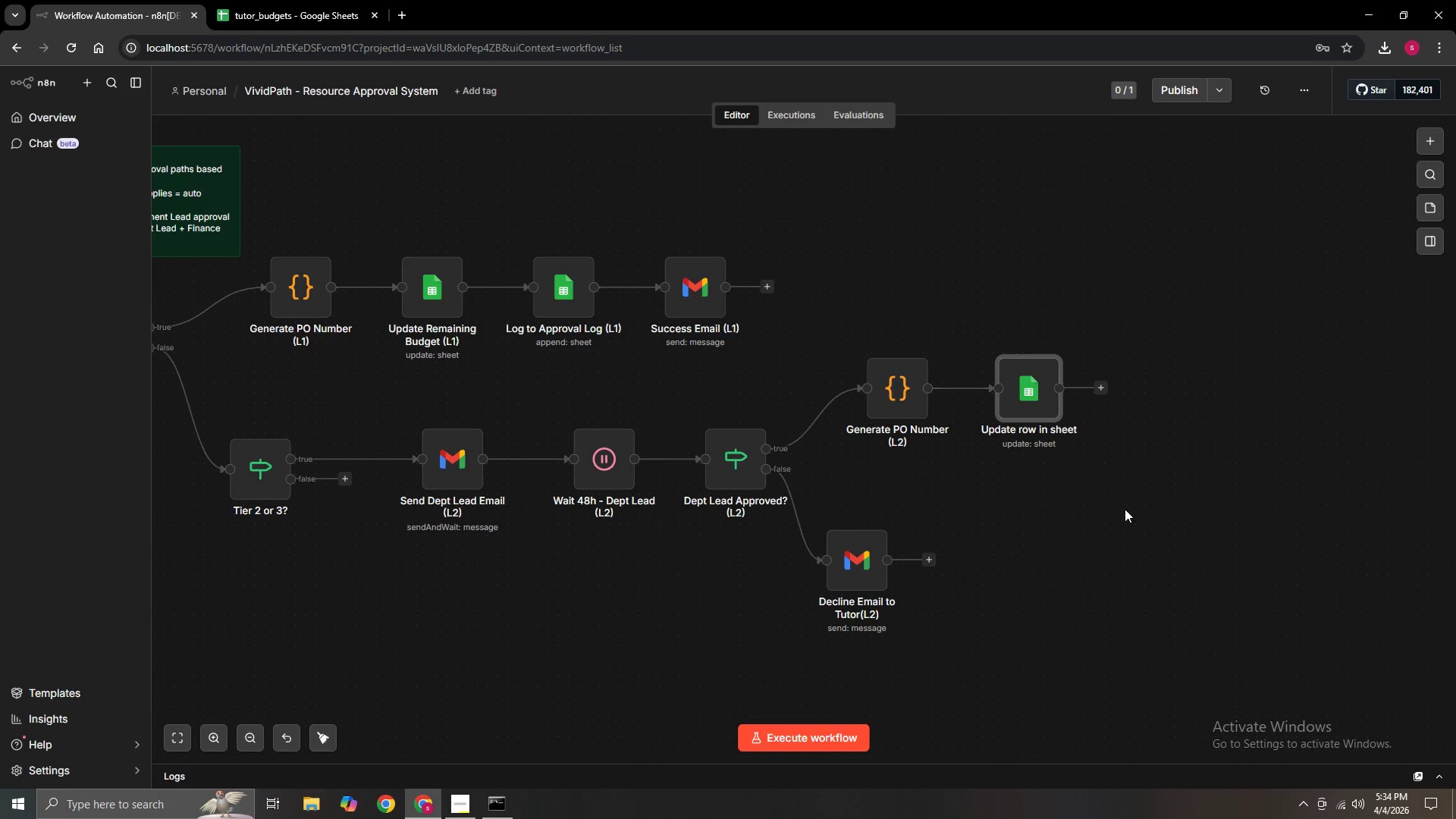 
left_click([1035, 413])
 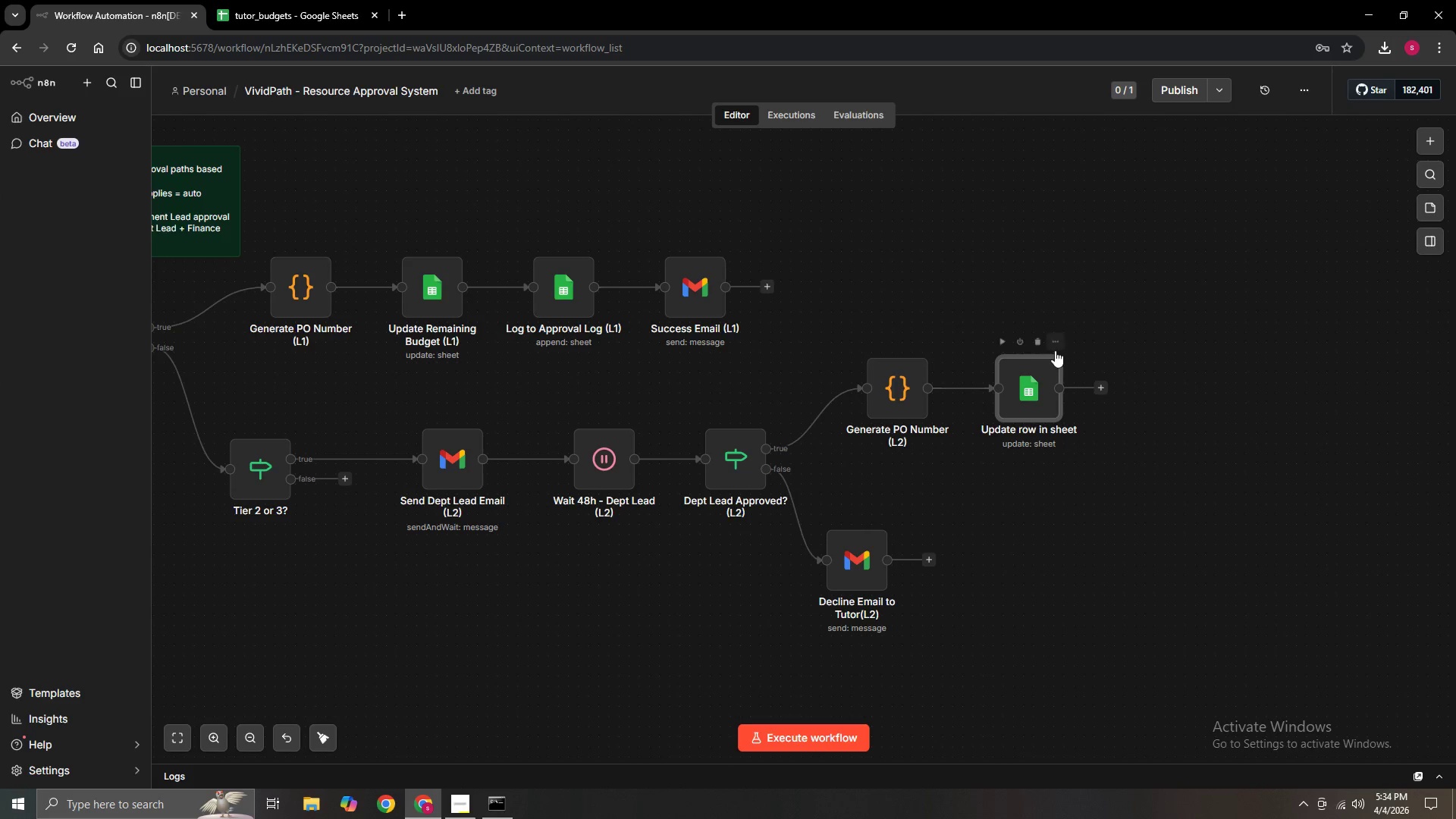 
left_click([1053, 347])
 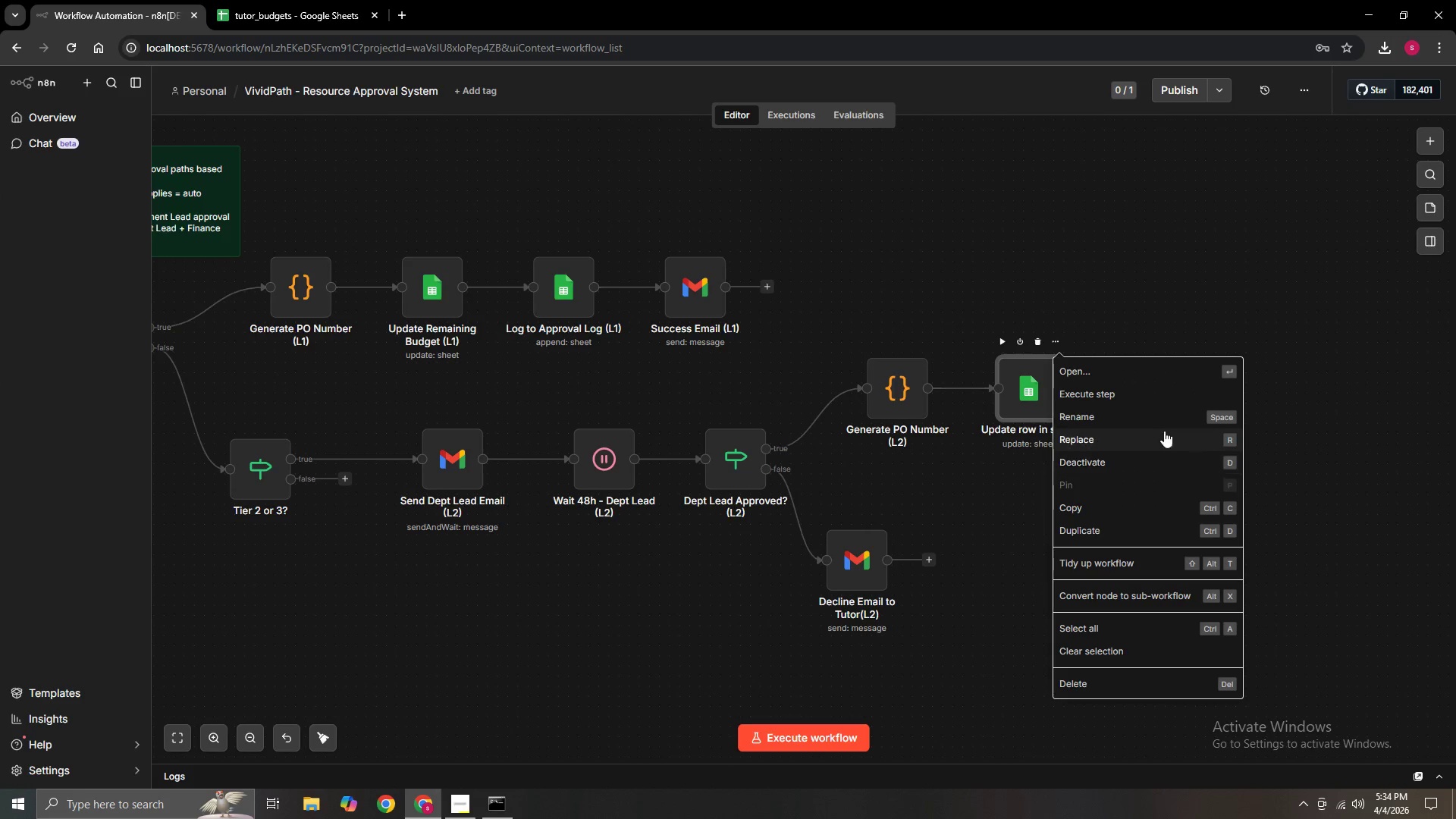 
left_click([1120, 422])
 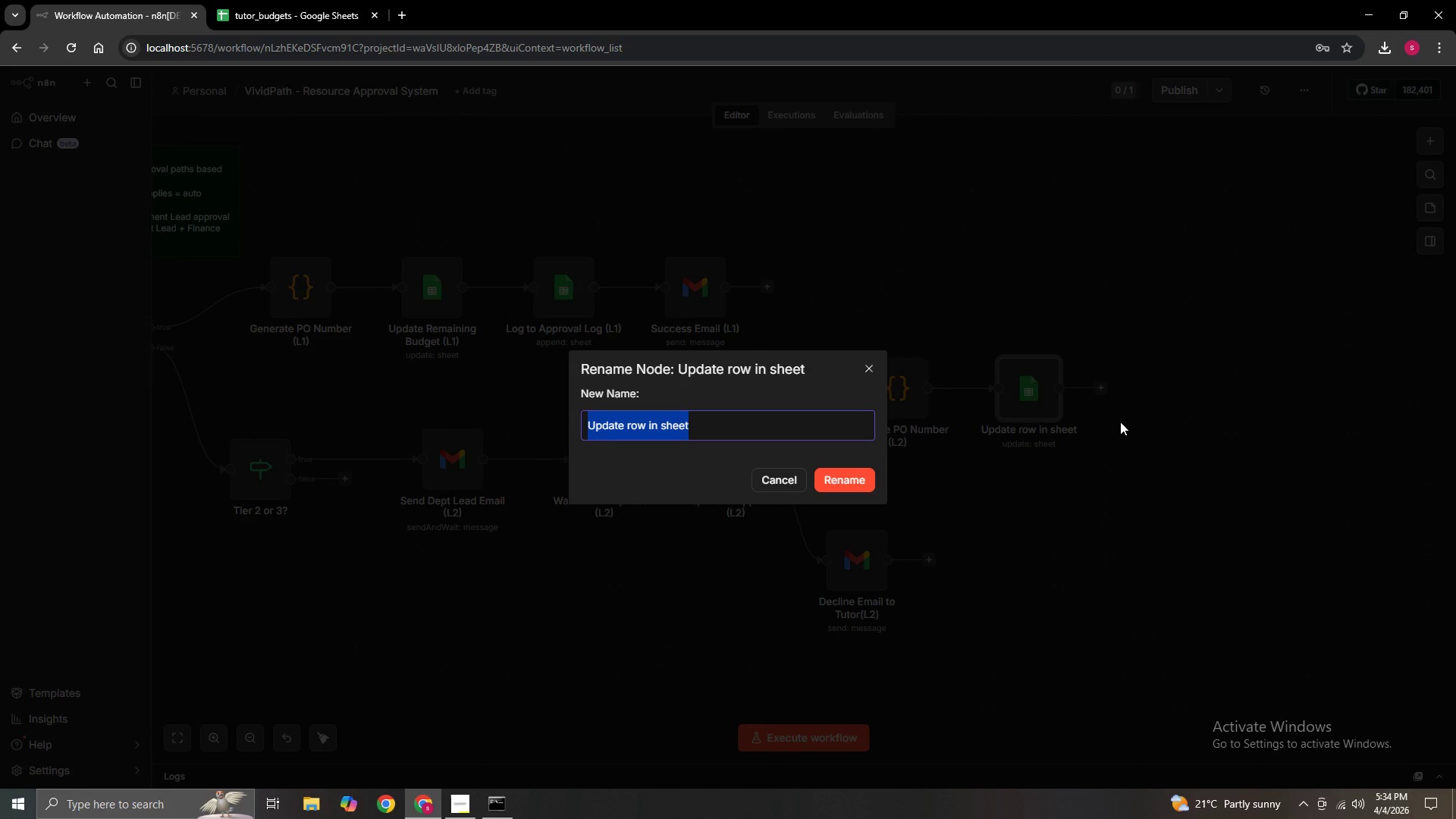 
key(Backspace)
 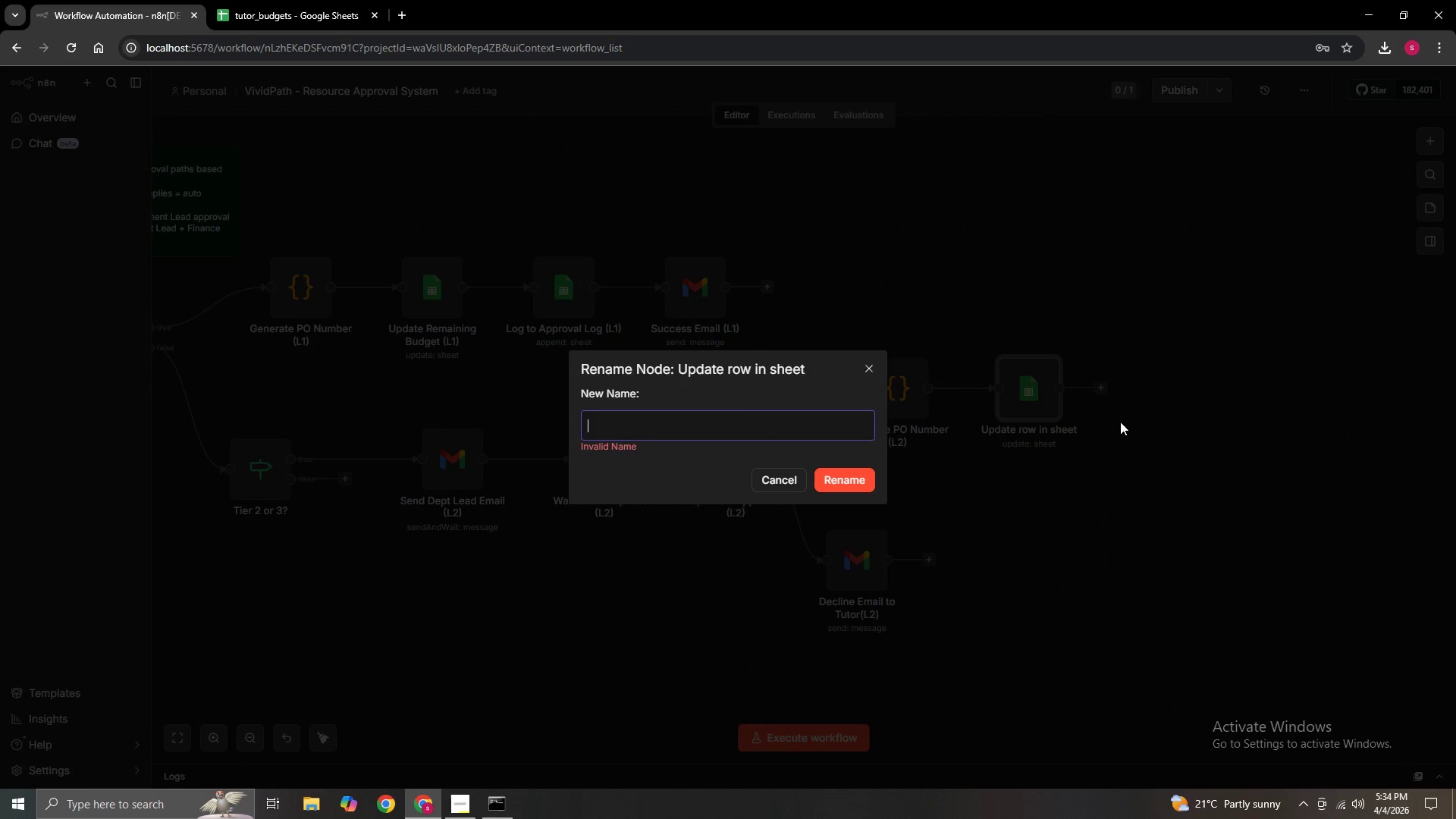 
key(Backspace)
 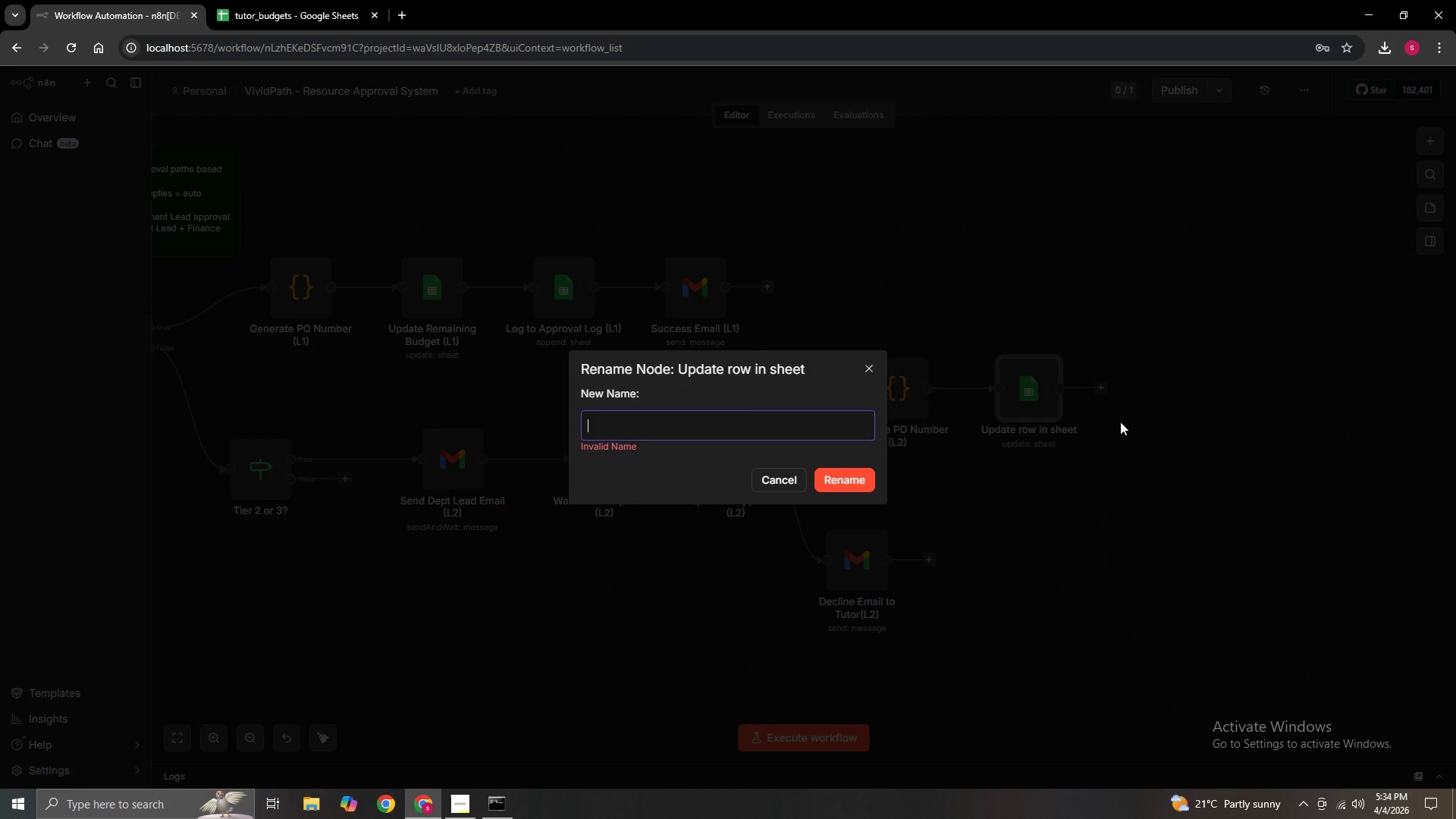 
hold_key(key=ShiftLeft, duration=1.06)
 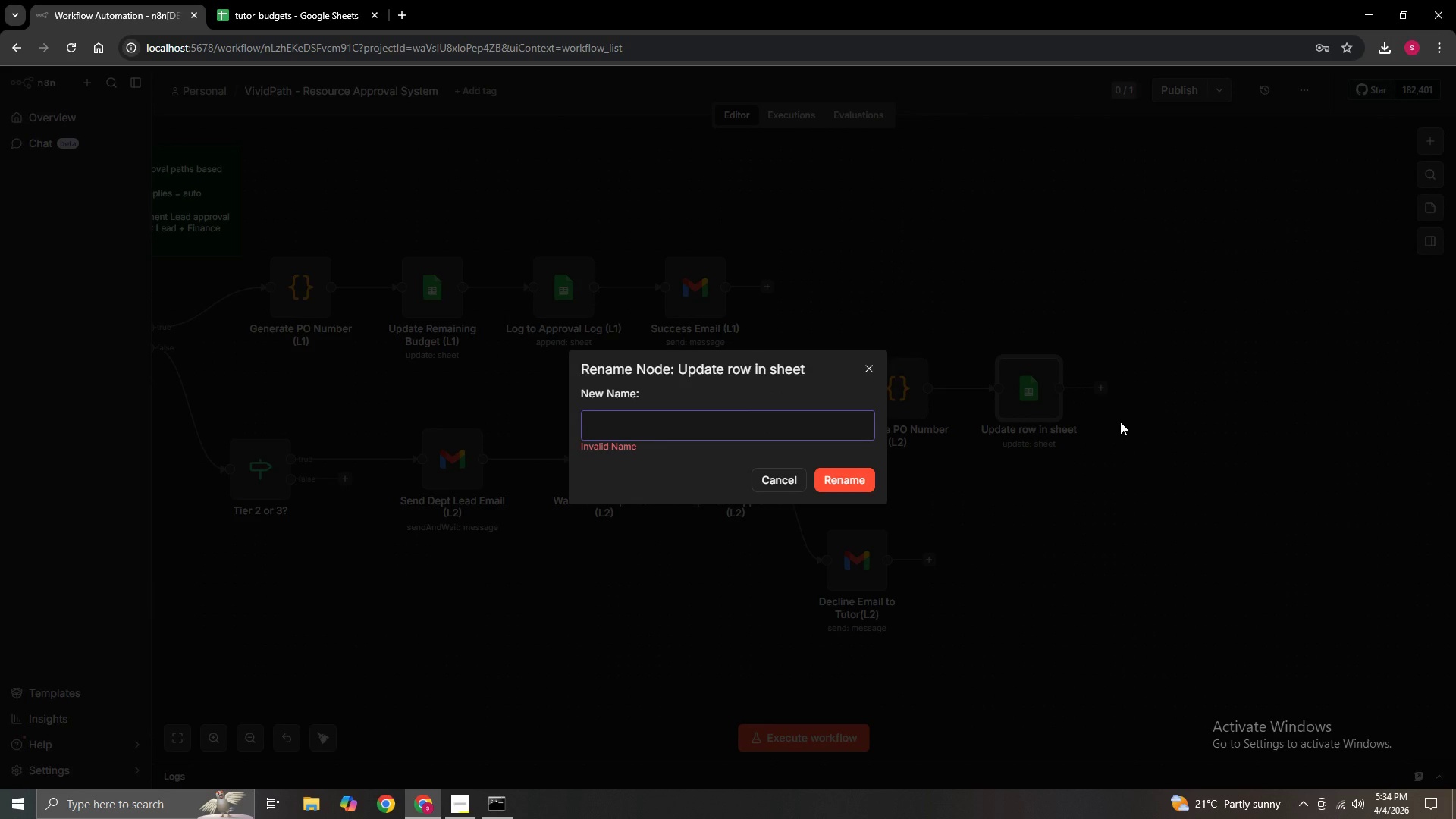 
type(Update Budget (L2))
 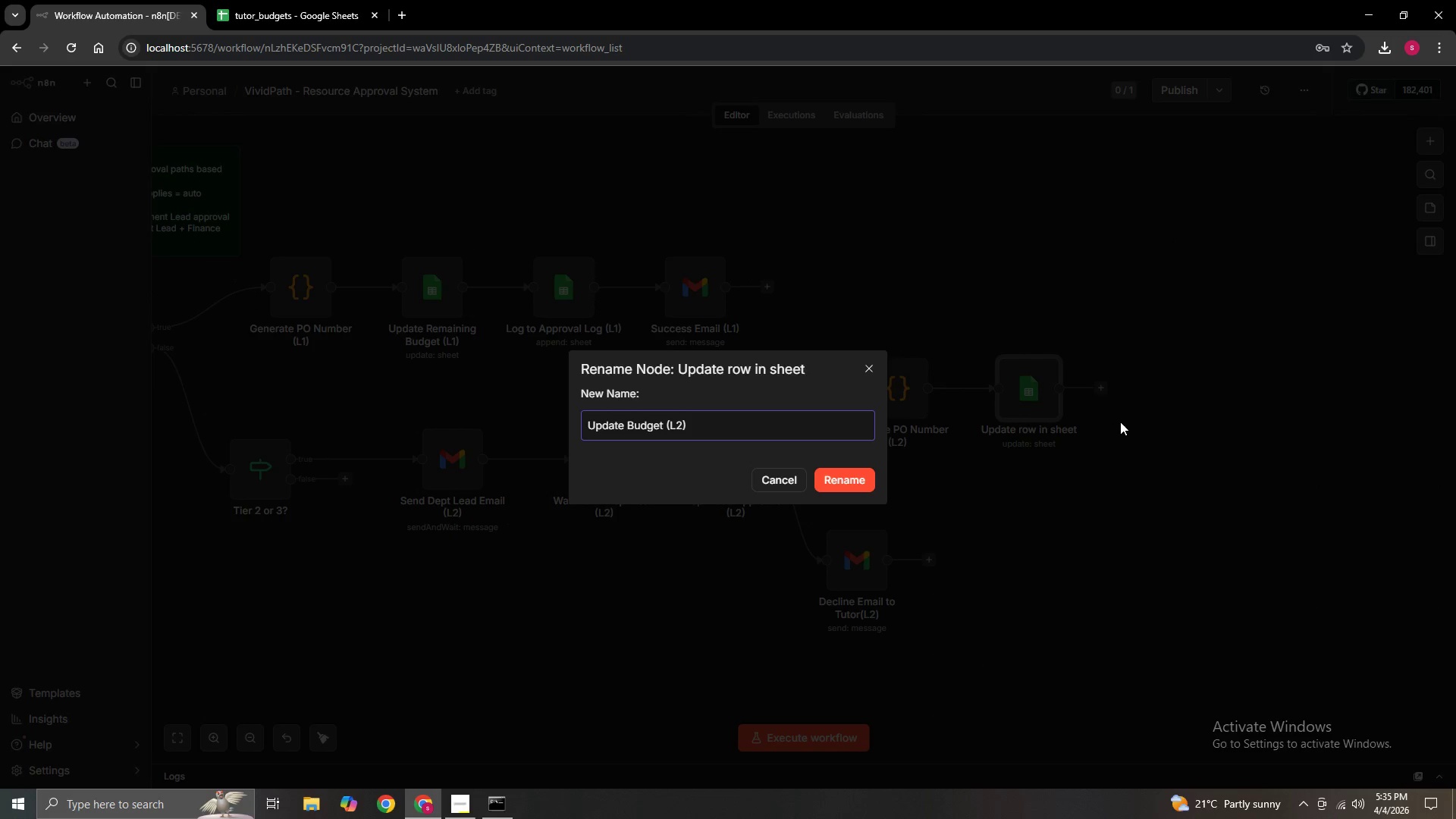 
left_click([864, 479])
 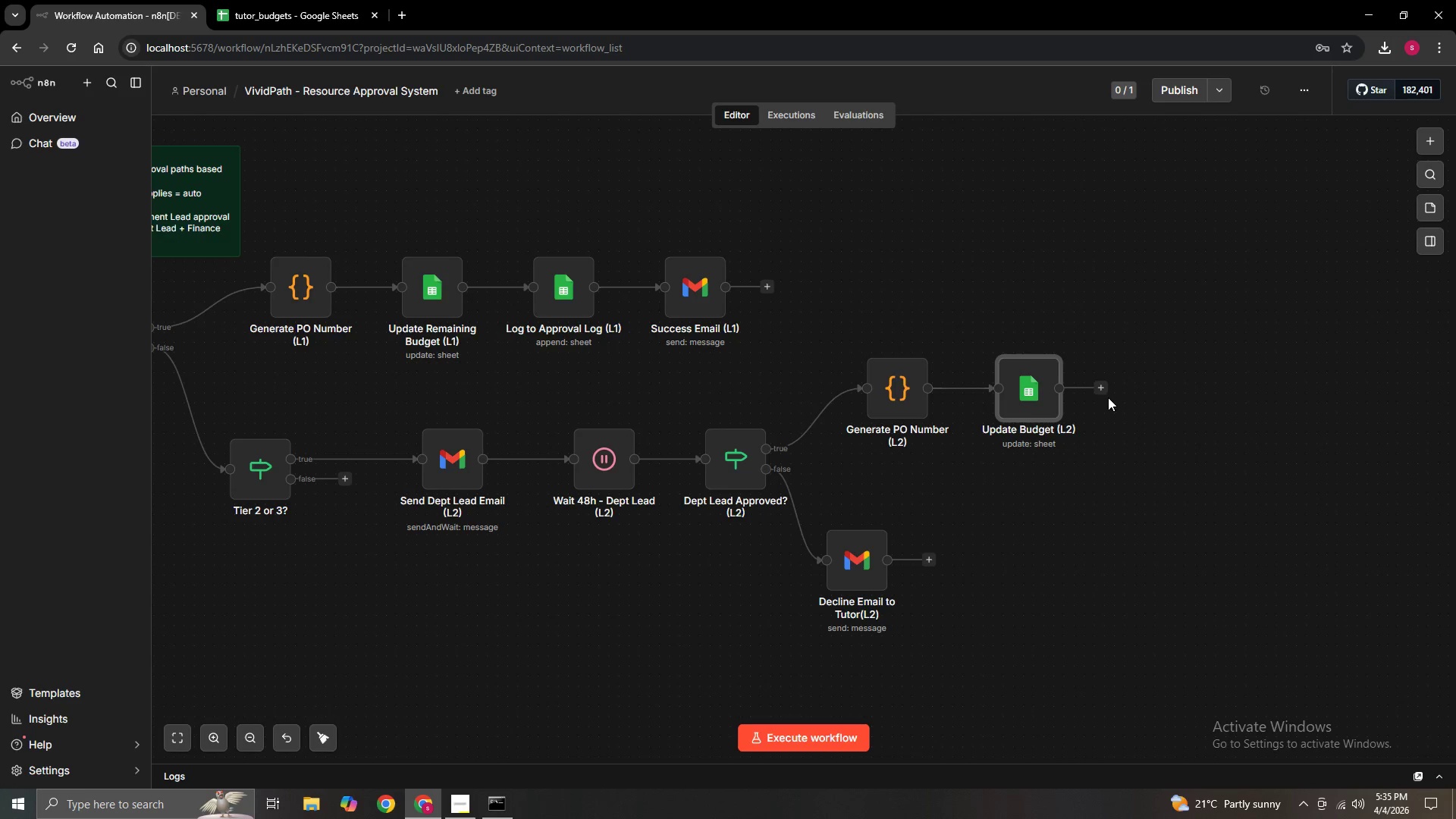 
left_click([1100, 389])
 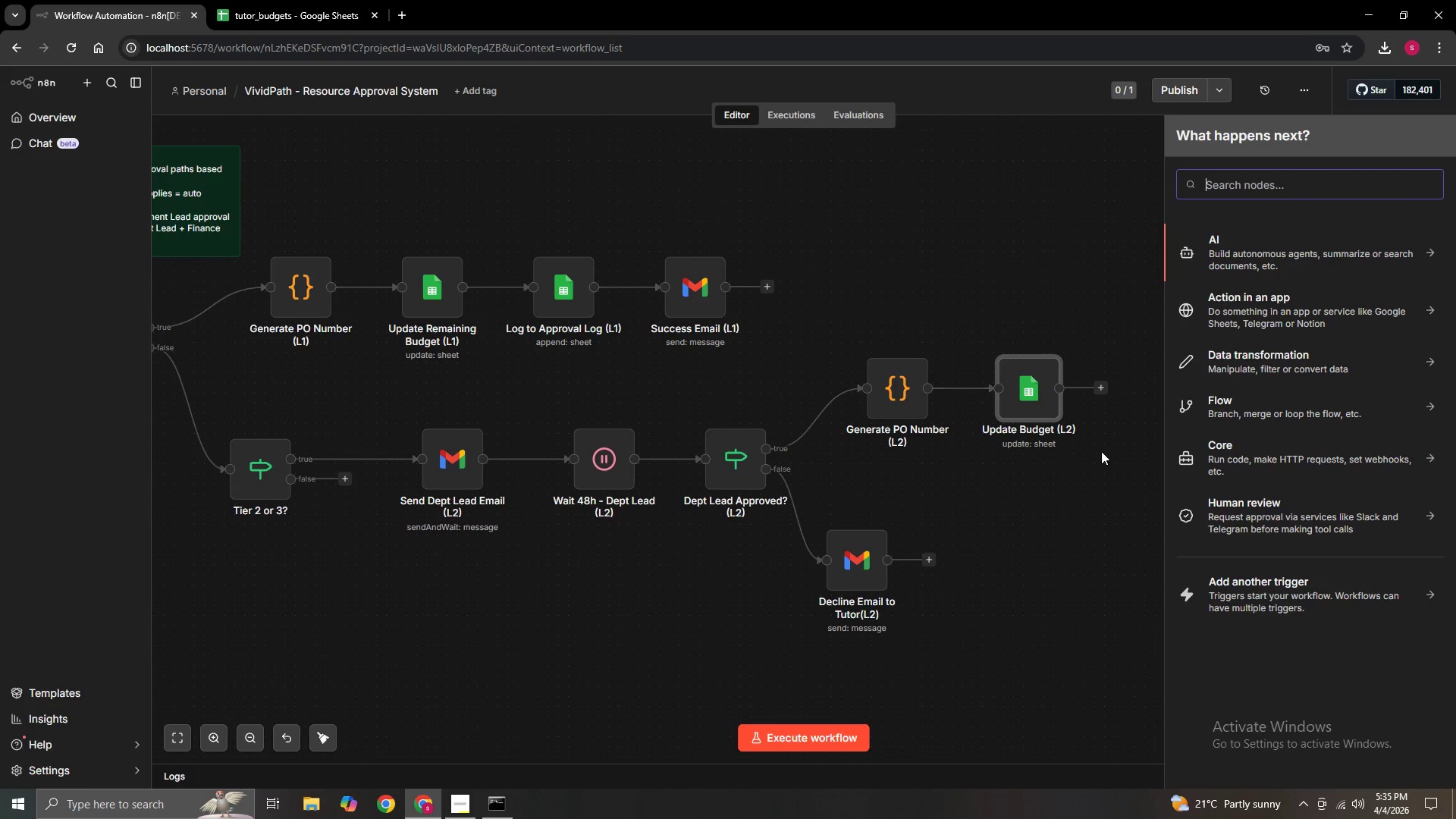 
wait(5.7)
 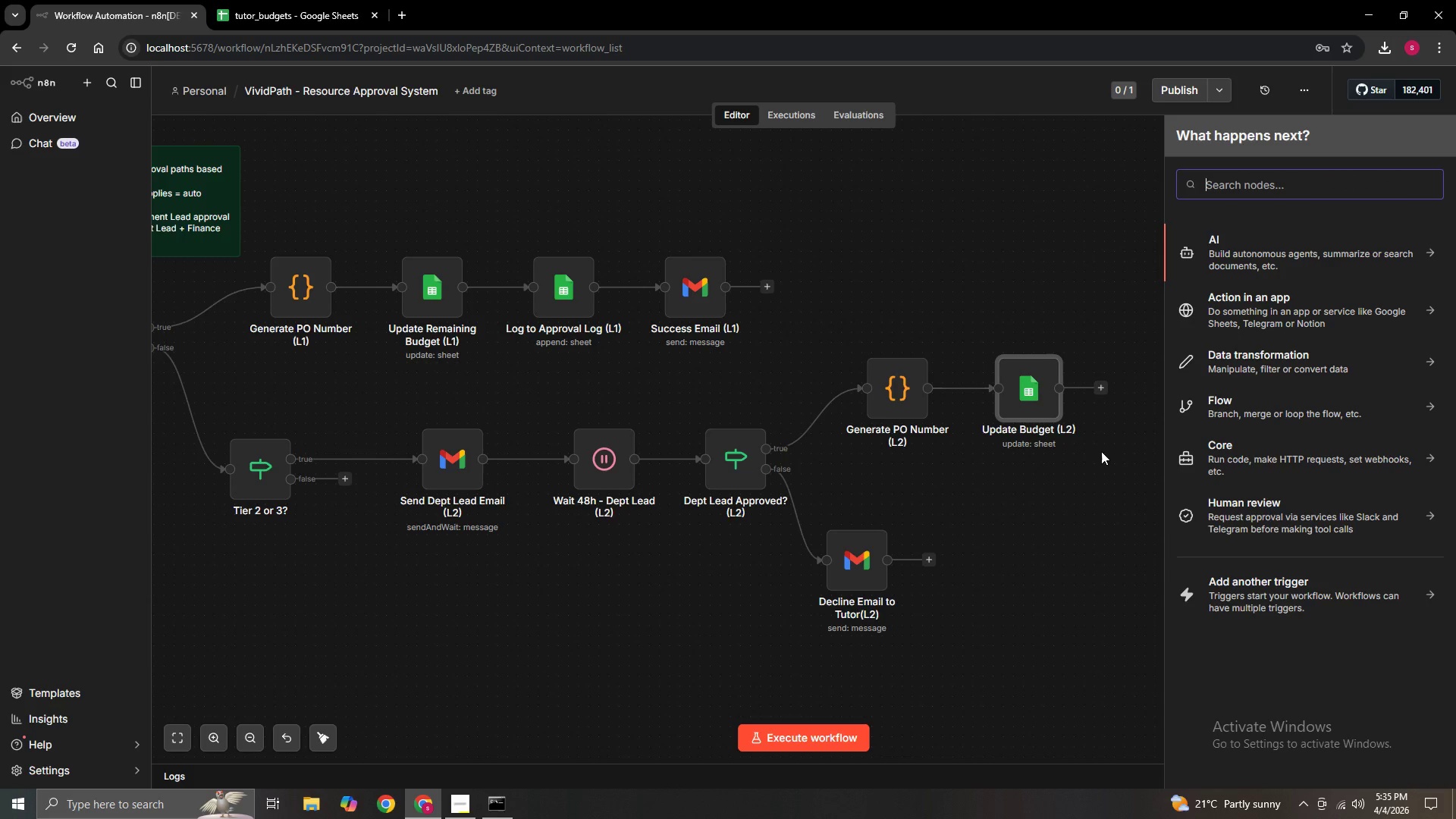 
type(google)
 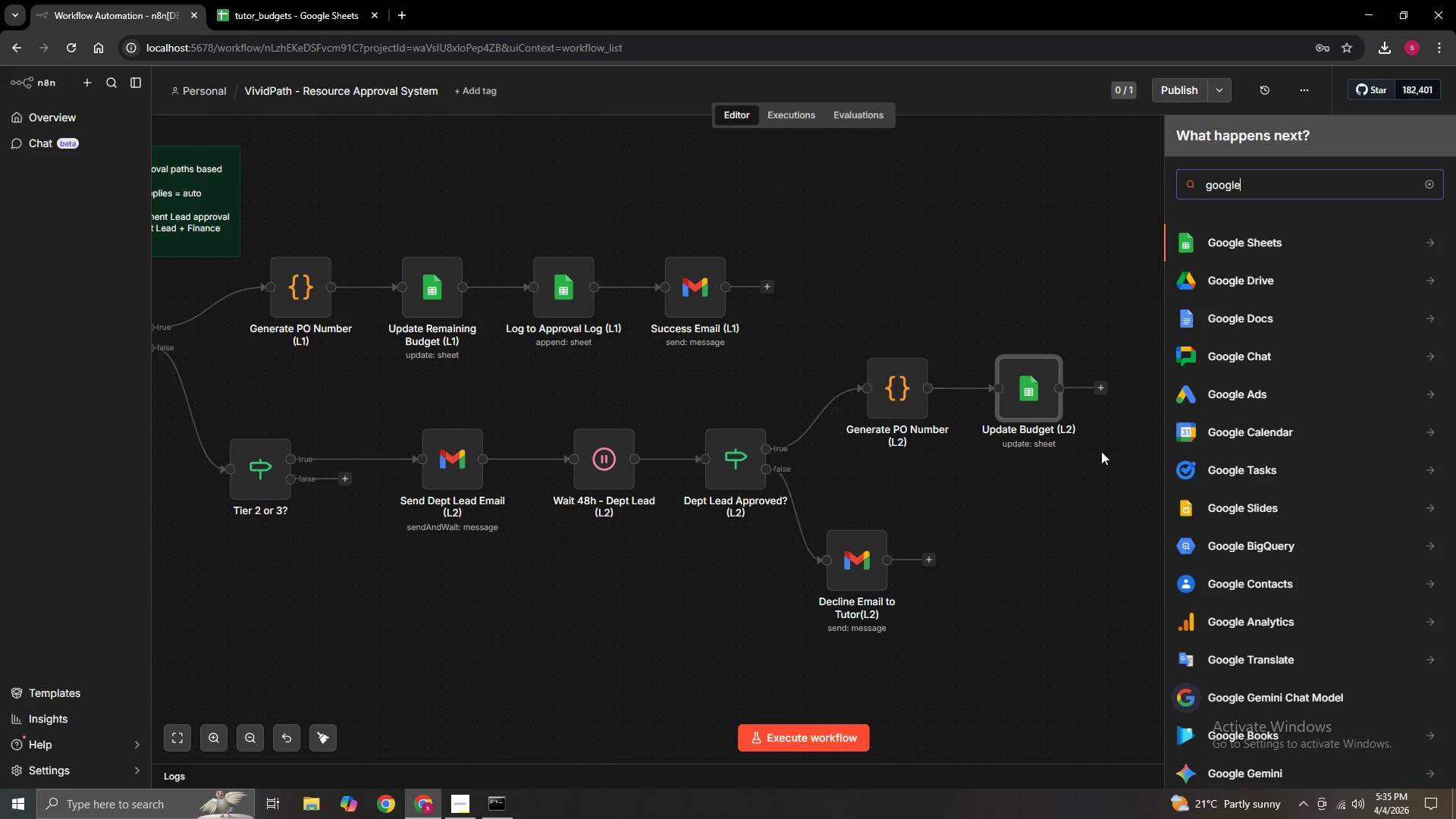 
type( sheet)
 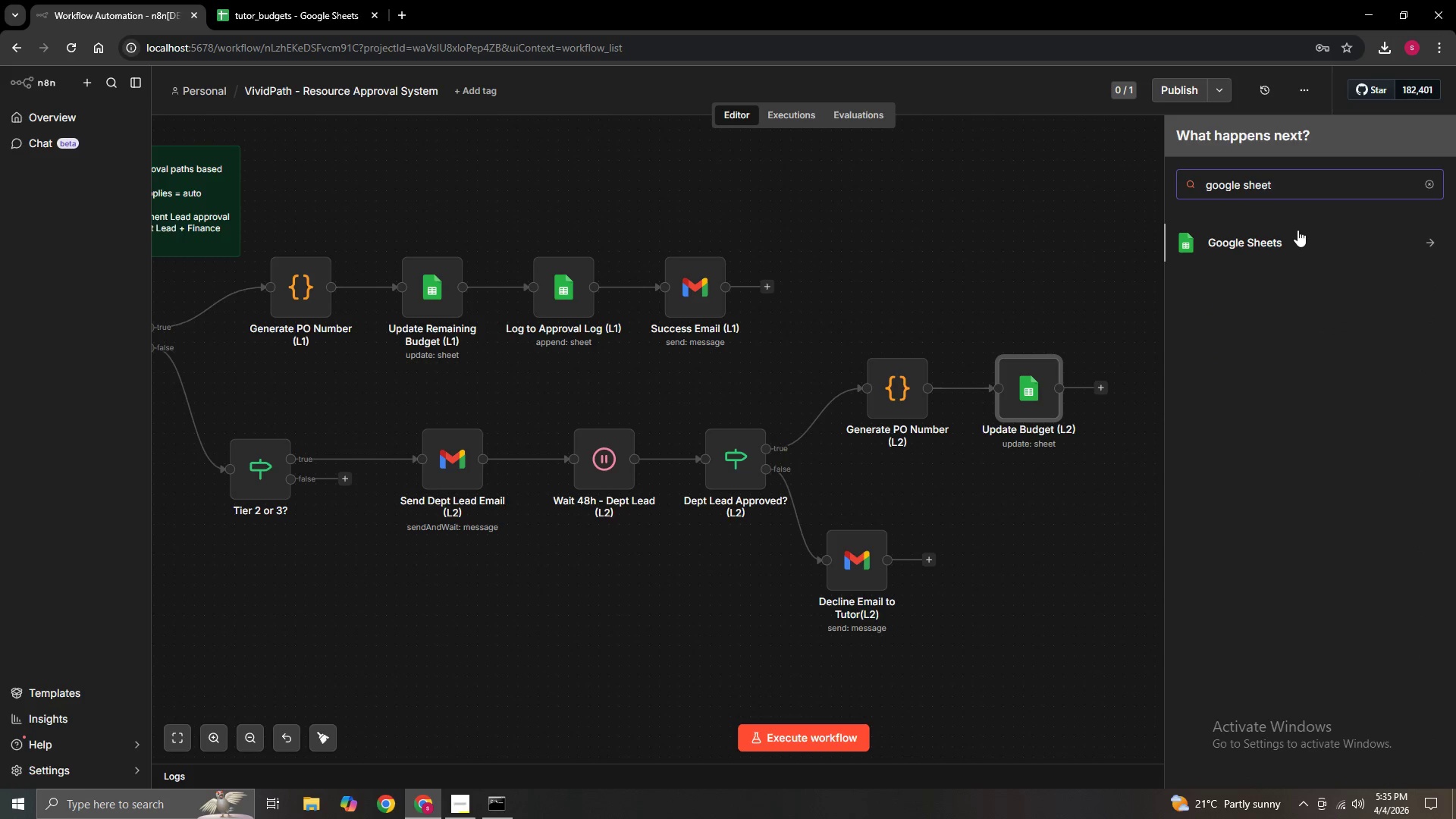 
left_click([1297, 236])
 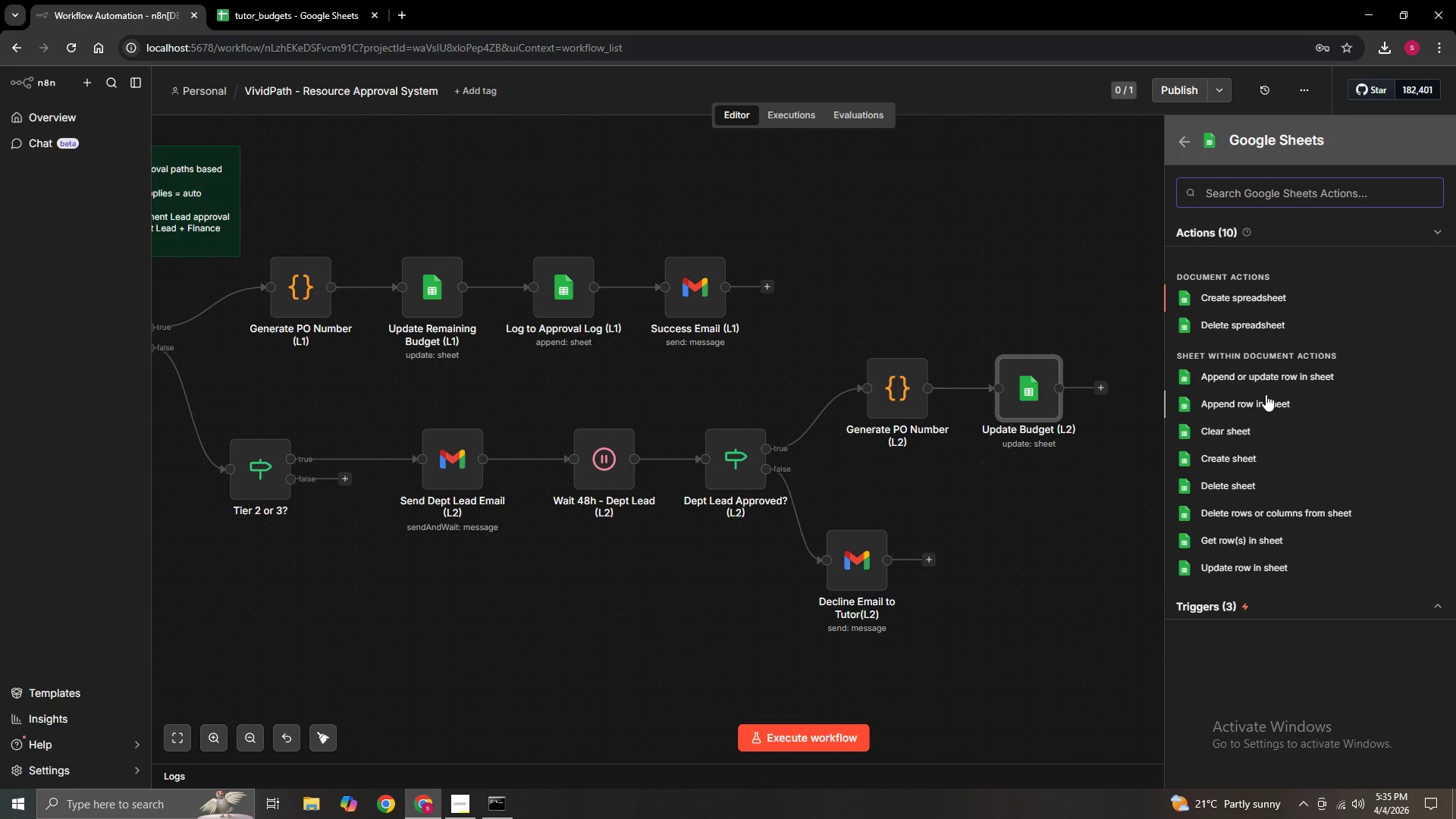 
wait(10.0)
 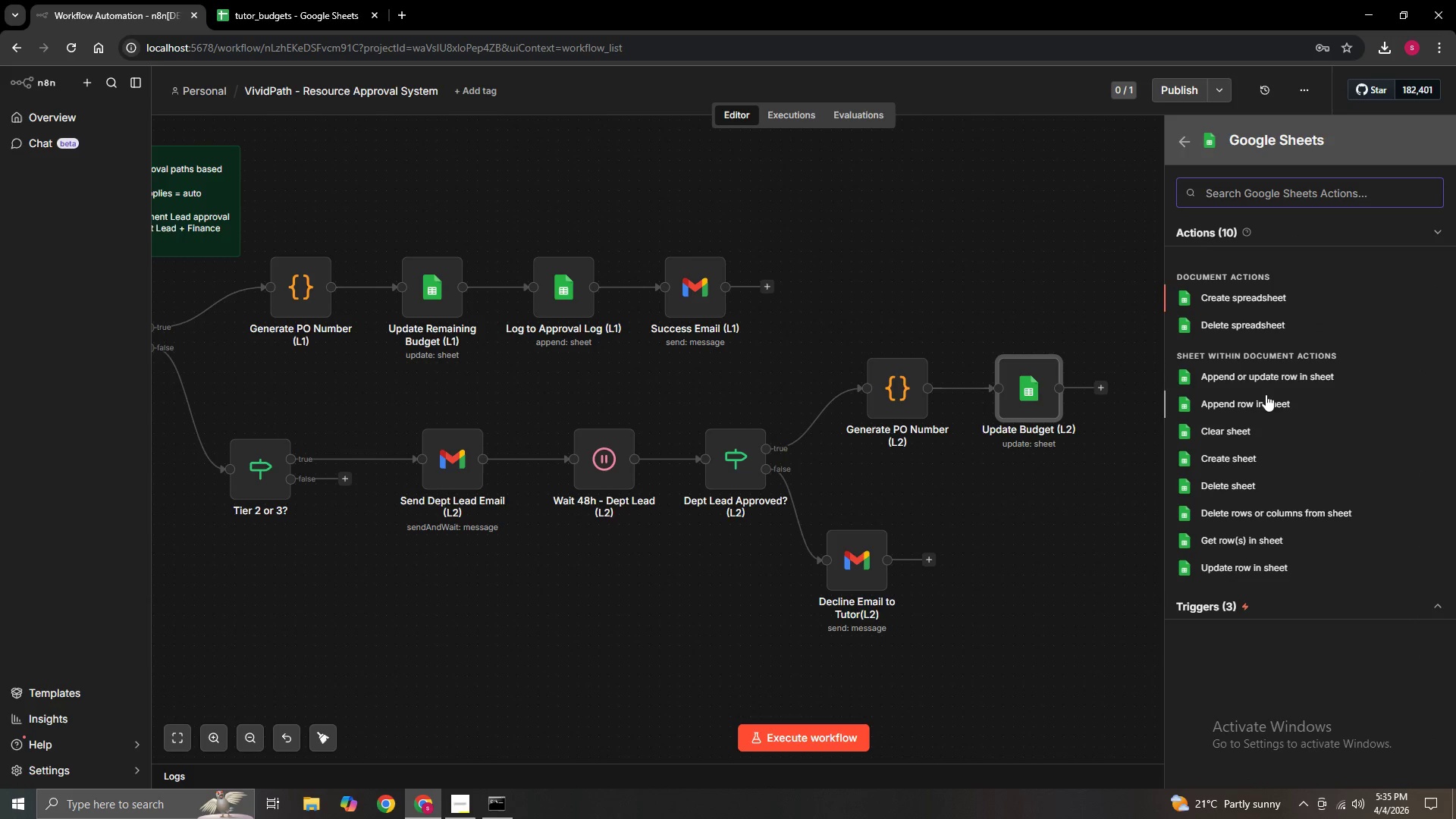 
left_click([1247, 380])
 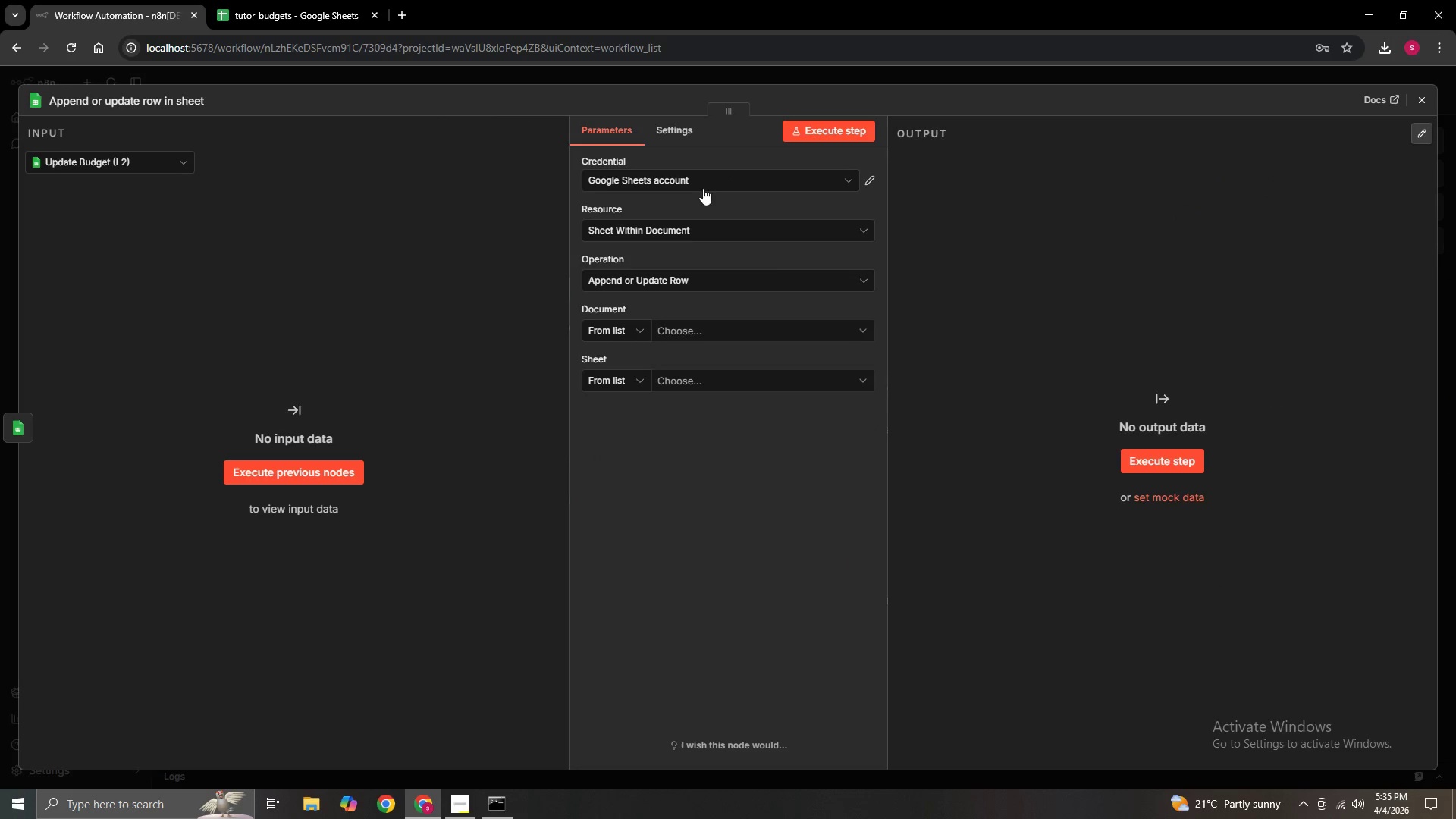 
left_click([706, 280])
 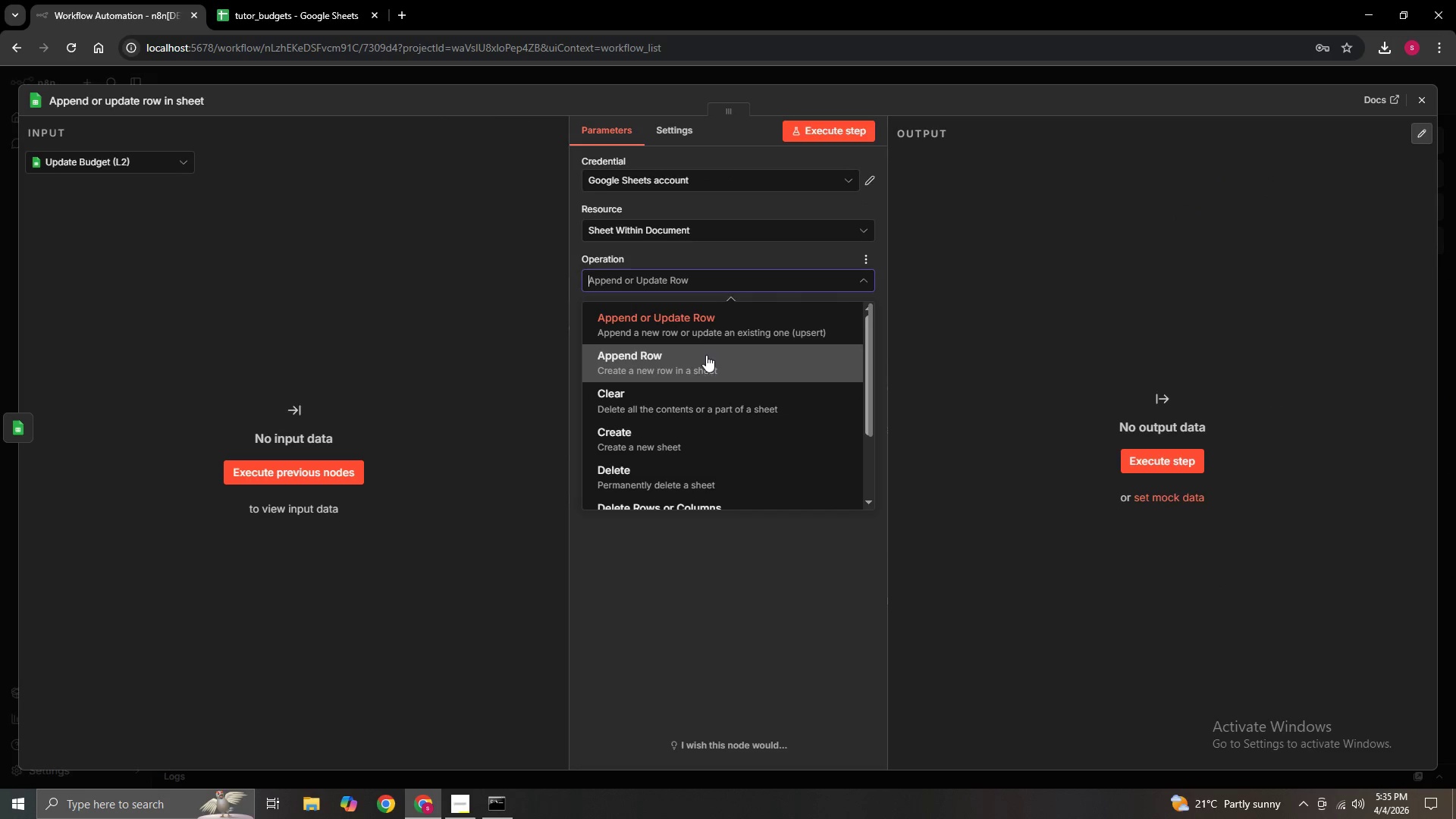 
left_click([706, 371])
 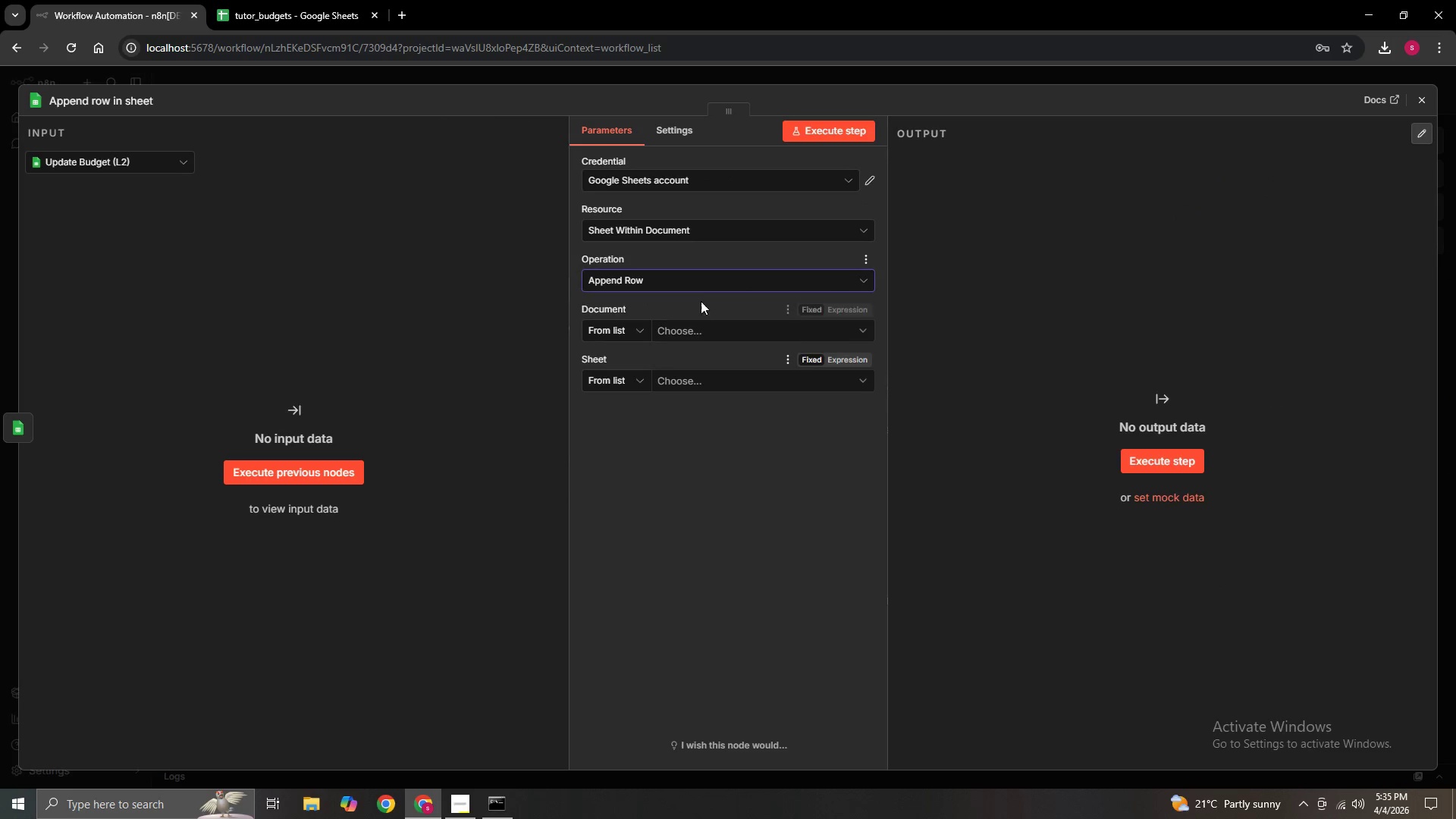 
left_click([704, 275])
 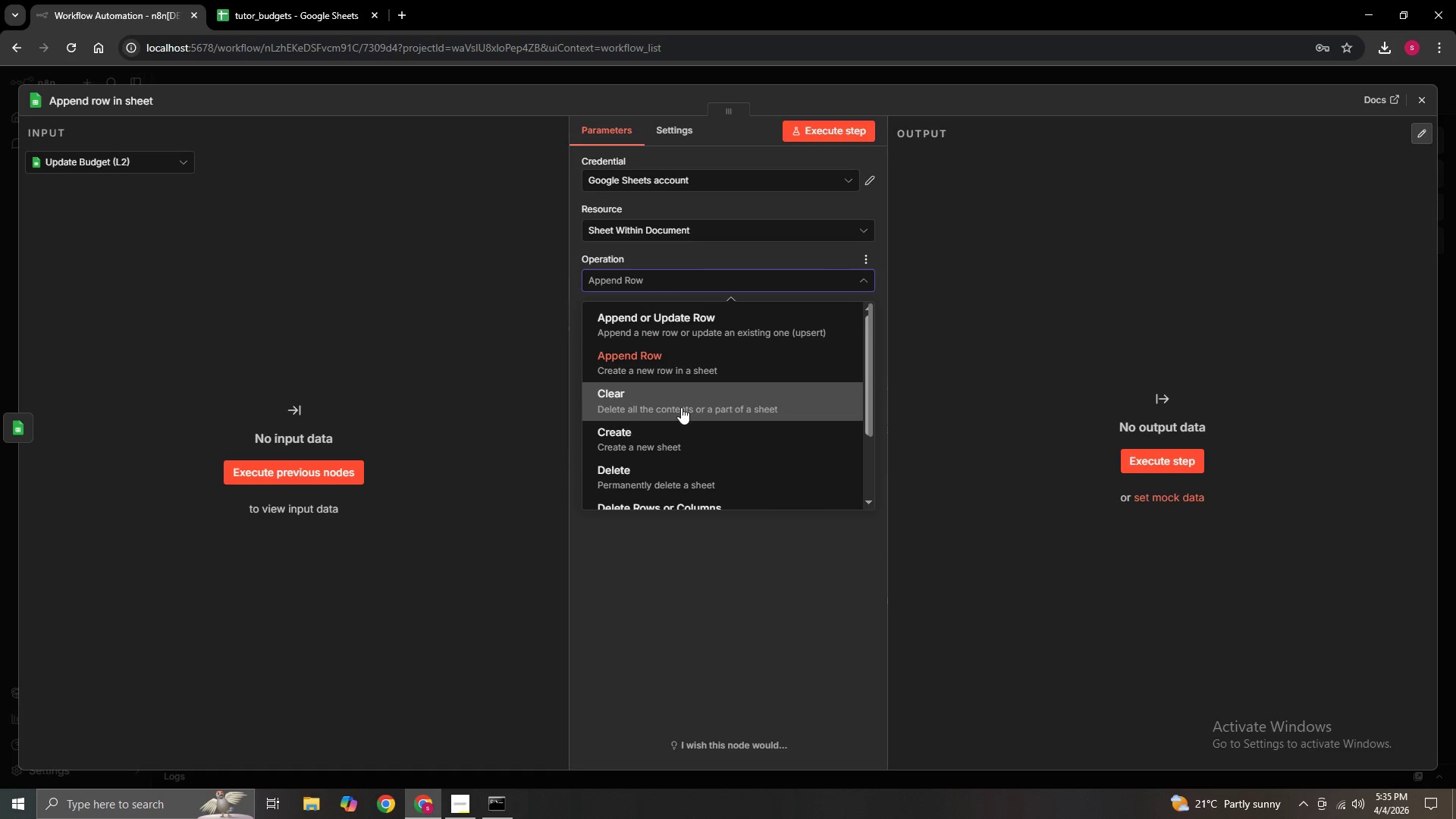 
scroll: coordinate [681, 417], scroll_direction: none, amount: 0.0
 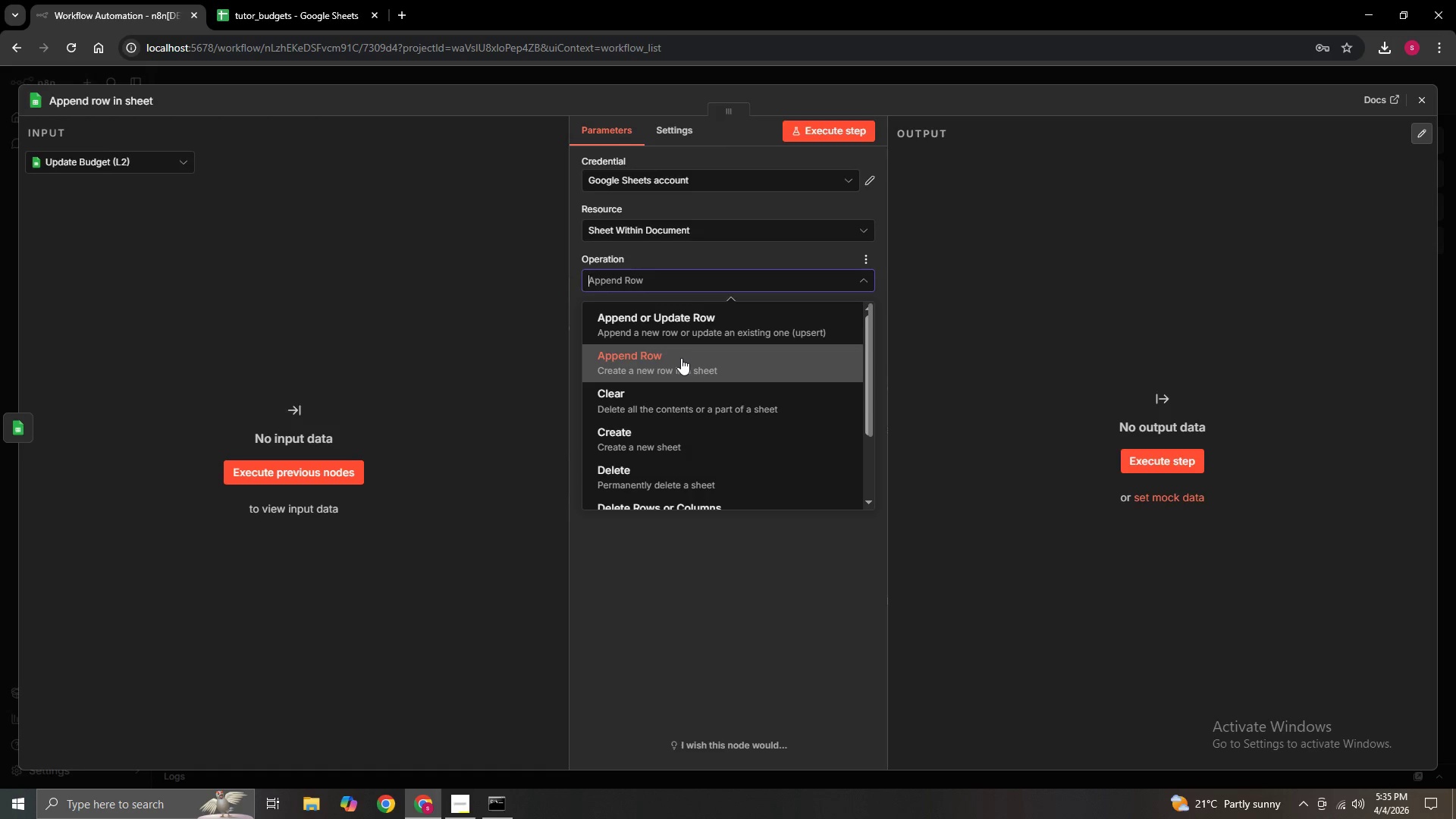 
left_click([681, 358])
 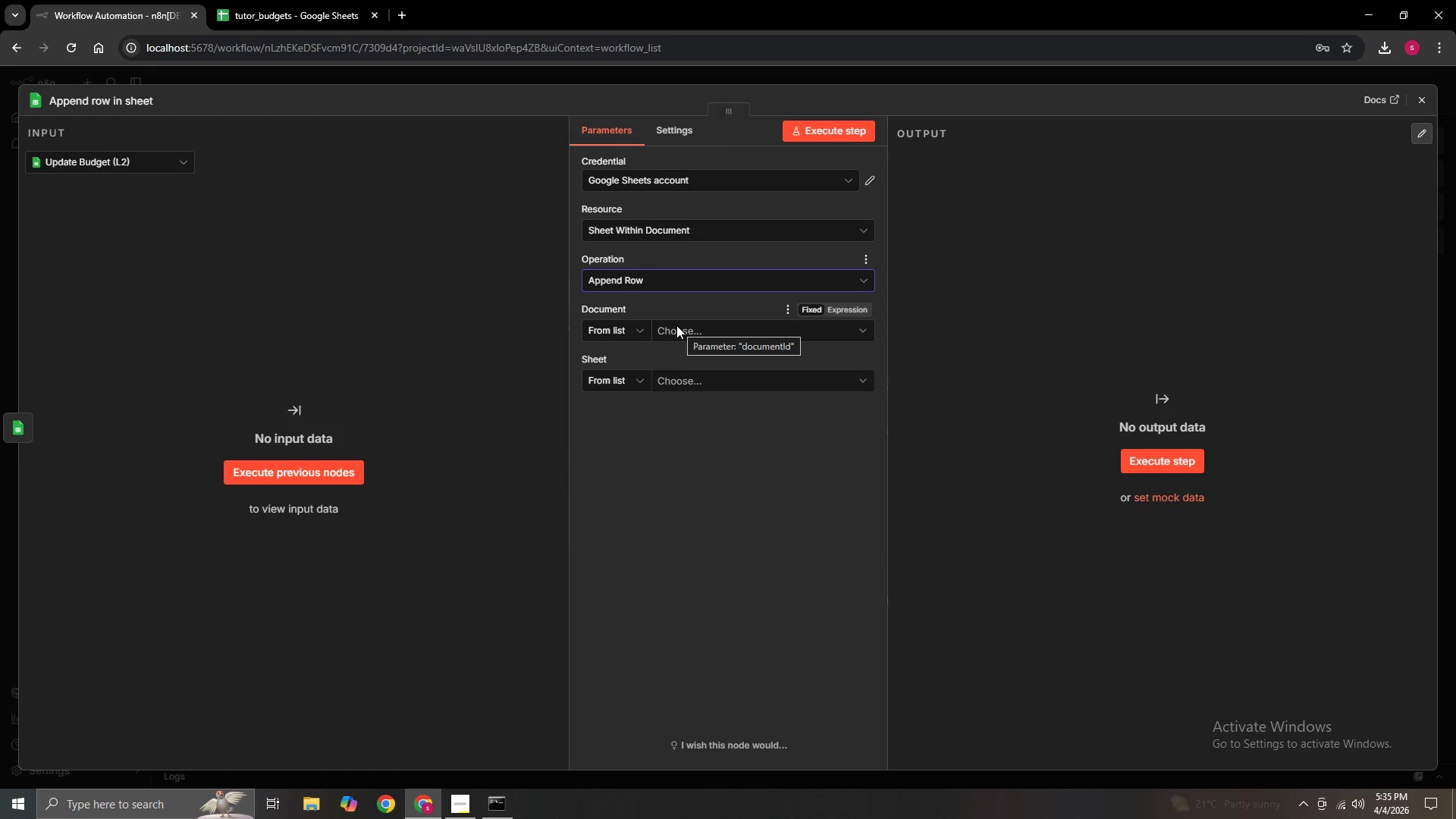 
wait(13.44)
 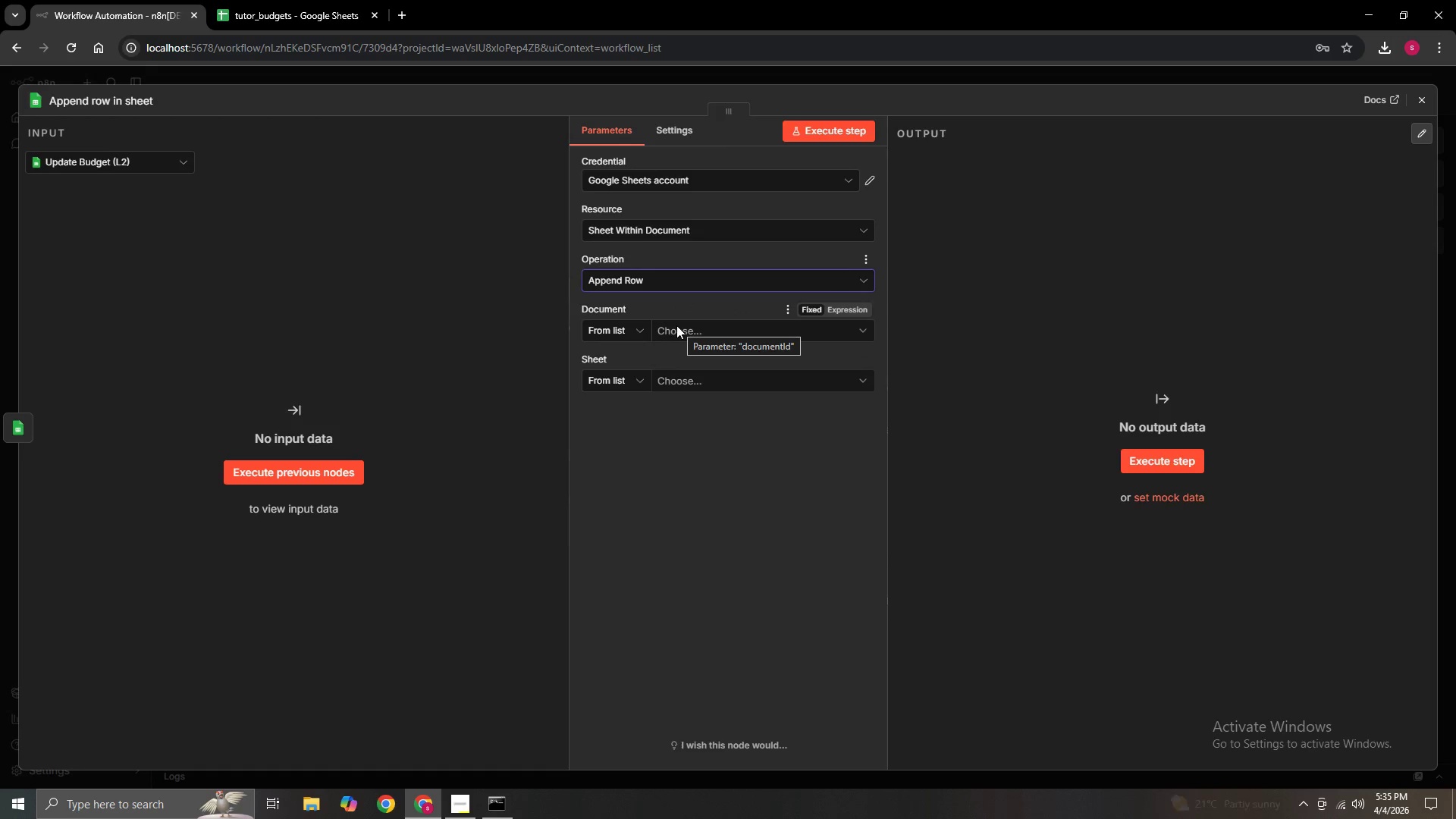 
left_click([723, 328])
 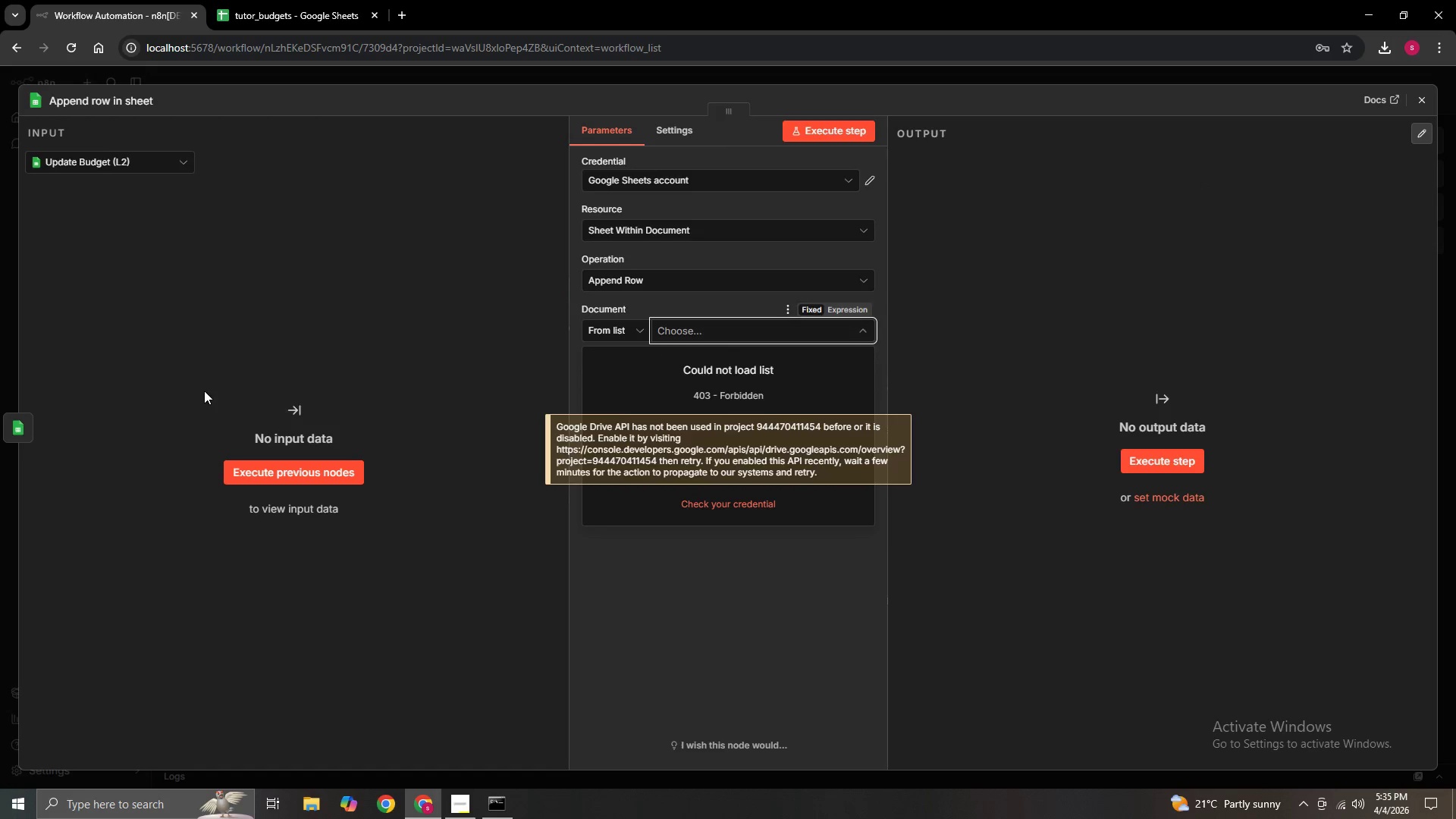 
left_click([5, 431])
 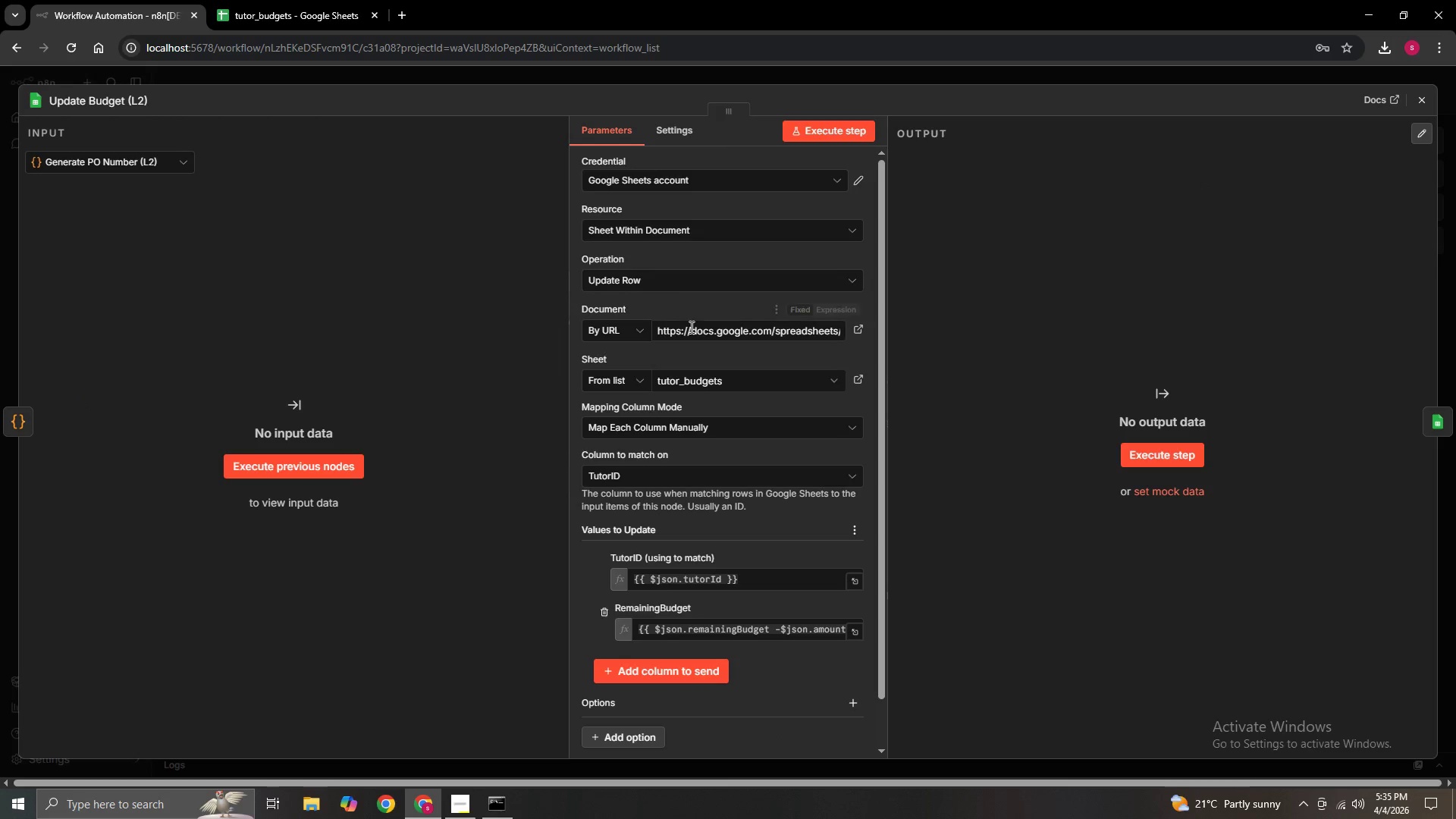 
left_click([737, 331])
 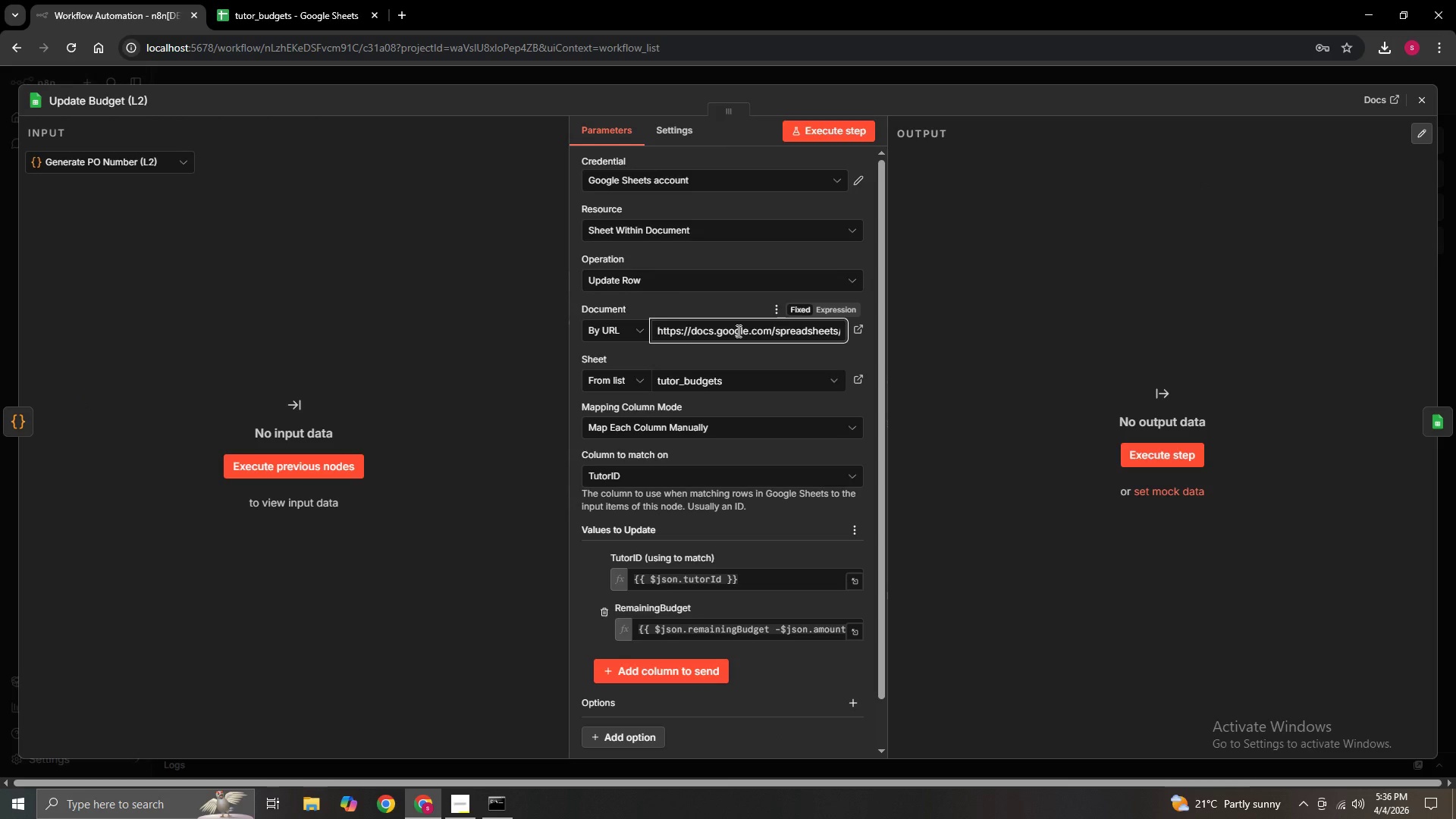 
key(Control+C)
 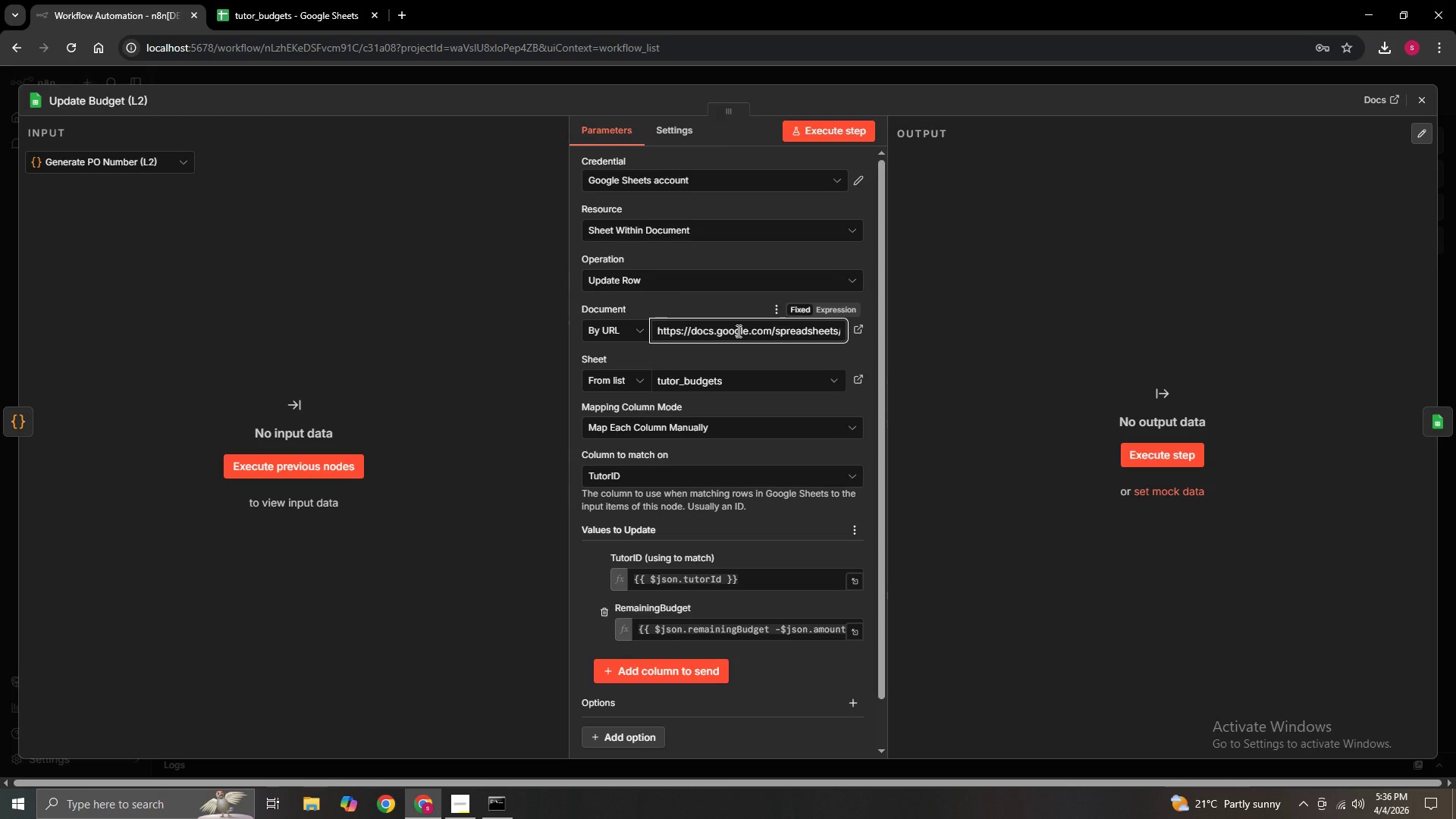 
double_click([737, 331])
 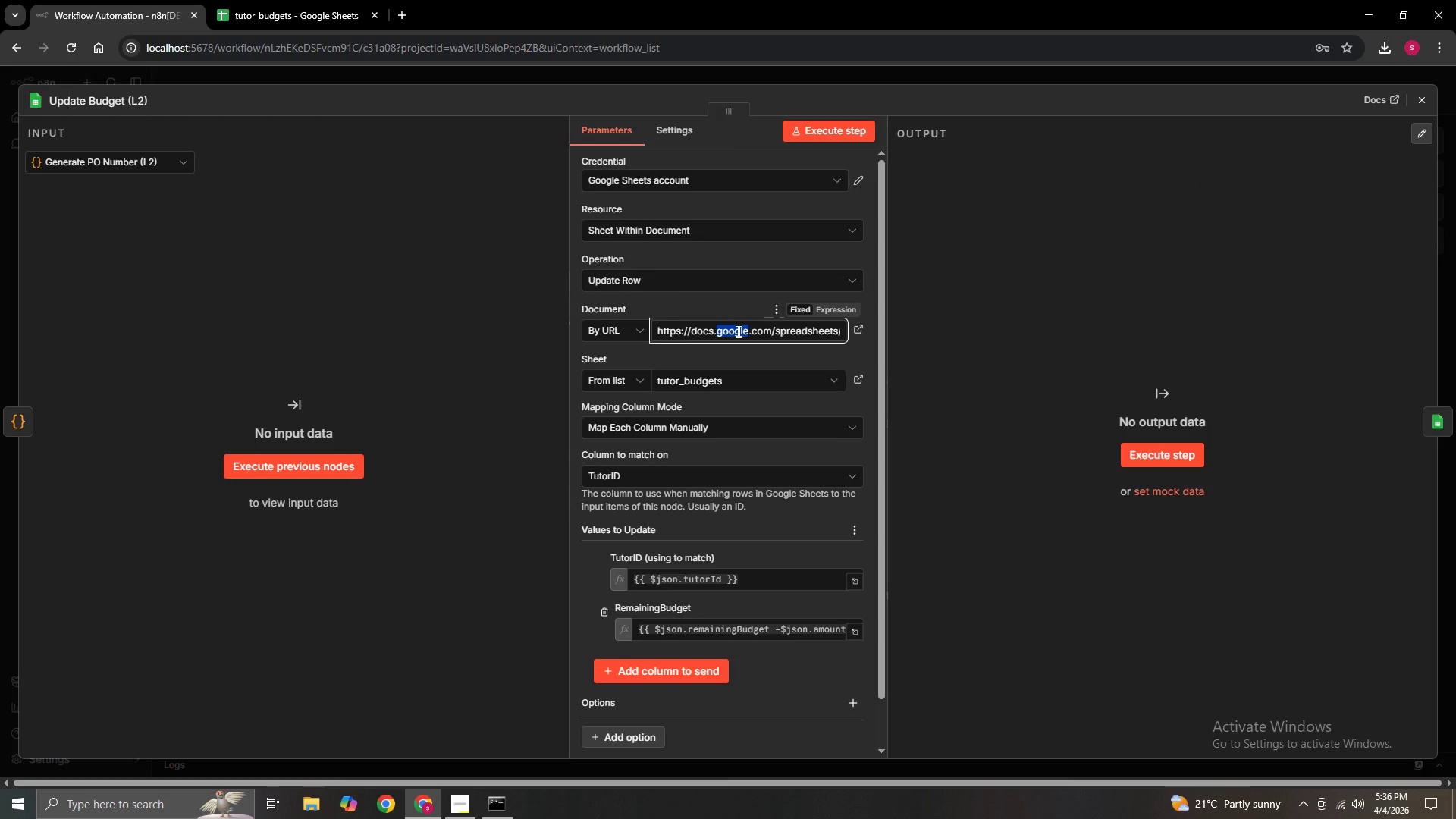 
key(Control+A)
 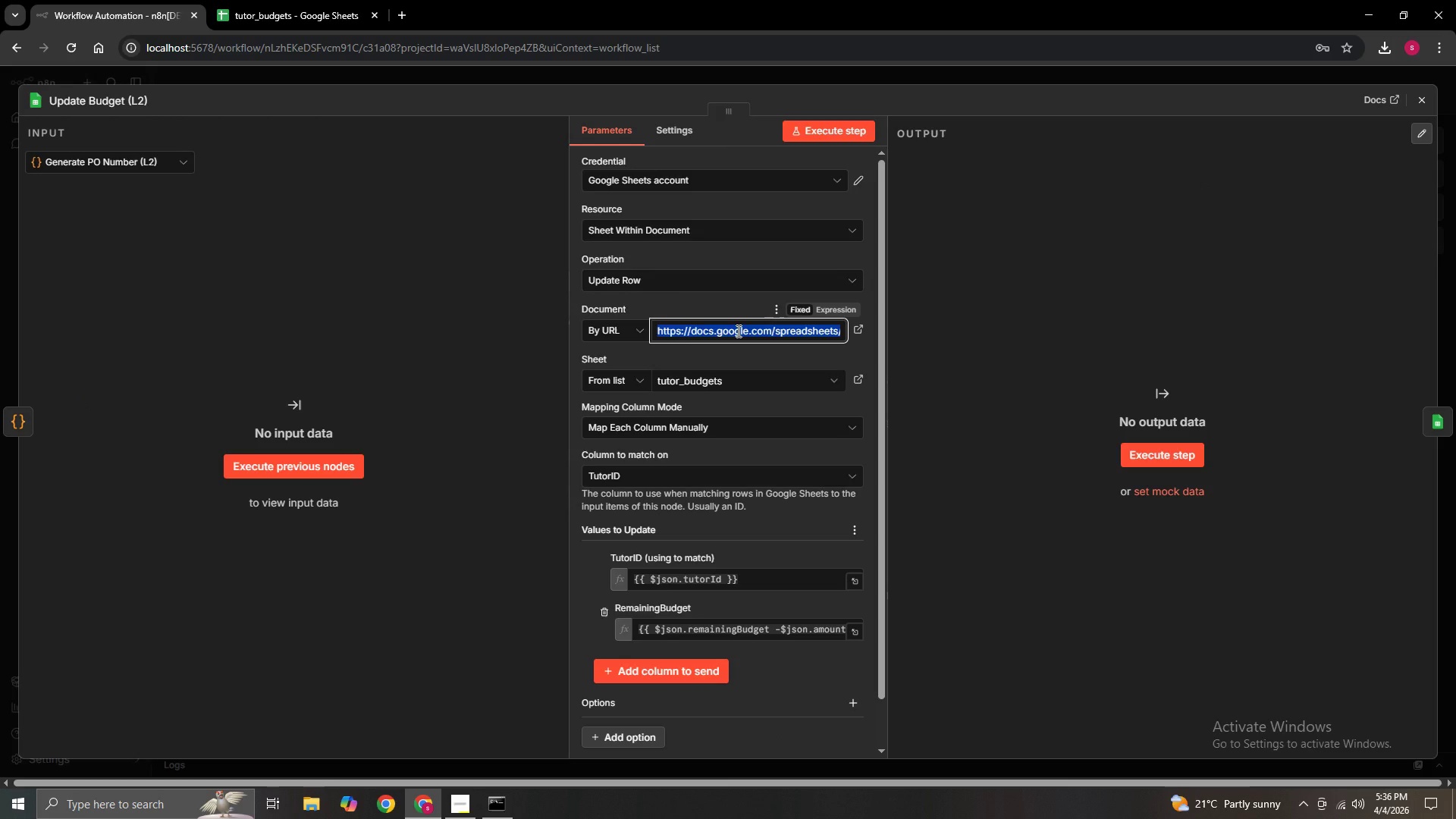 
hold_key(key=C, duration=0.36)
 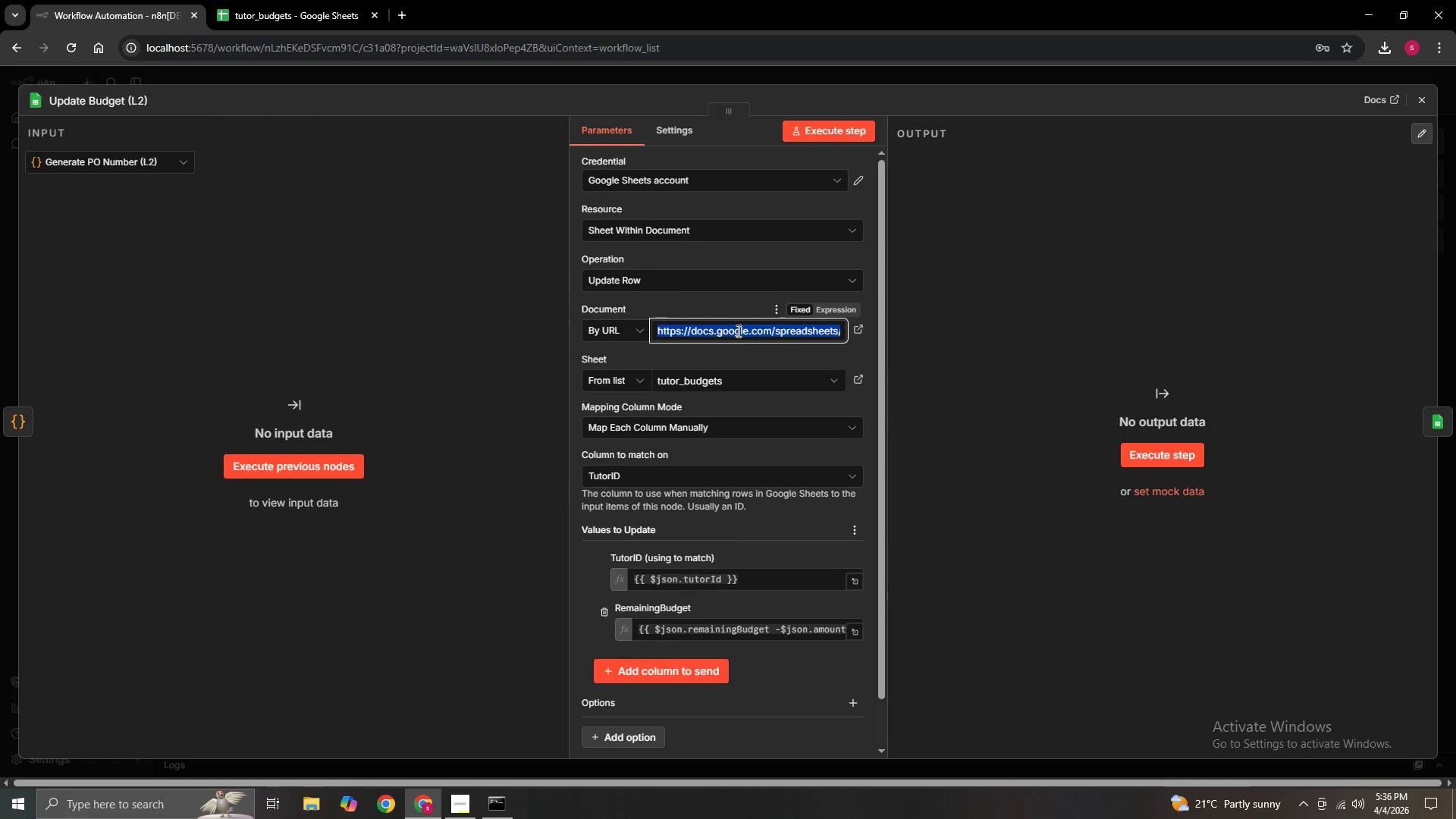 
right_click([737, 331])
 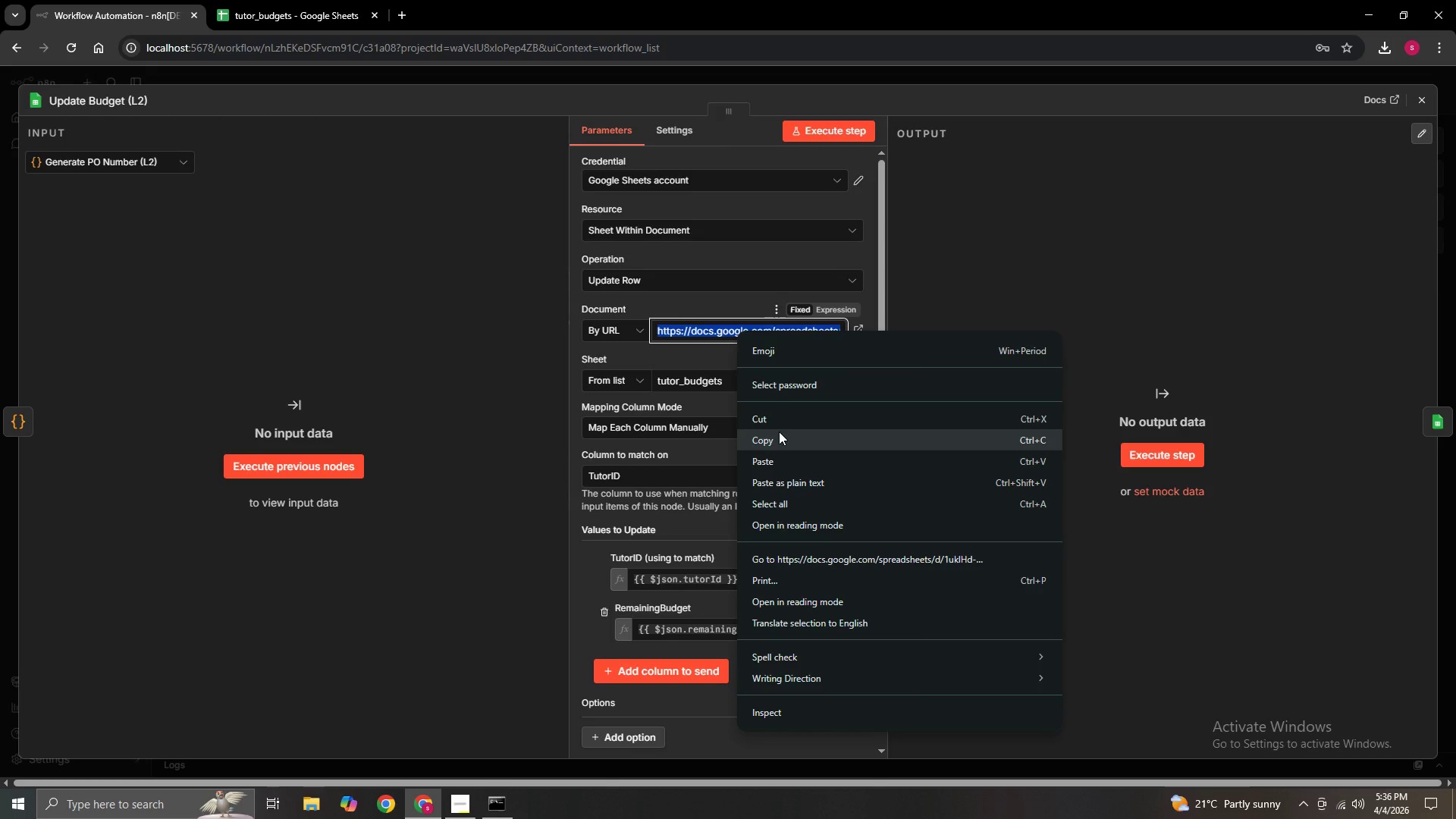 
left_click([780, 435])
 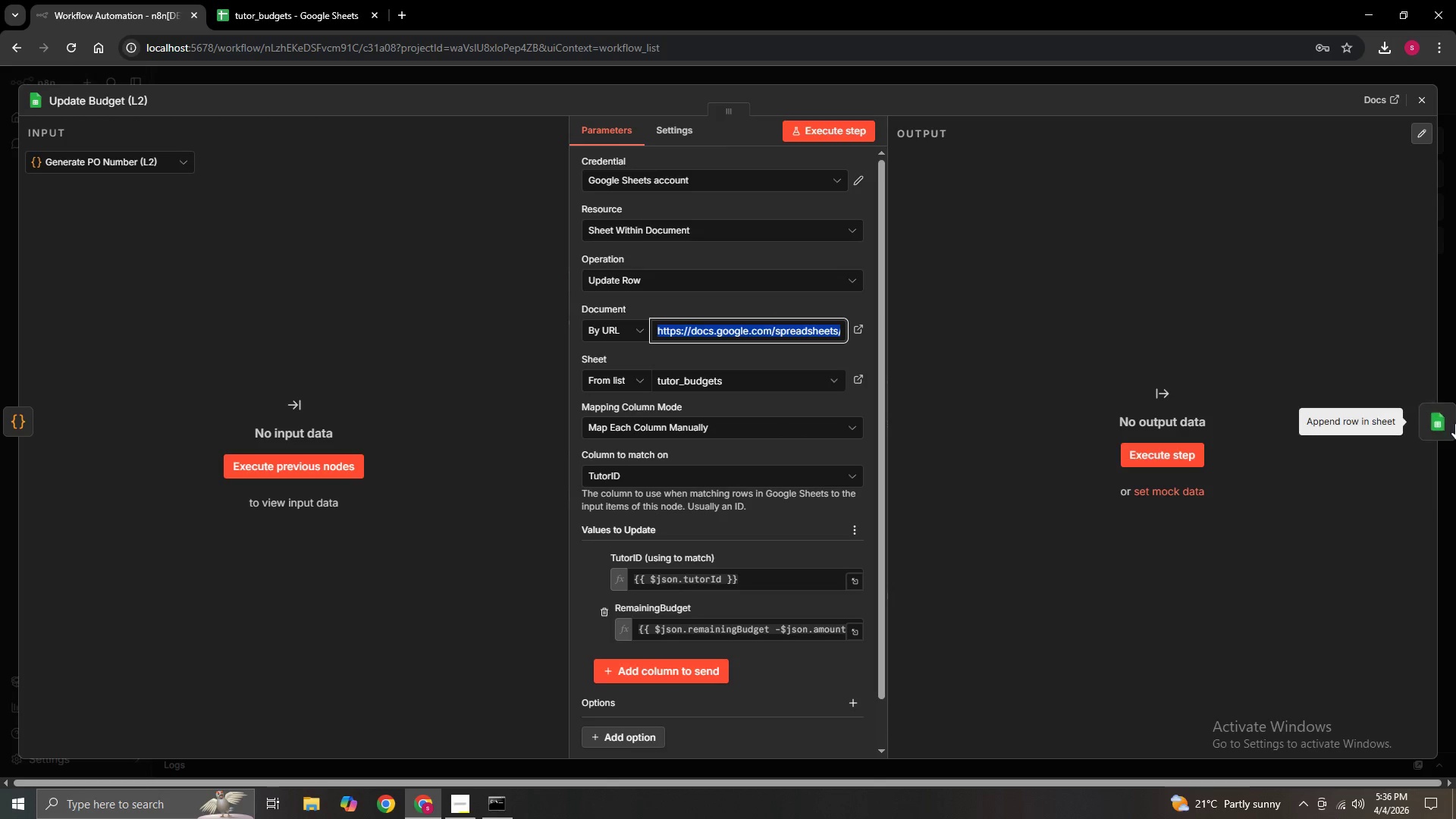 
left_click([1455, 424])
 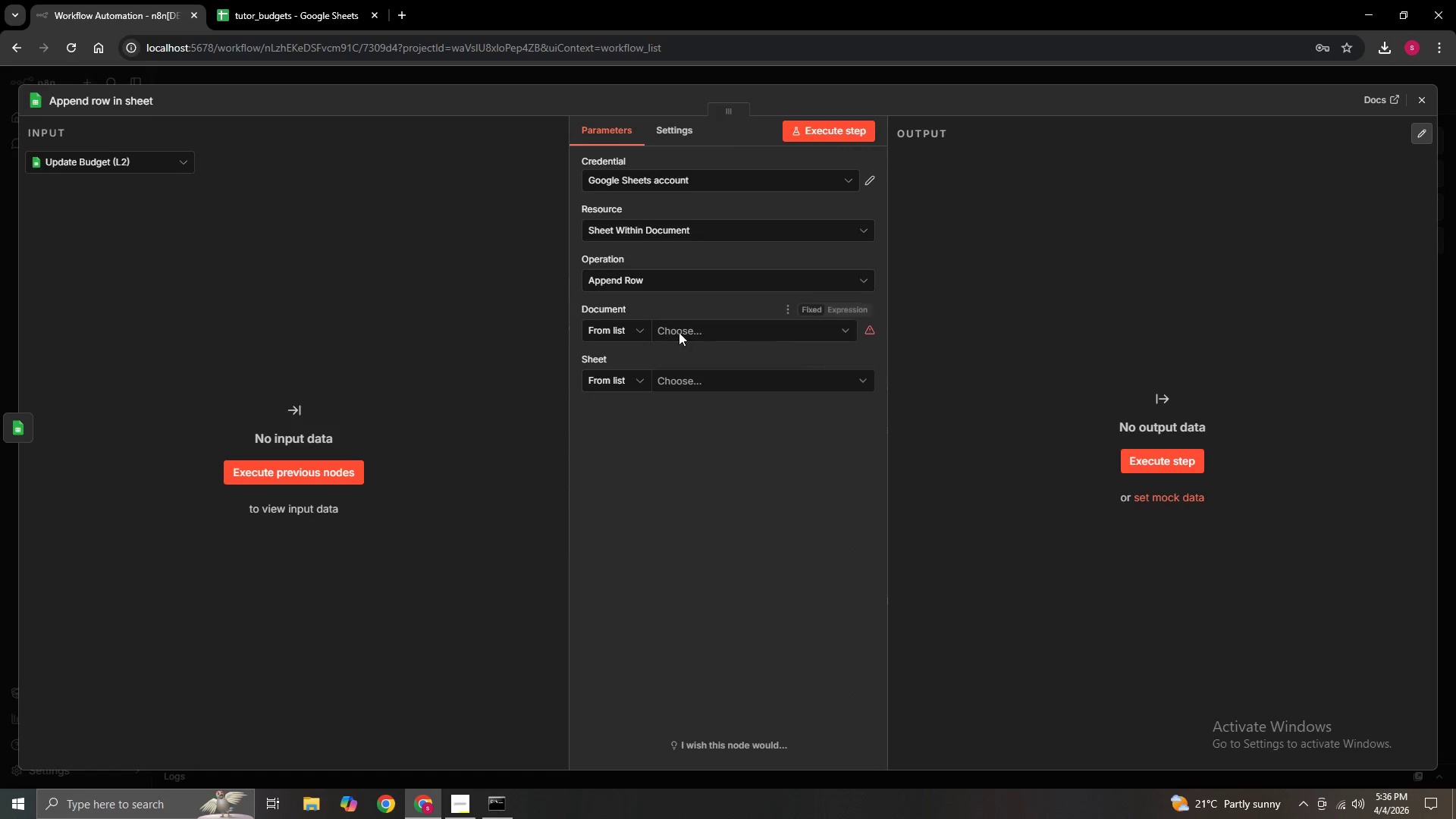 
left_click([654, 327])
 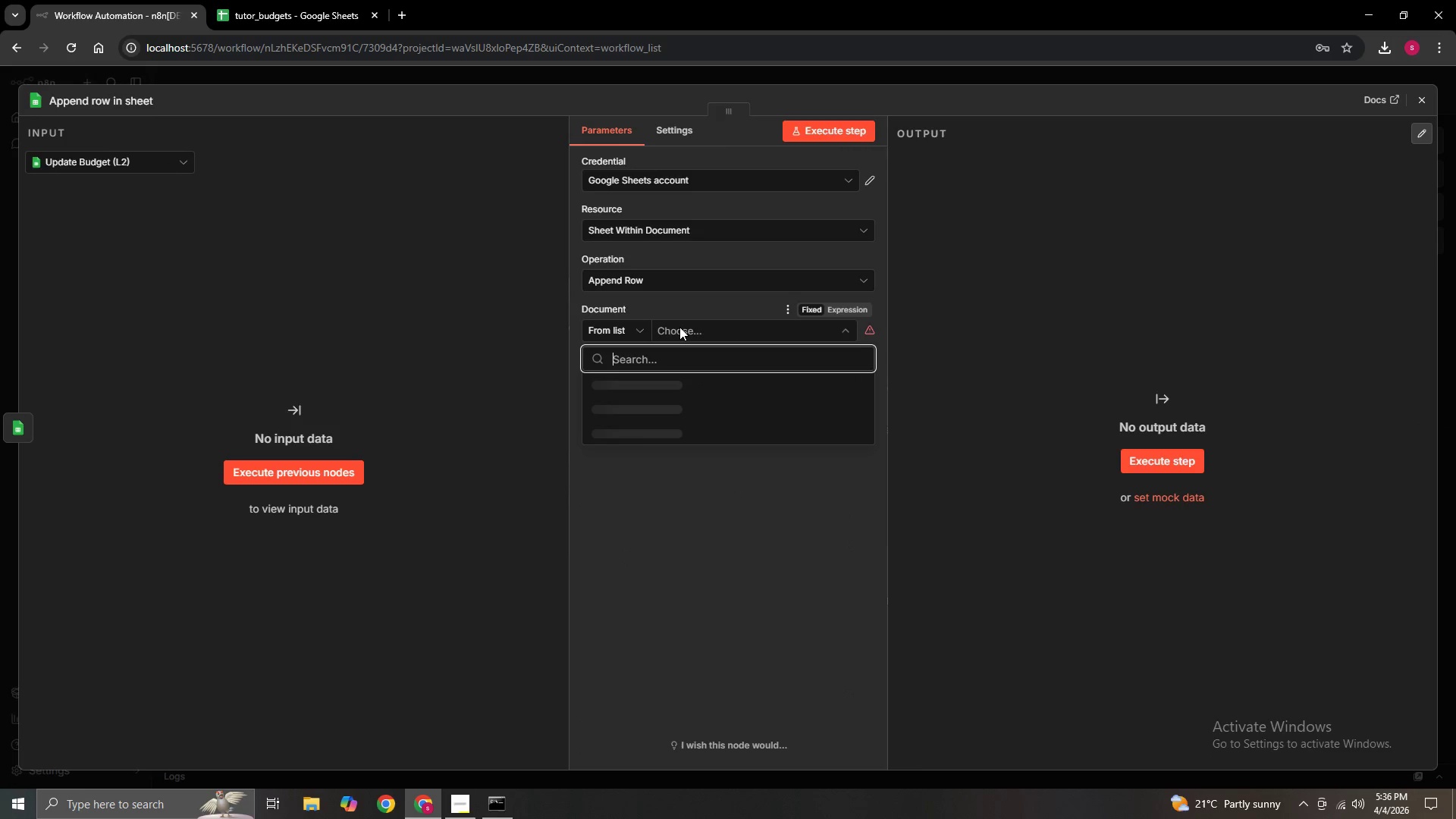 
left_click([679, 327])
 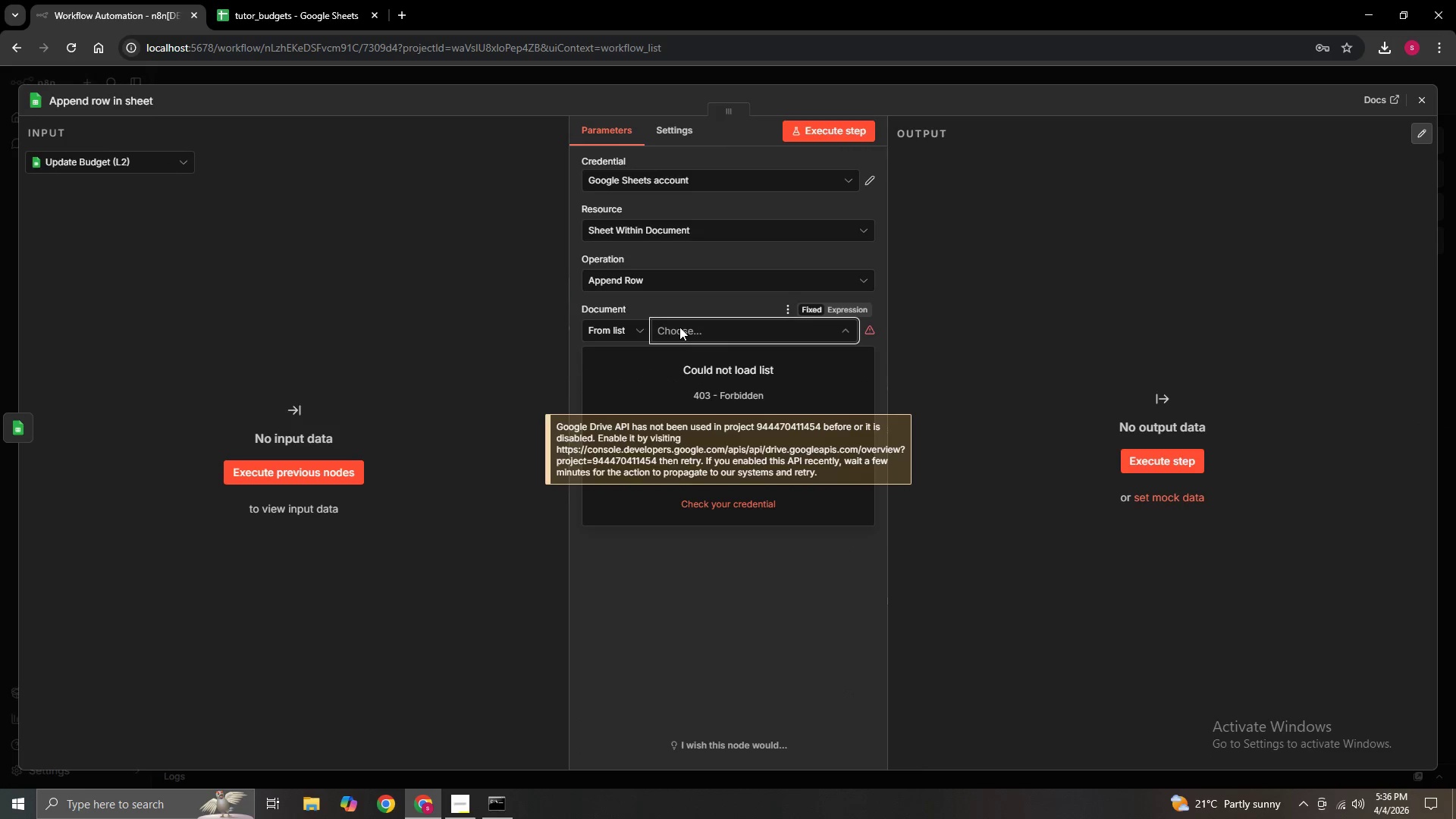 
key(Control+V)
 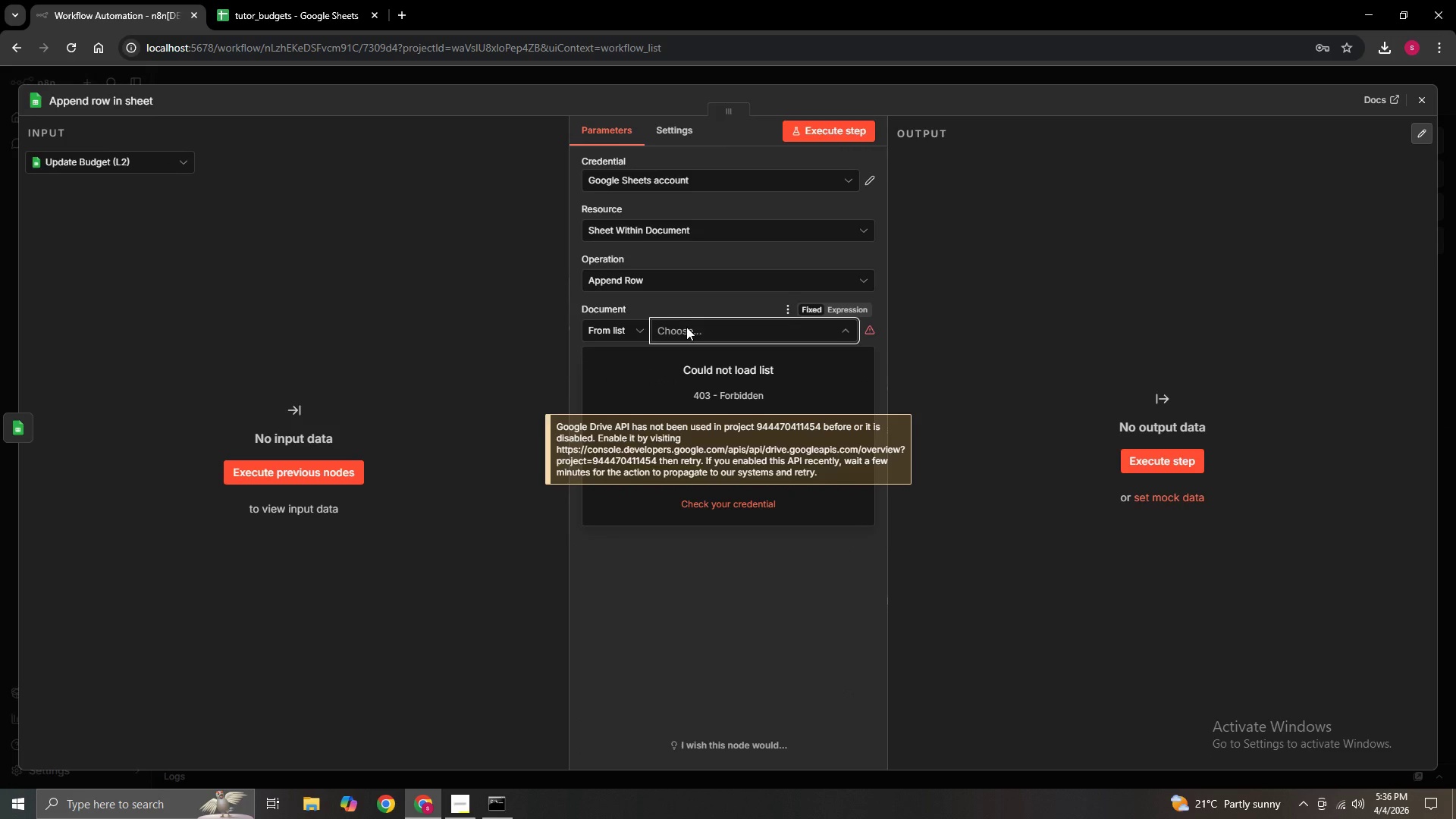 
left_click([688, 328])
 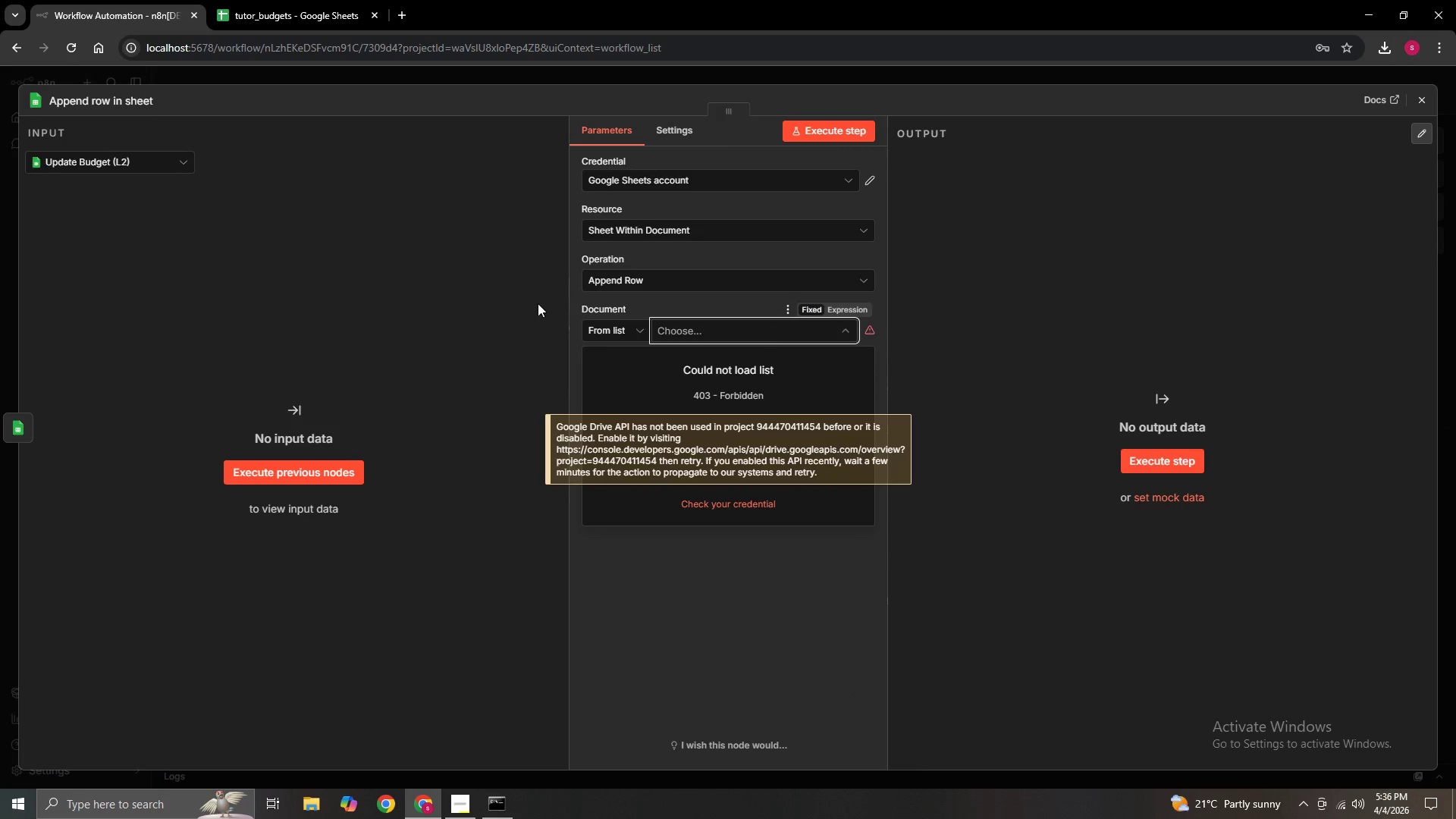 
left_click([617, 319])
 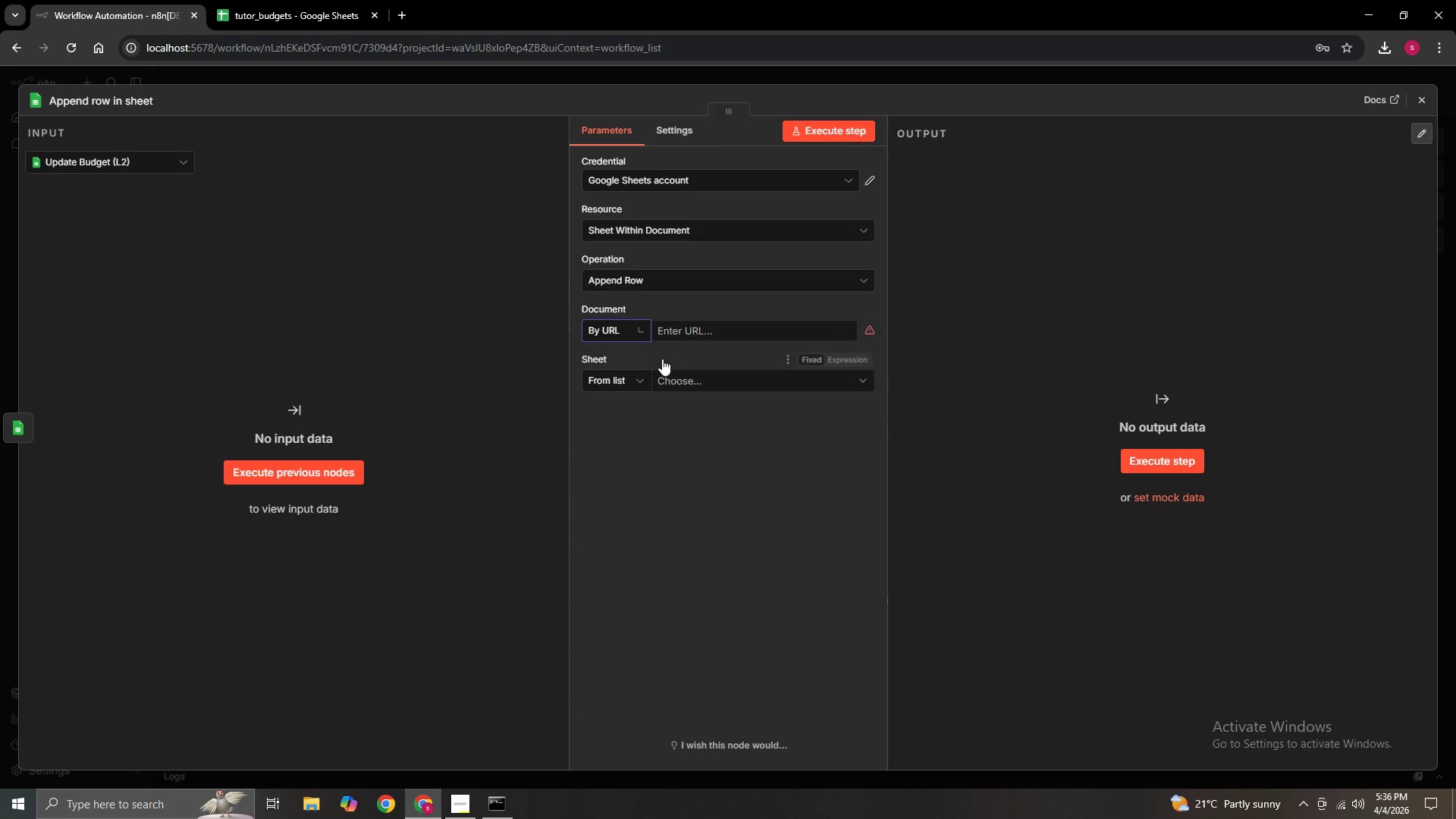 
left_click([681, 331])
 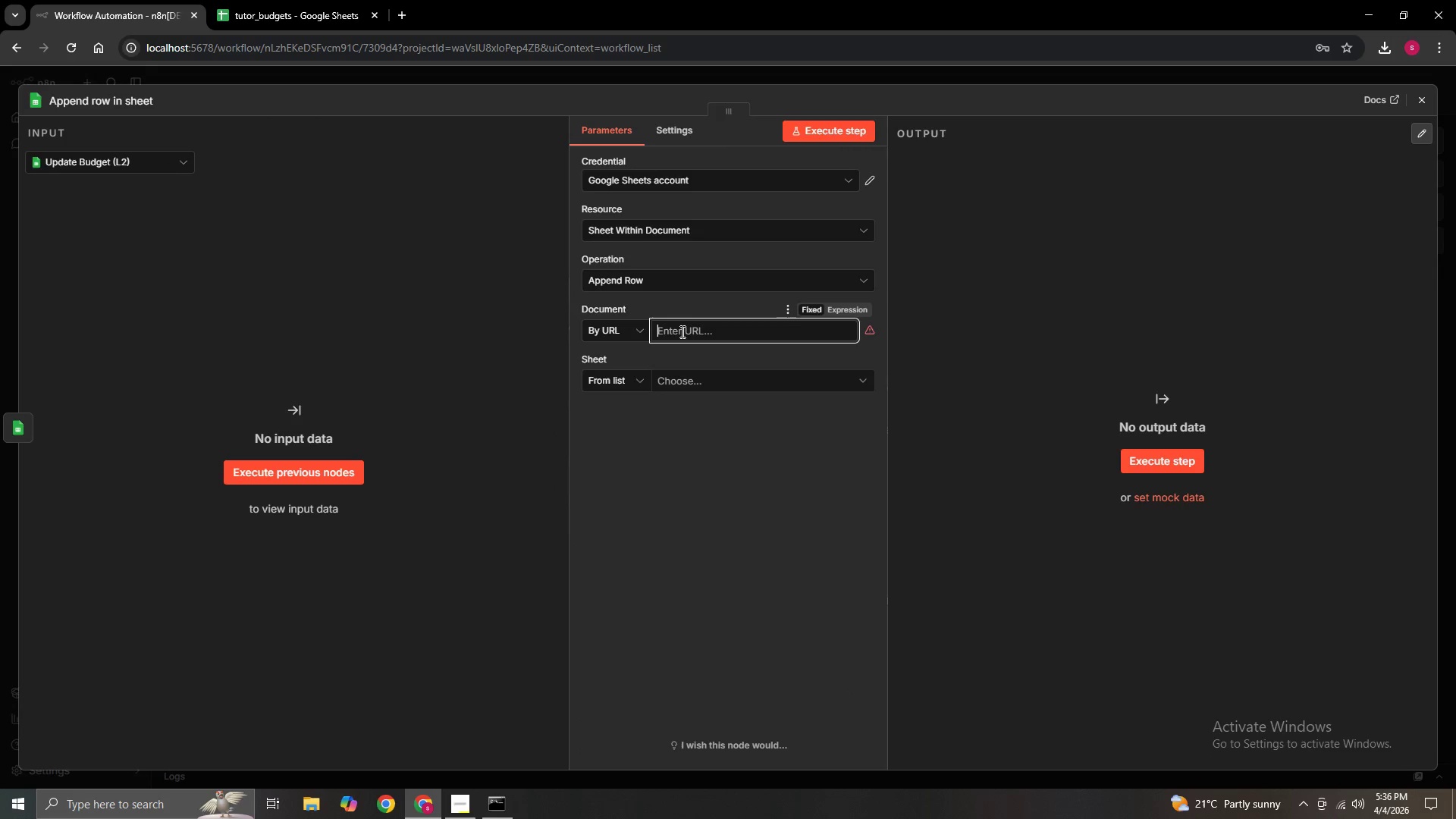 
key(Control+V)
 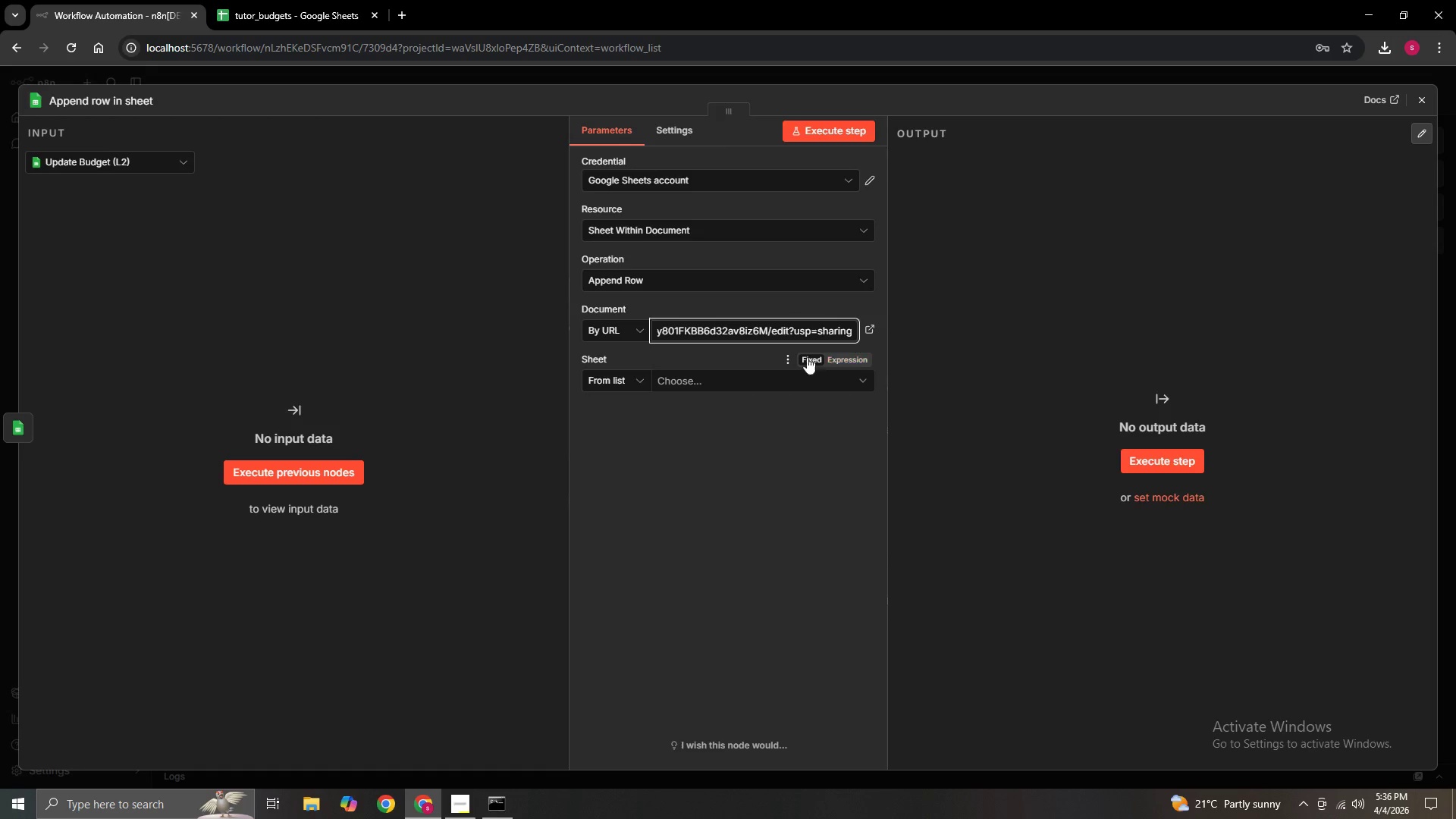 
left_click([694, 482])
 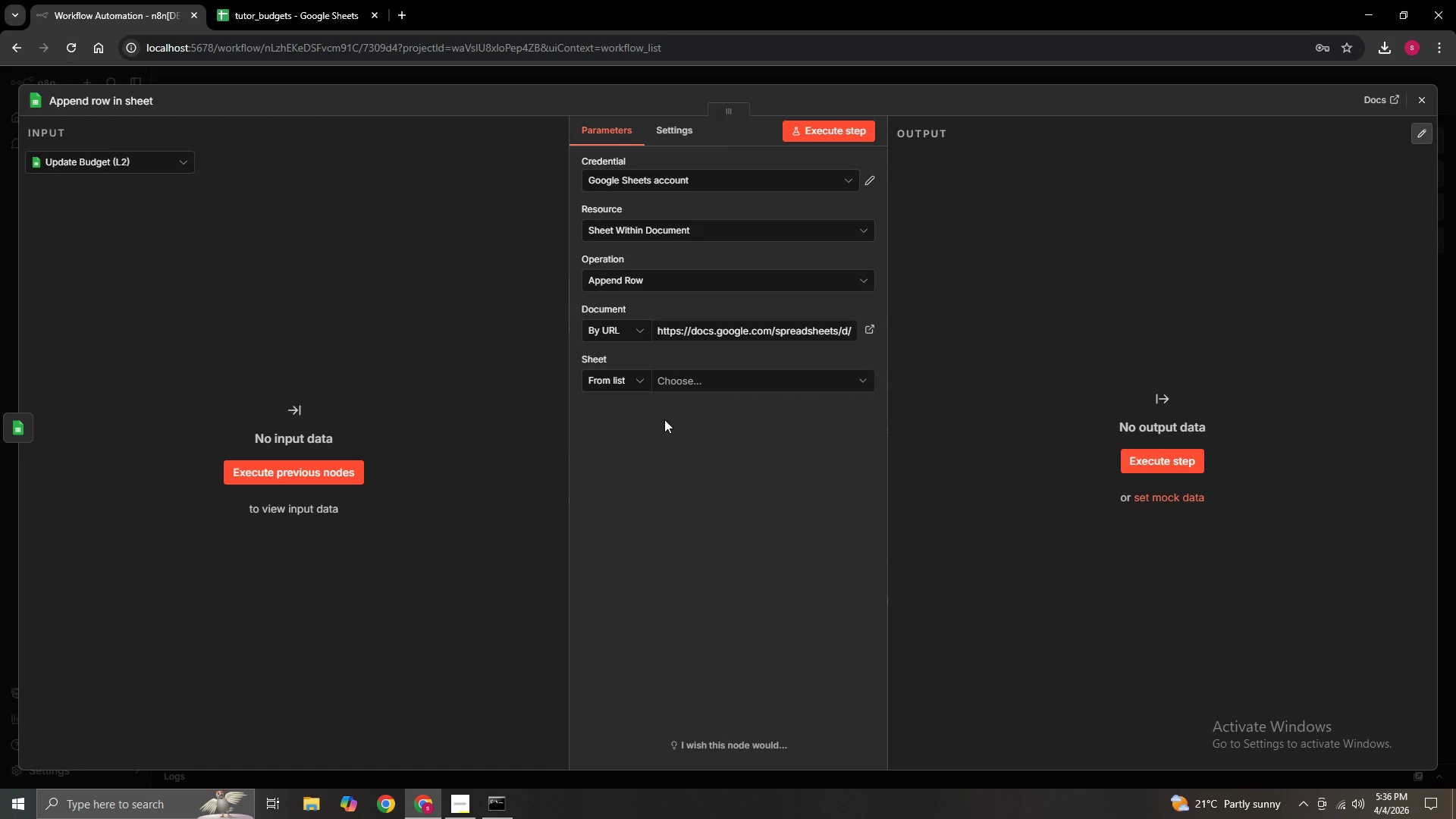 
left_click([693, 384])
 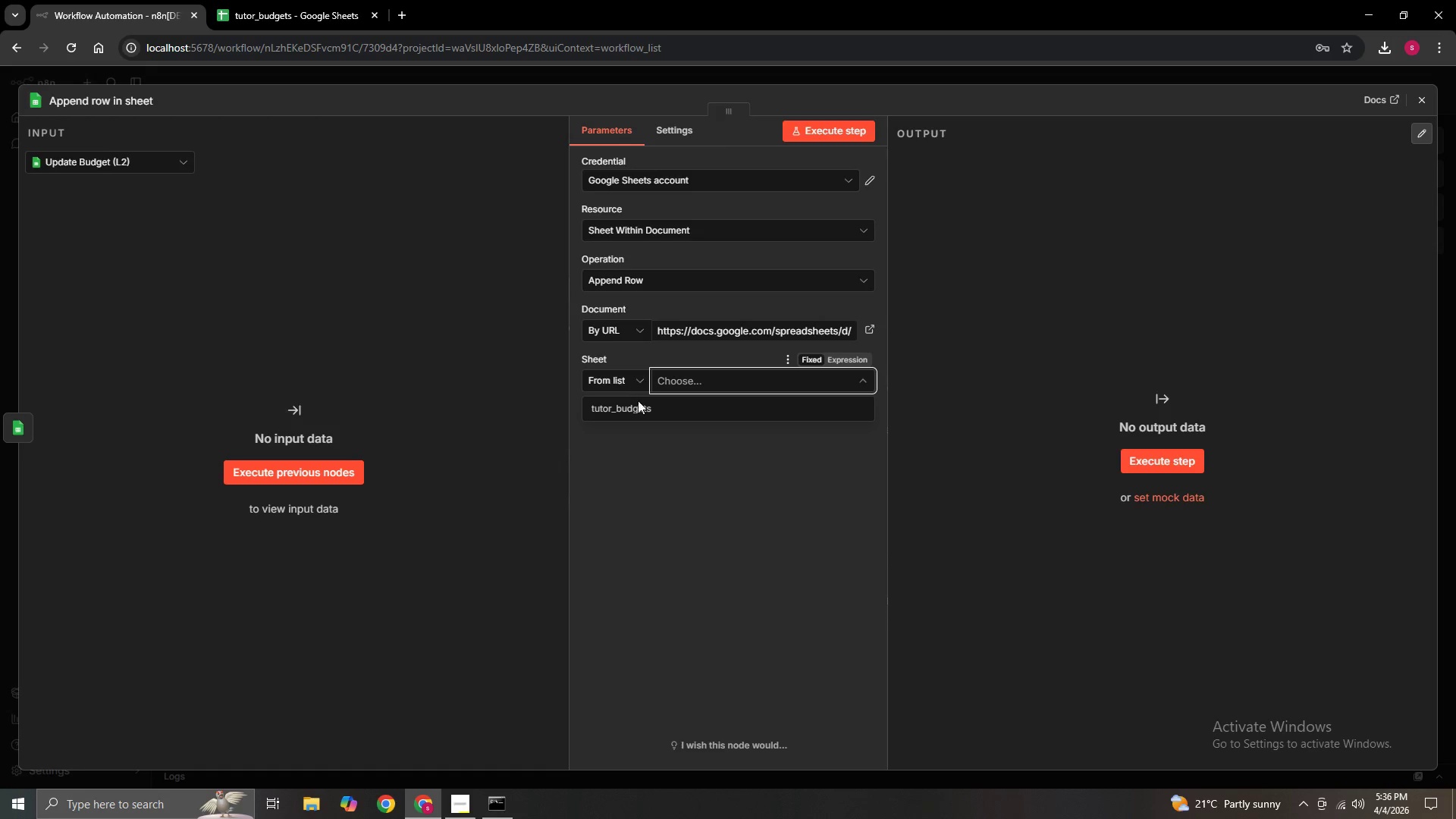 
left_click([671, 410])
 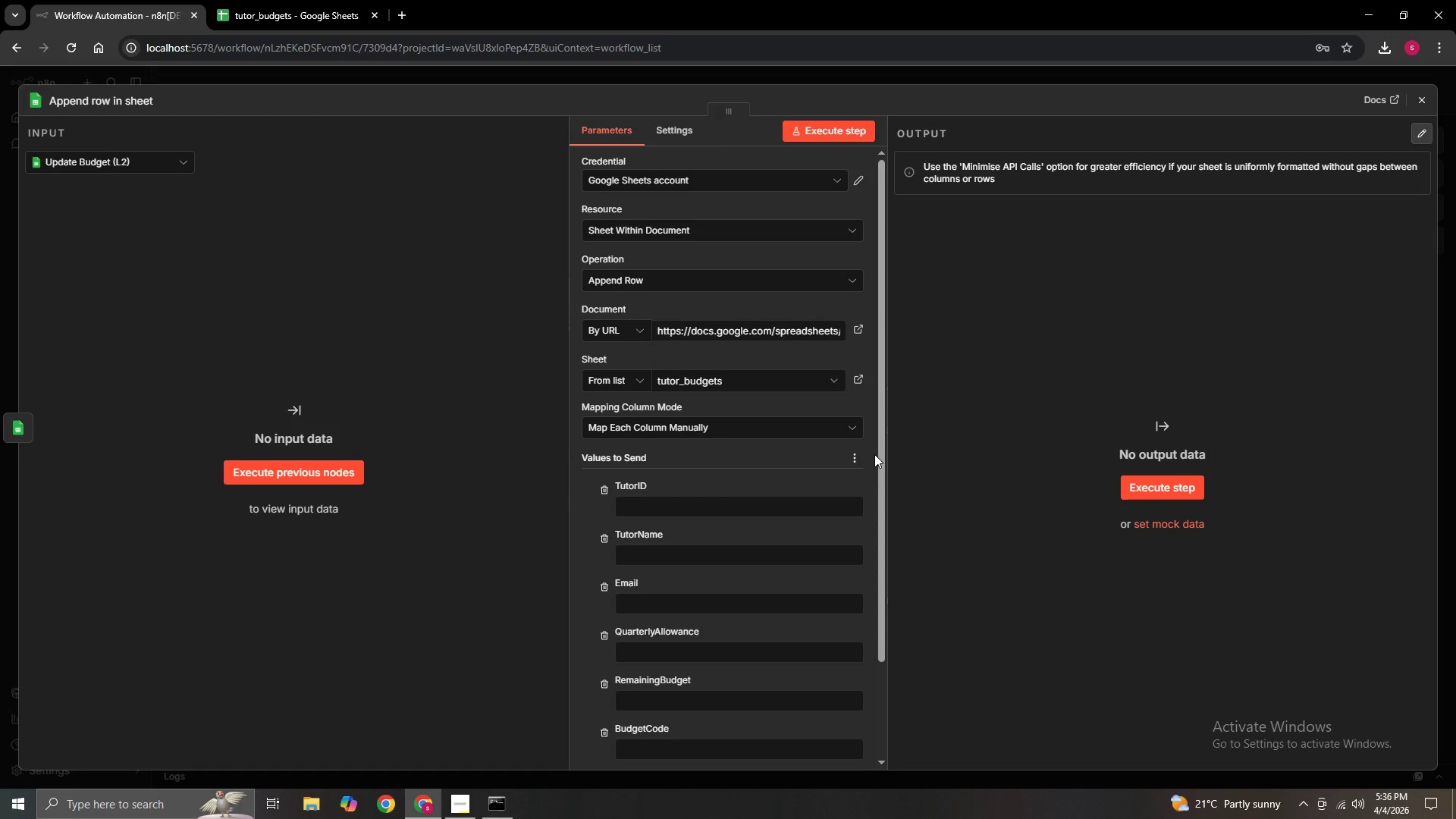 
wait(43.31)
 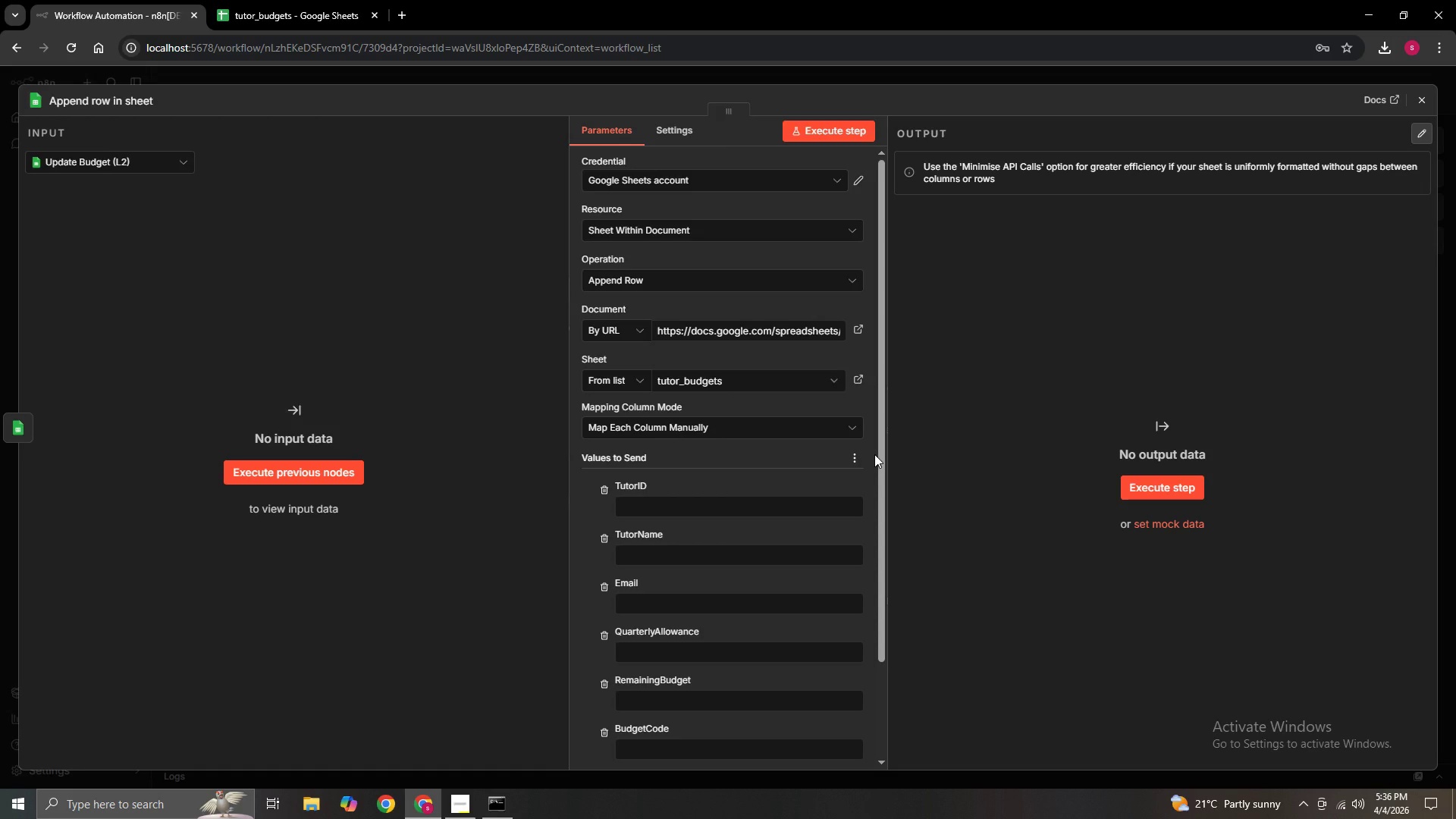 
scroll: coordinate [703, 572], scroll_direction: down, amount: 2.0
 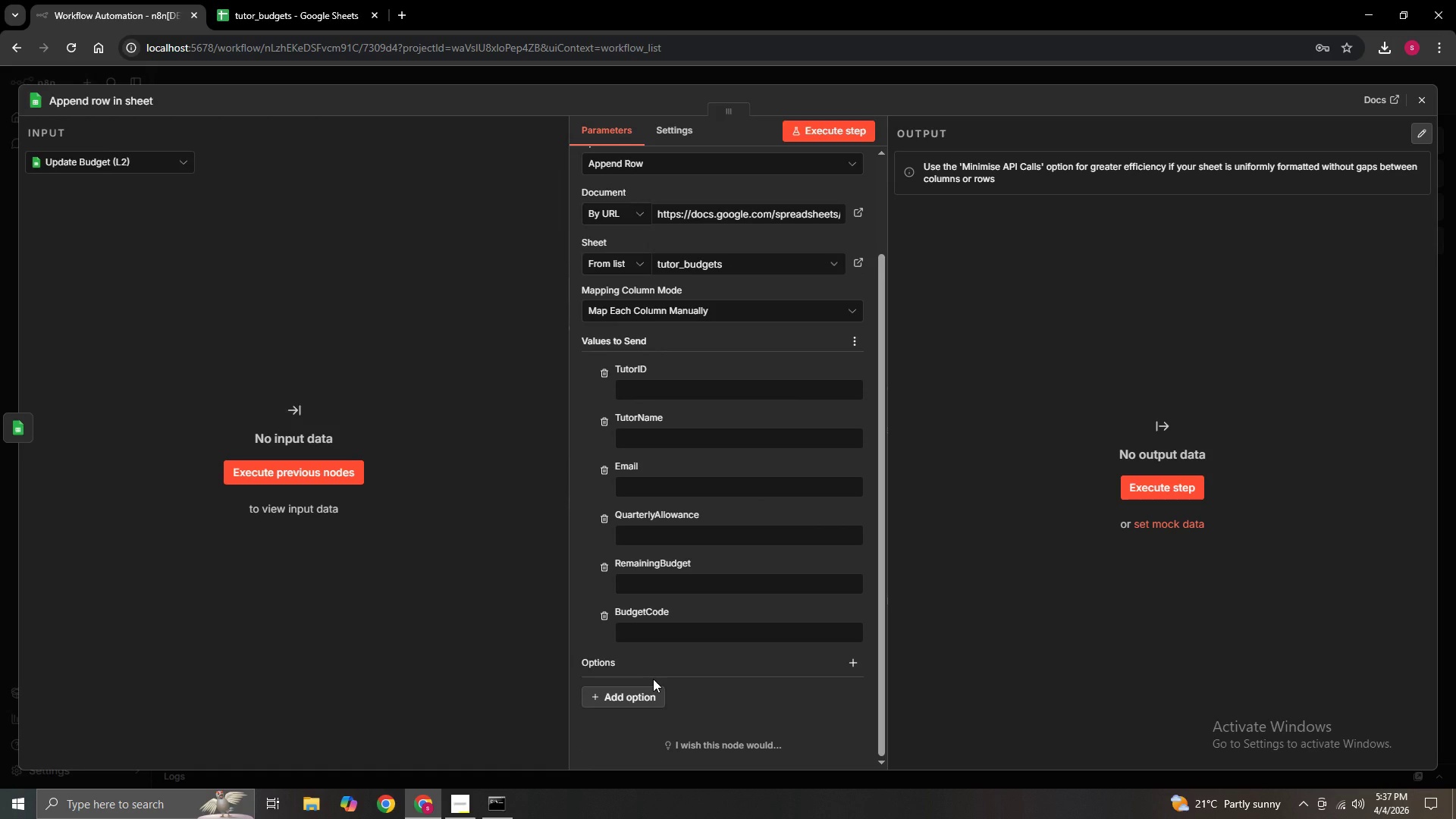 
wait(8.52)
 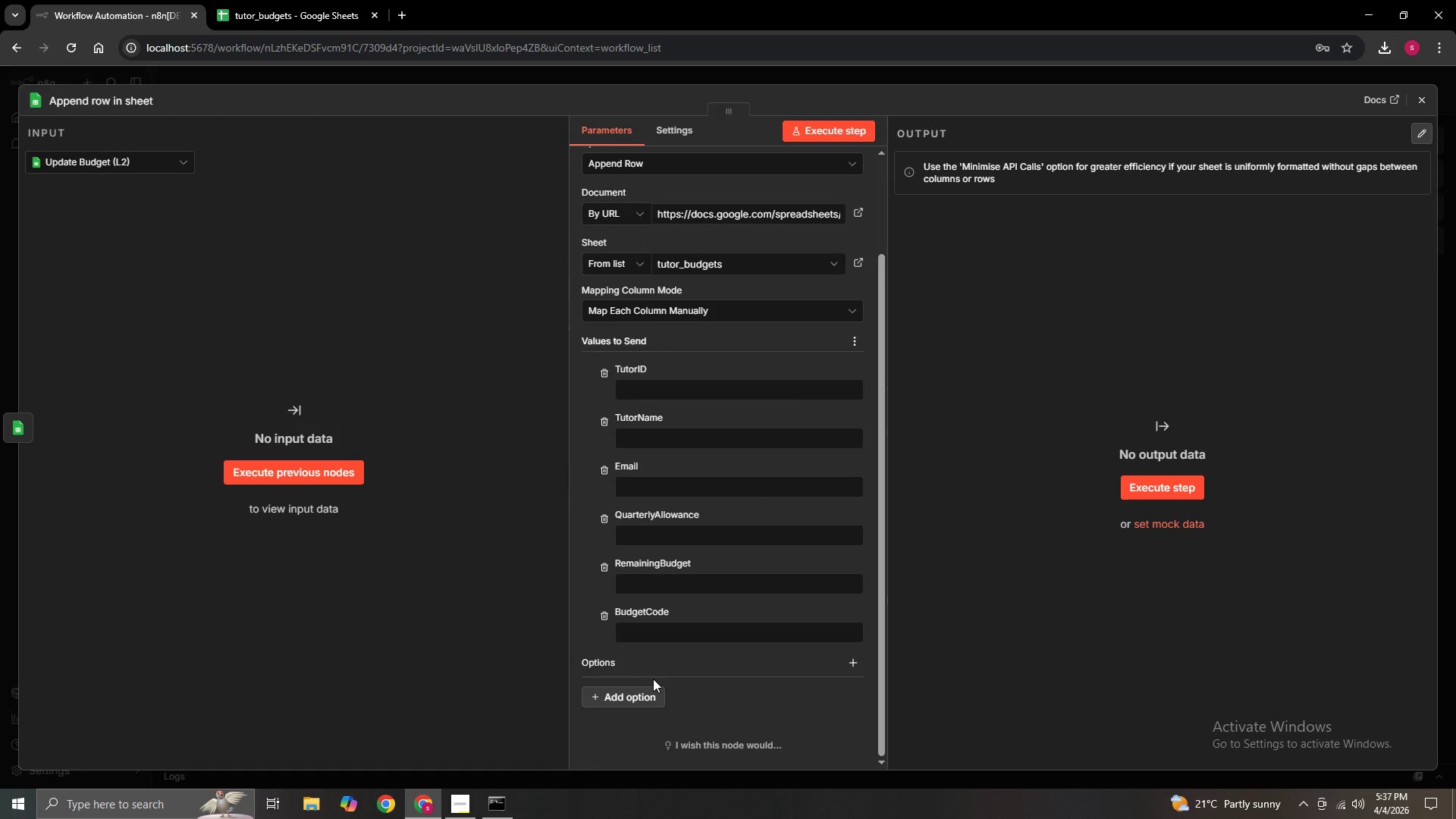 
scroll: coordinate [623, 320], scroll_direction: up, amount: 3.0
 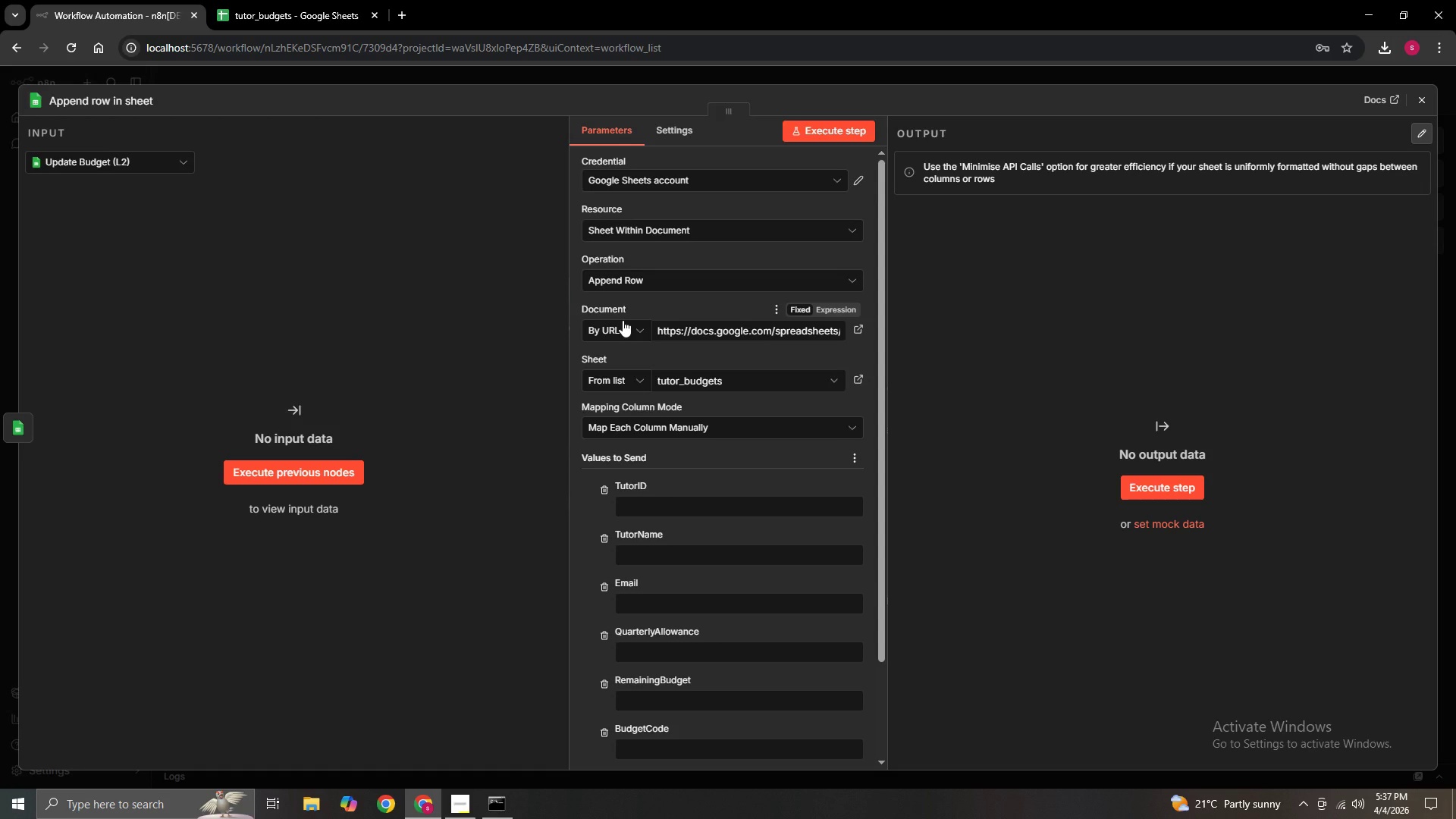 
wait(9.65)
 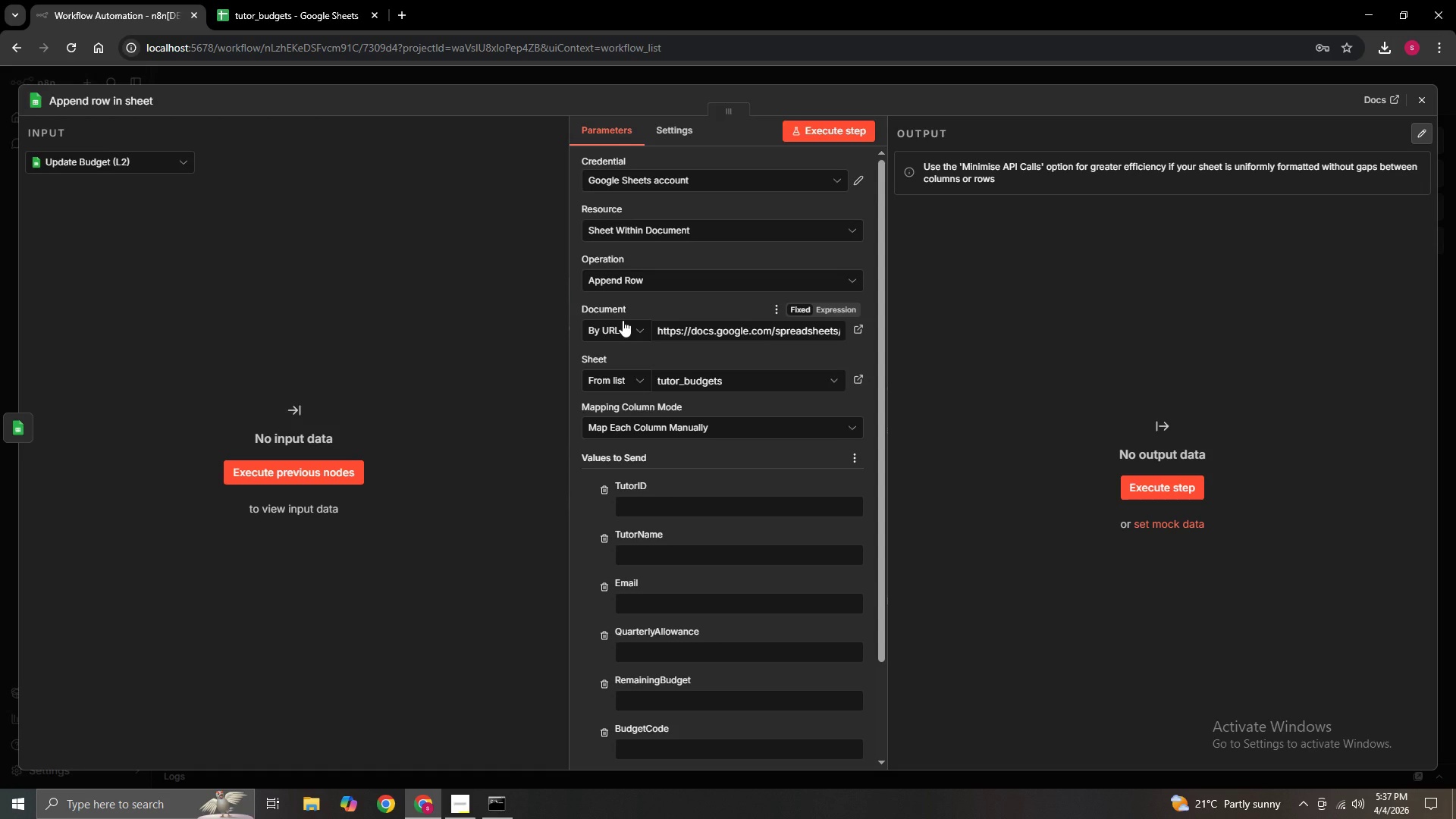 
left_click([322, 0])
 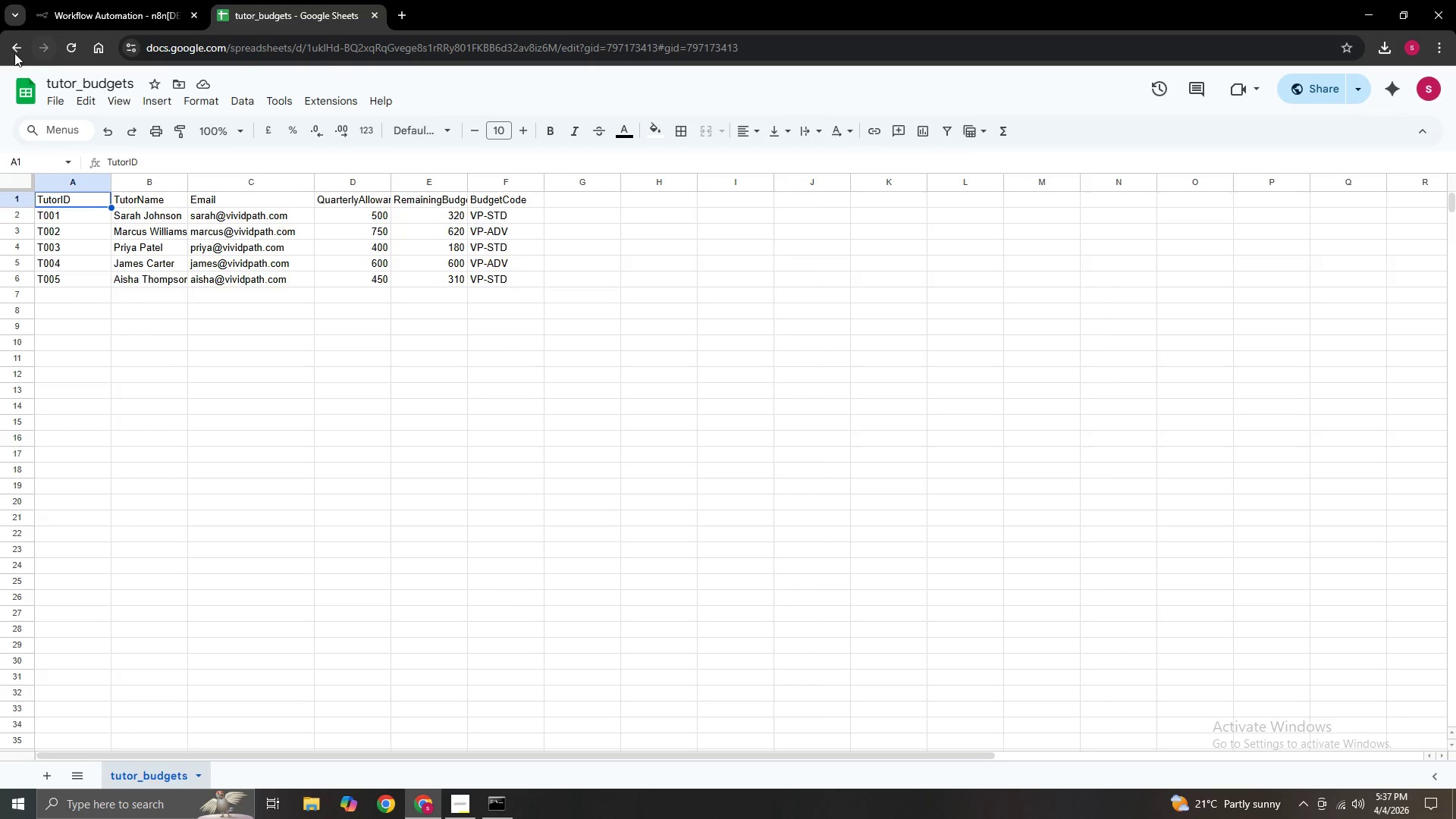 
left_click([27, 46])
 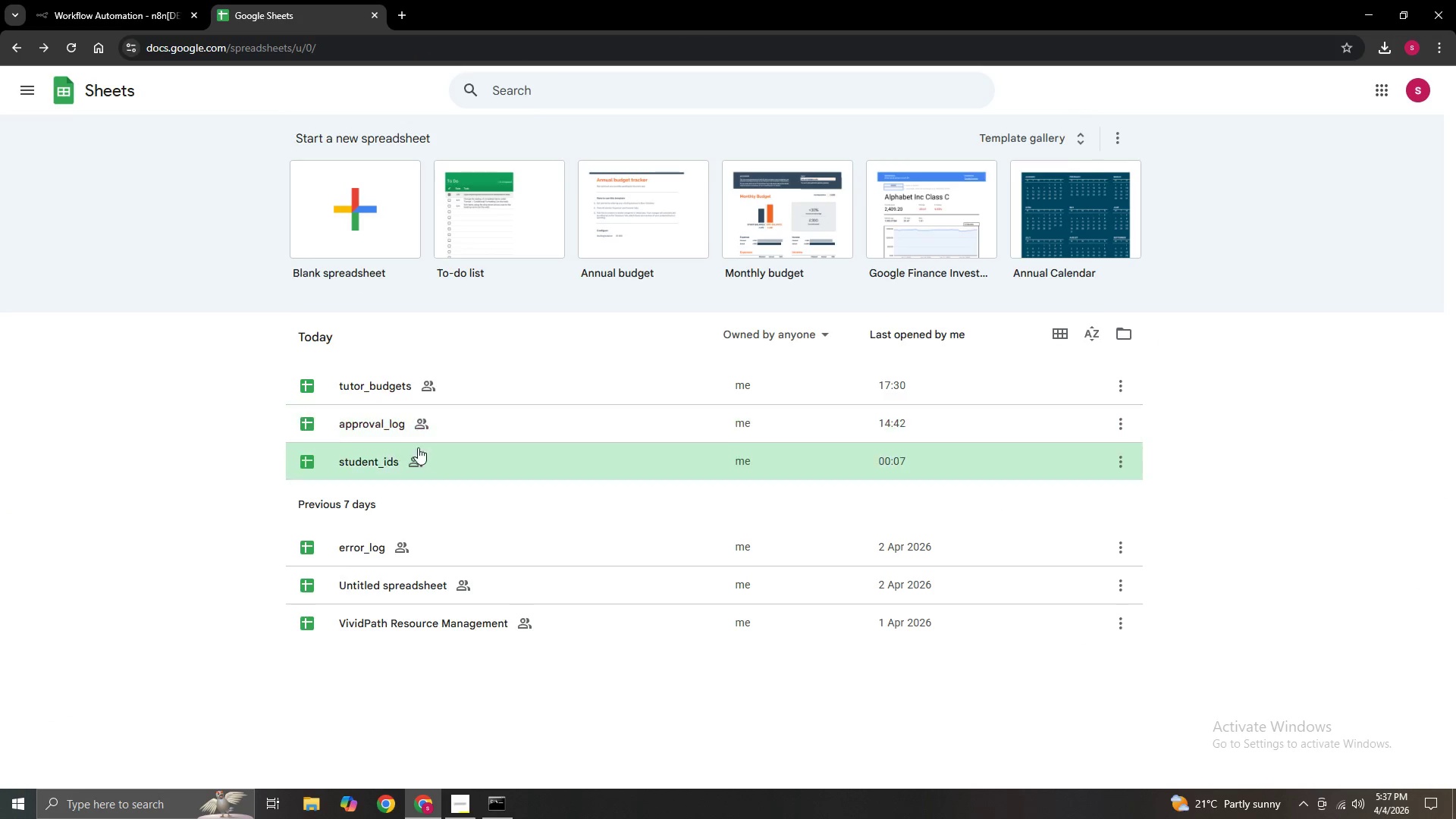 
left_click([389, 422])
 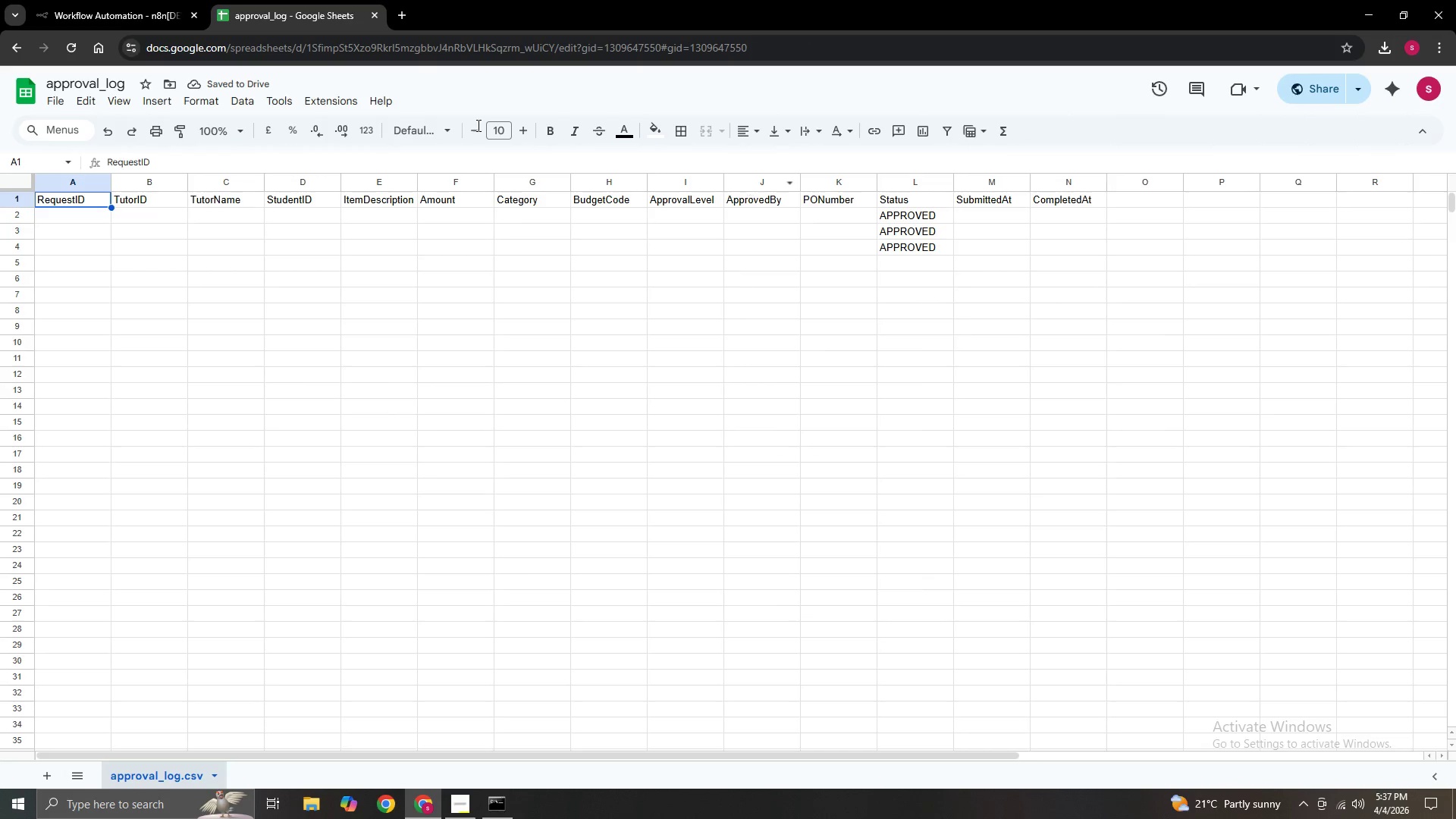 
wait(6.28)
 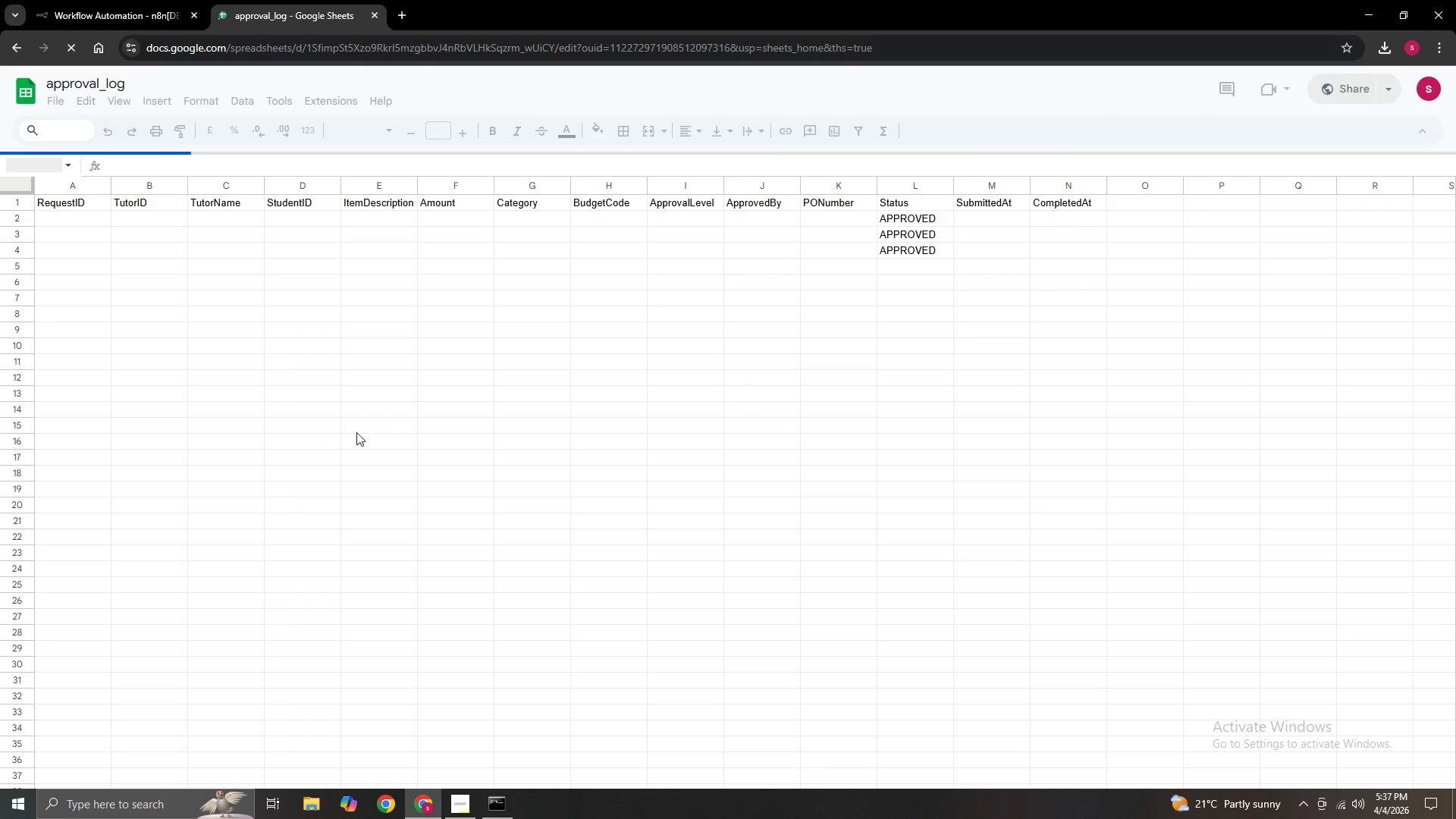 
left_click([1357, 88])
 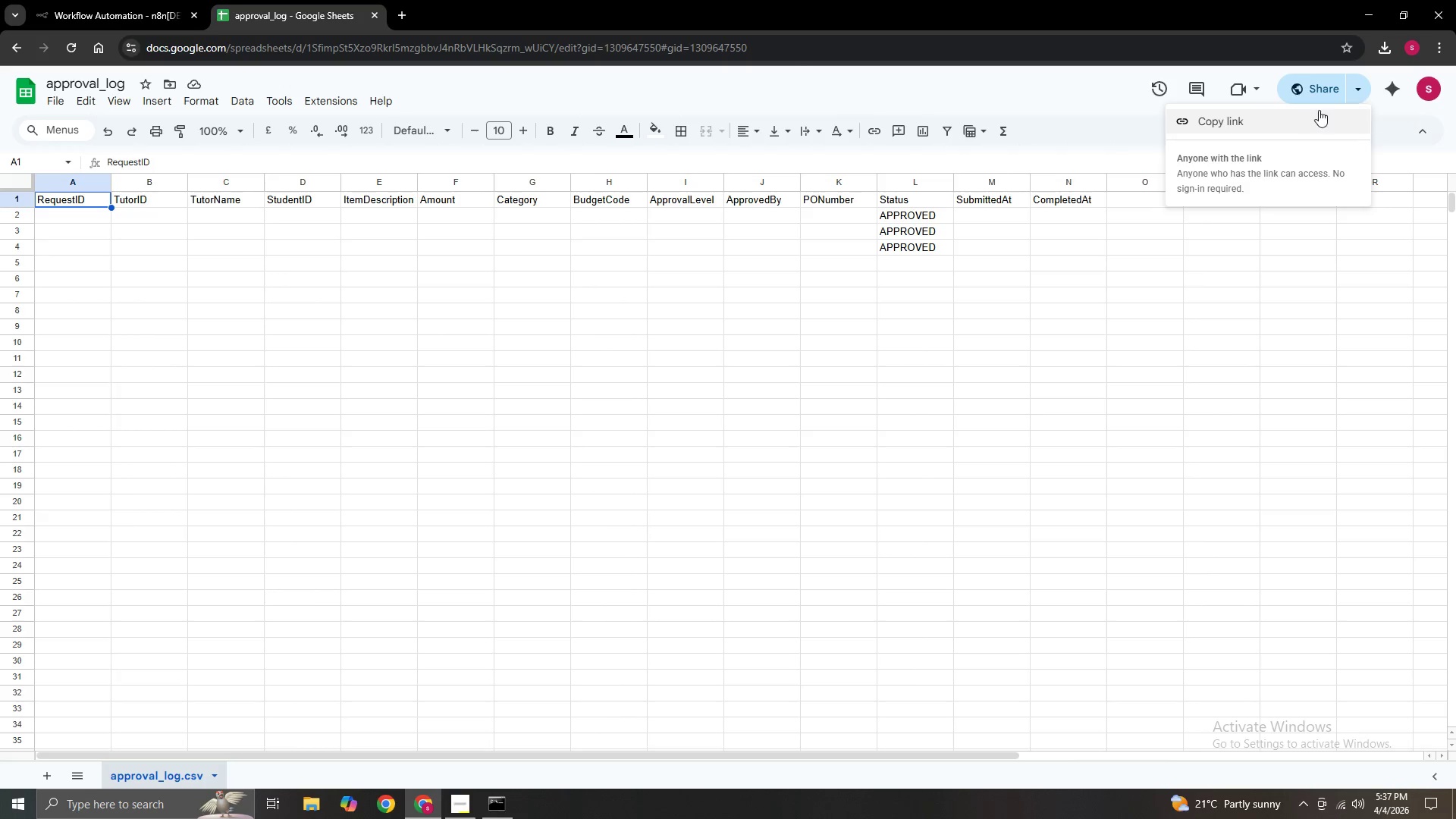 
left_click([1299, 117])
 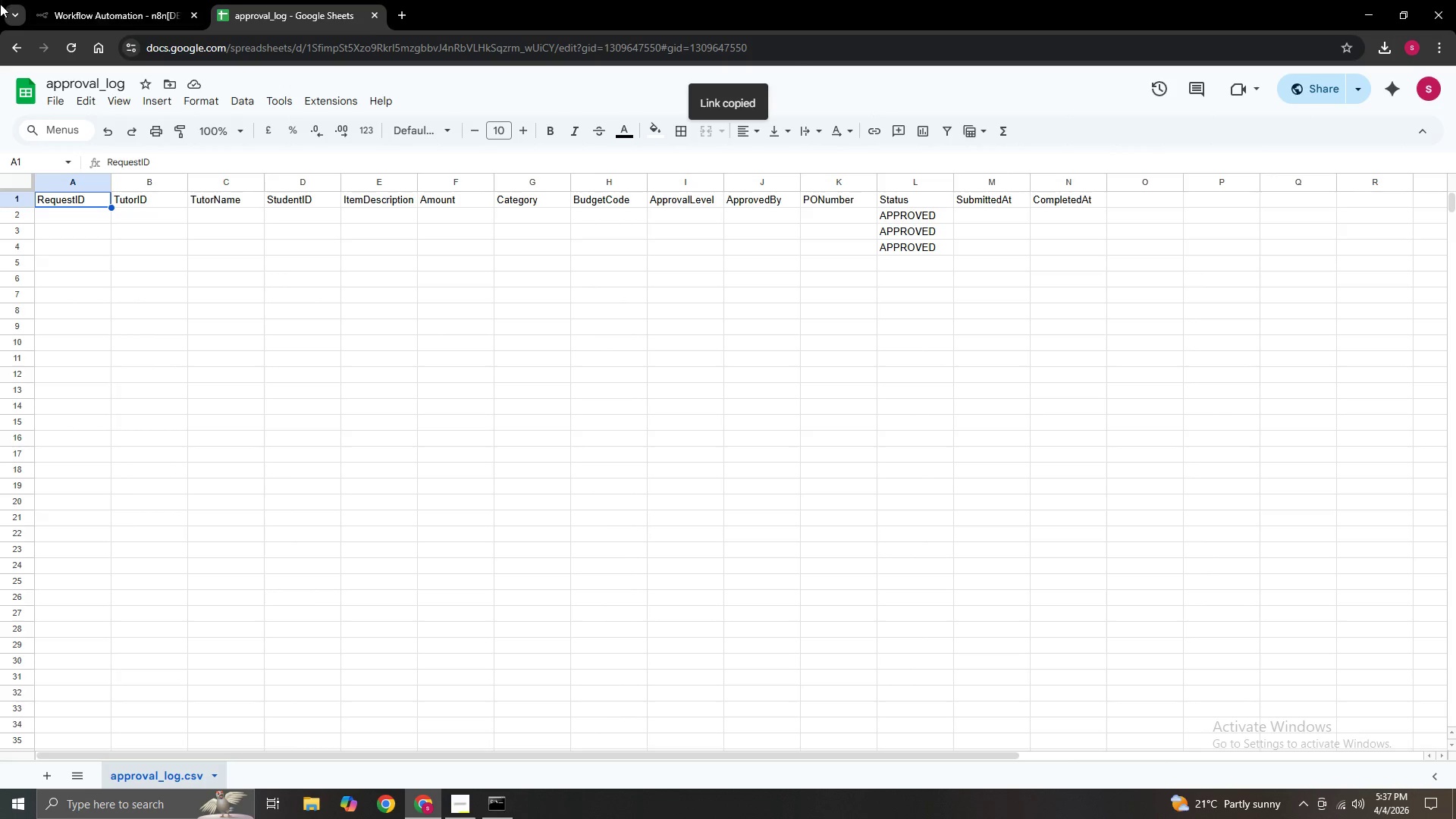 
left_click([77, 8])
 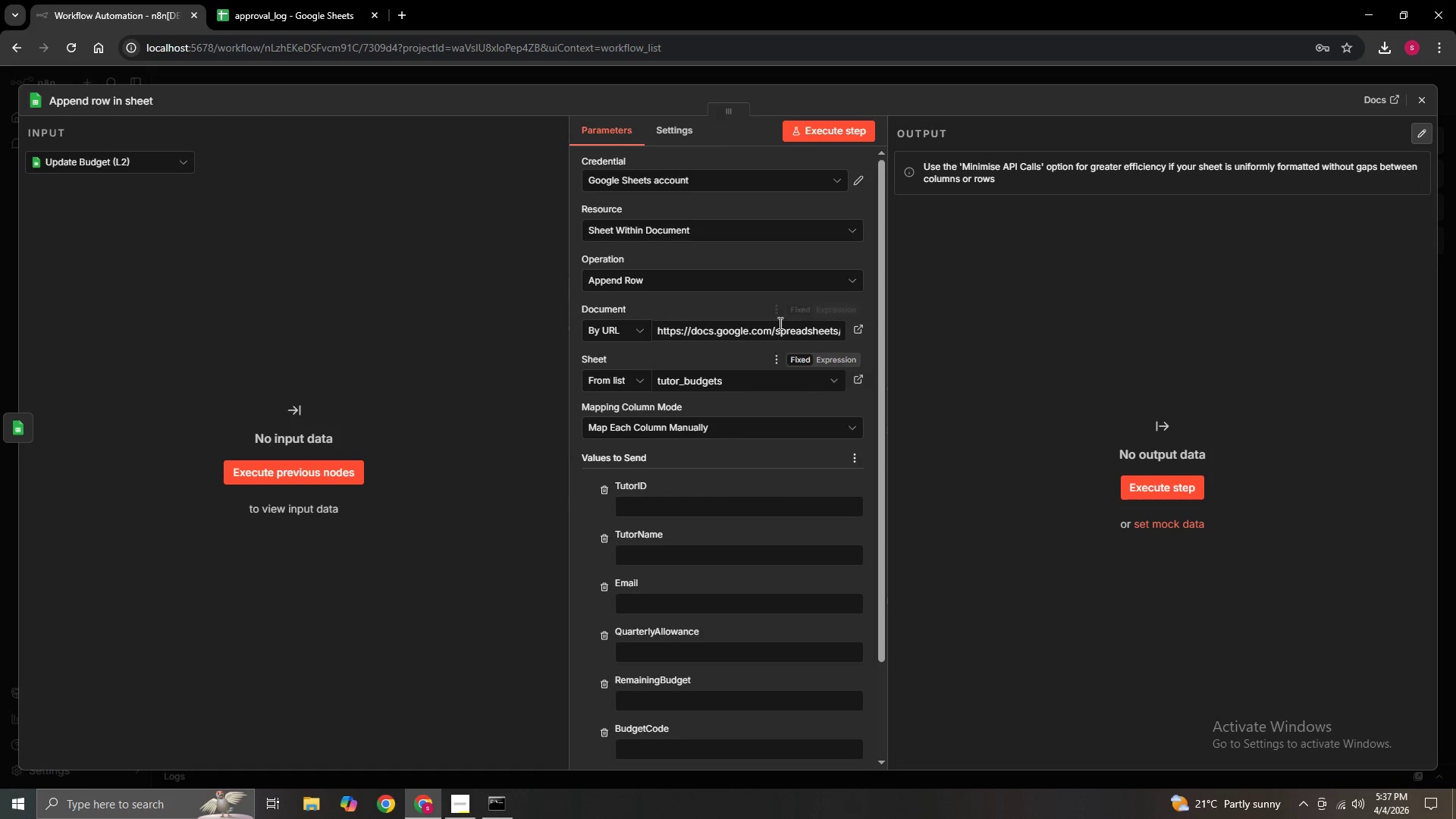 
double_click([775, 334])
 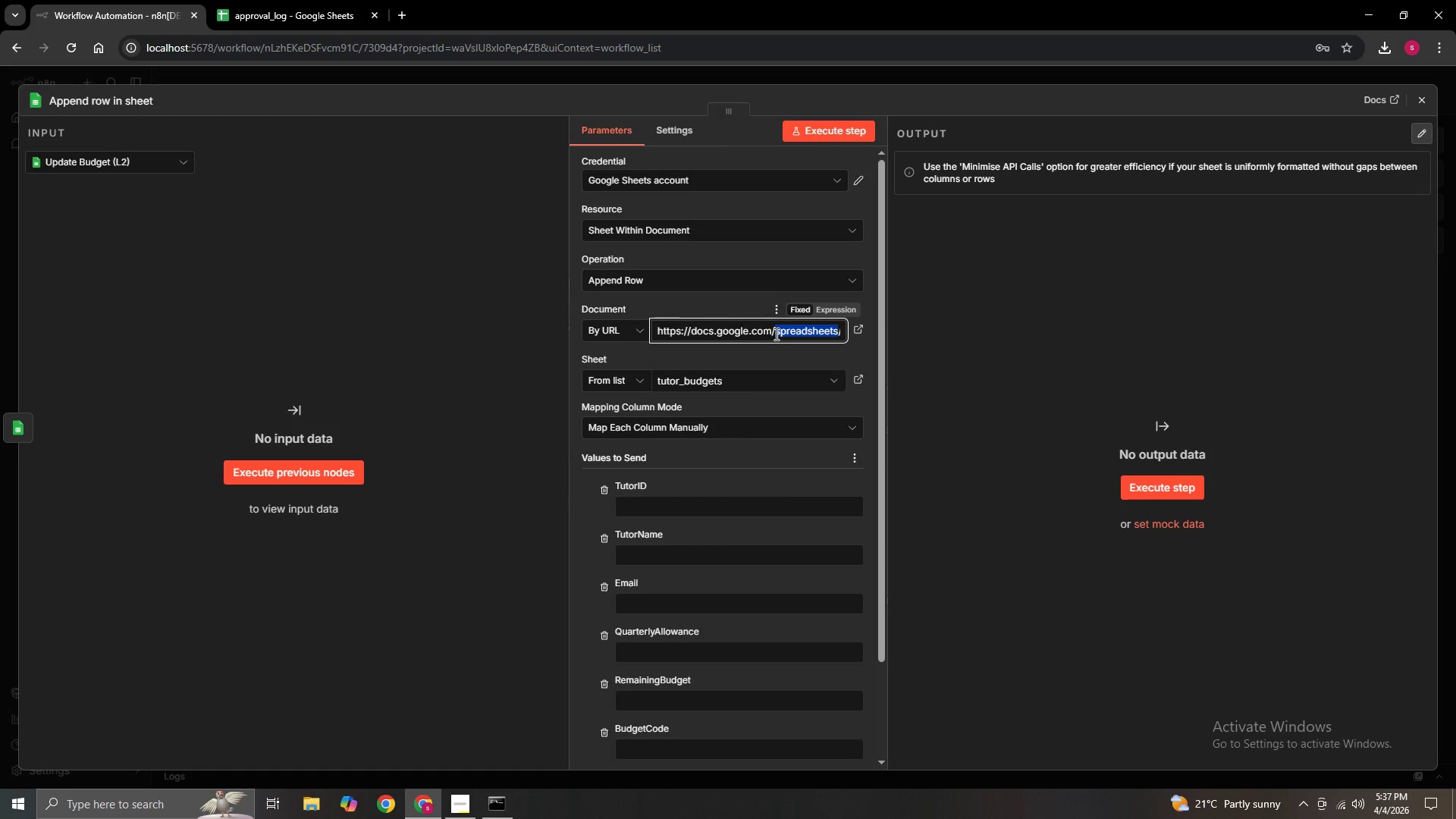 
key(Control+A)
 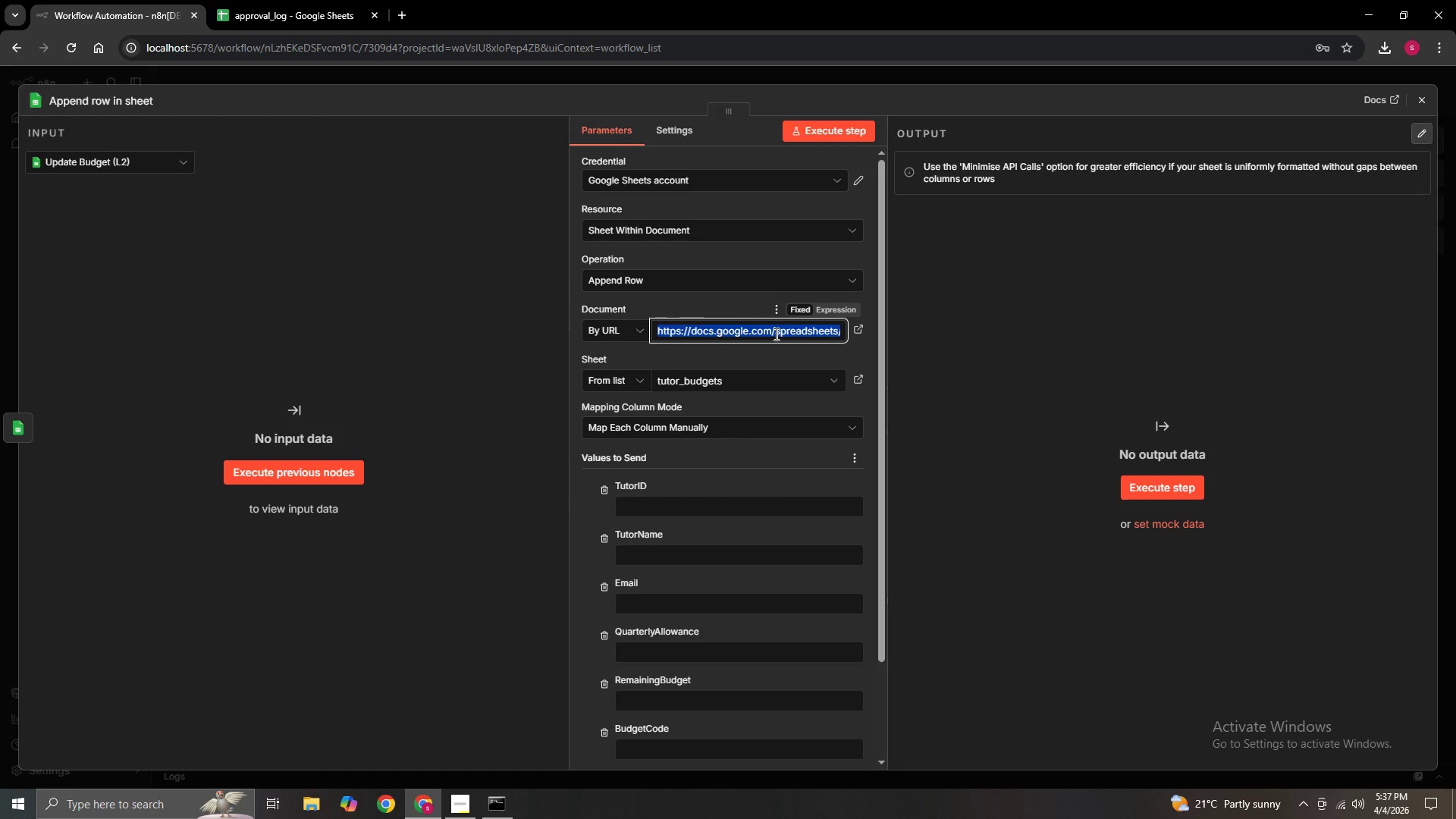 
key(Delete)
 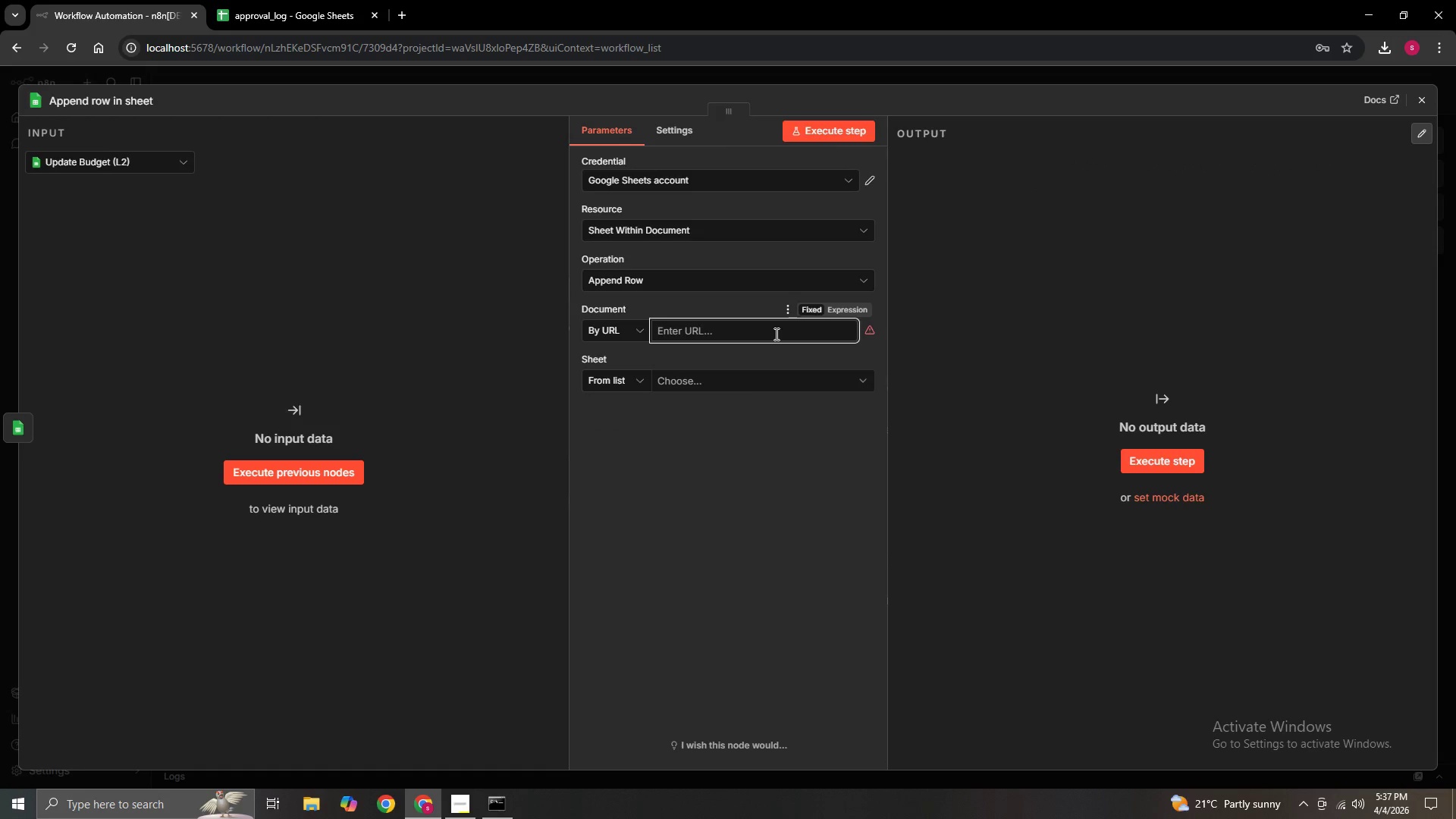 
right_click([775, 334])
 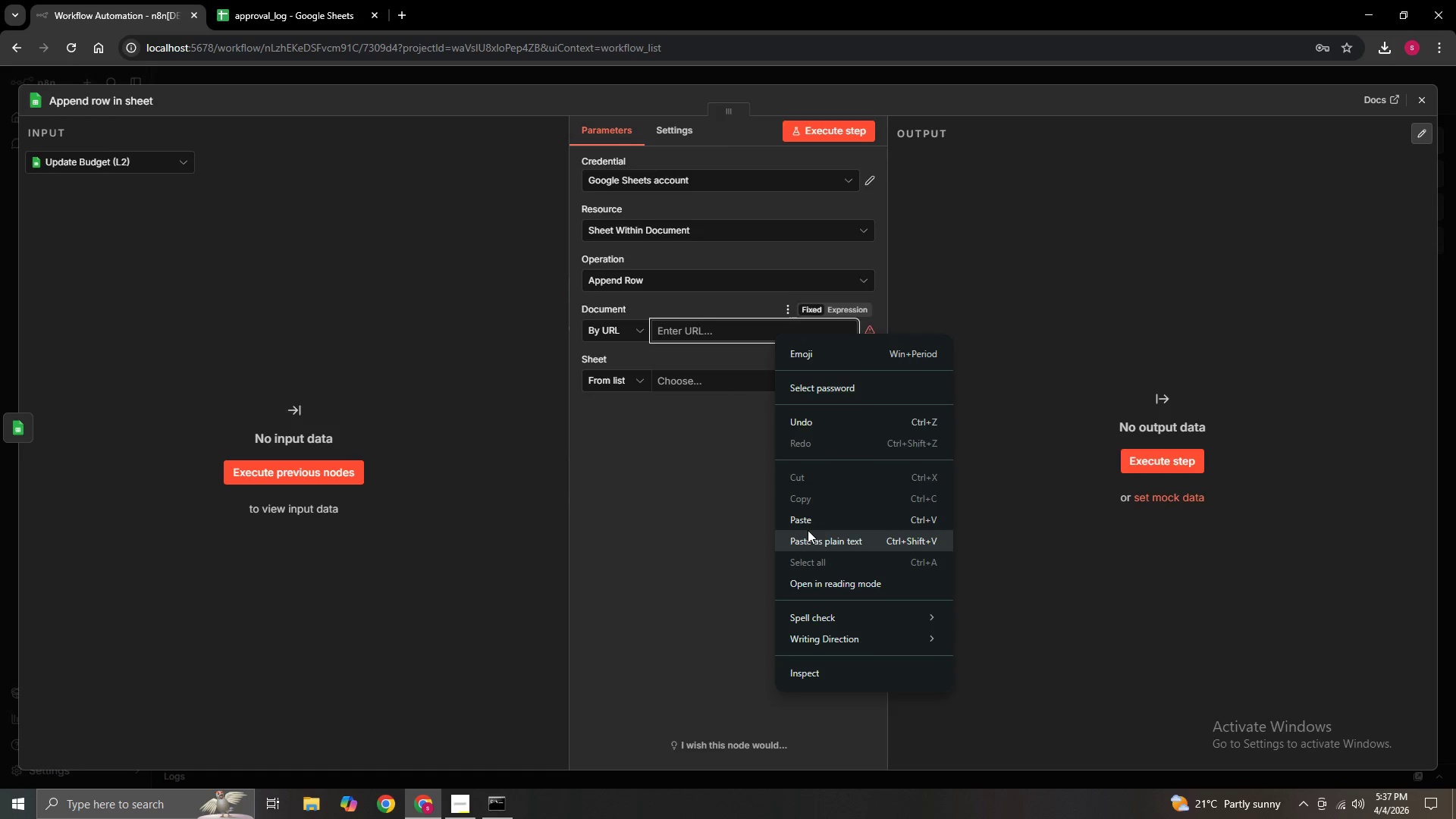 
left_click([808, 526])
 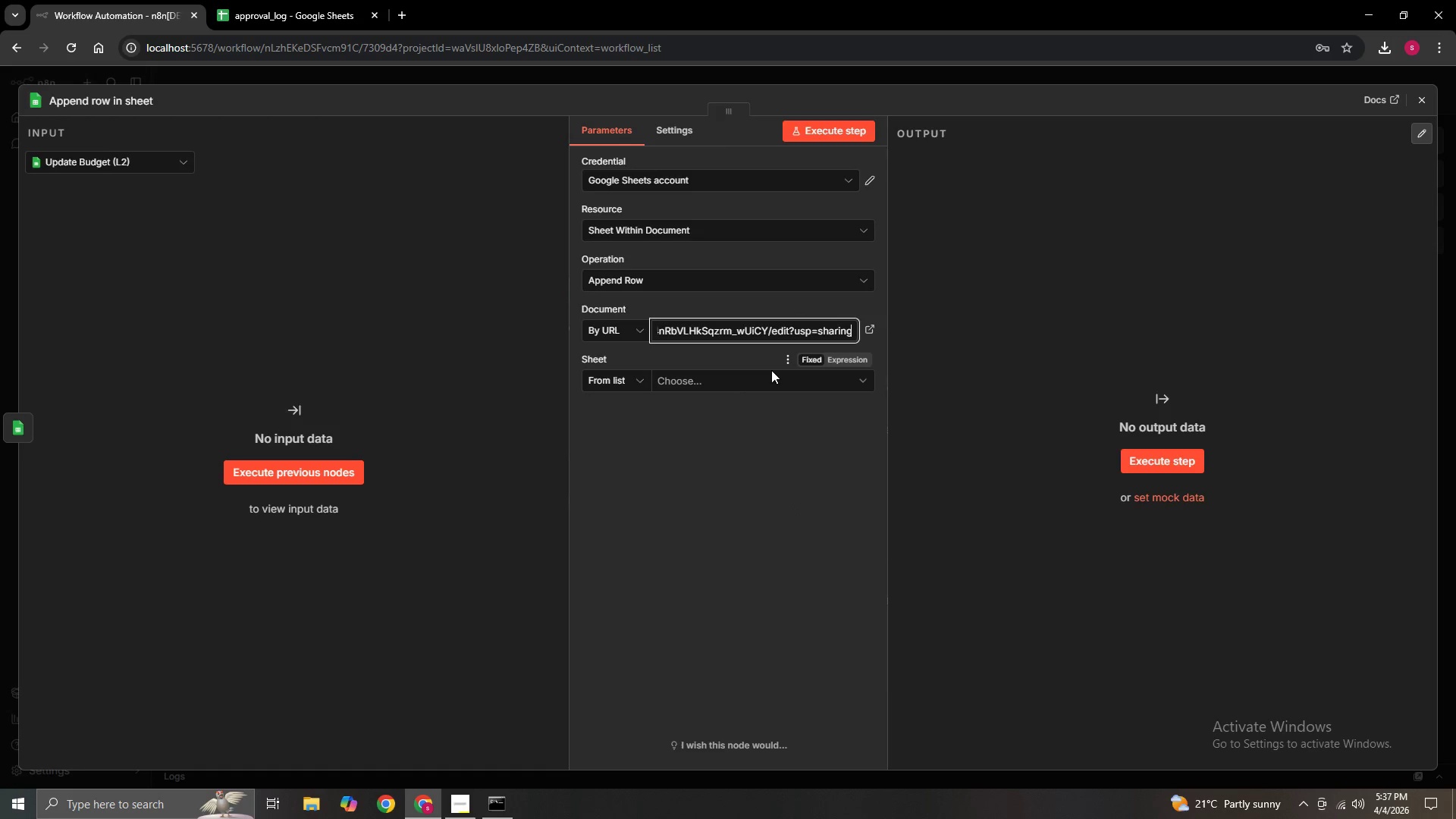 
left_click([756, 378])
 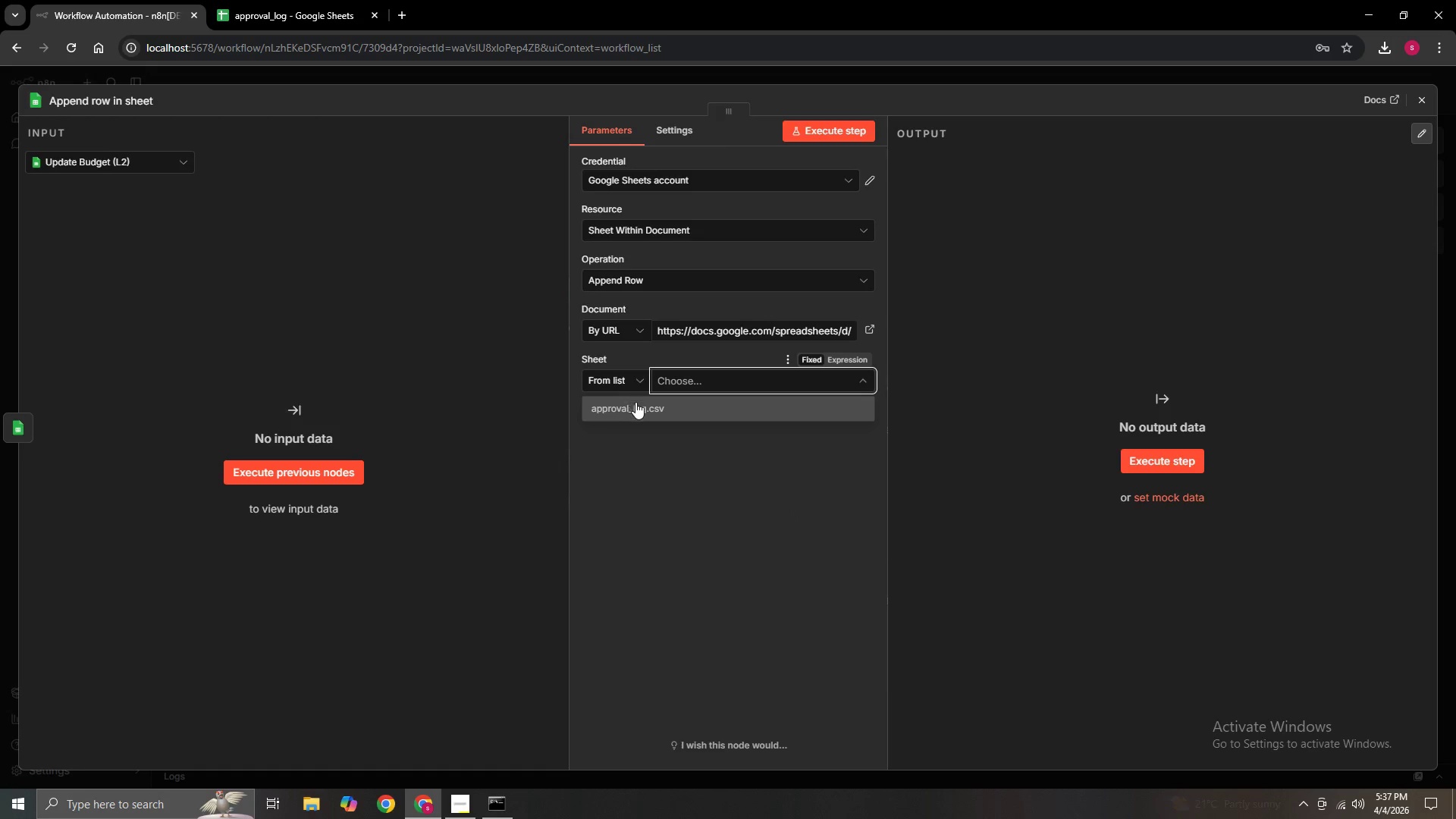 
left_click([639, 413])
 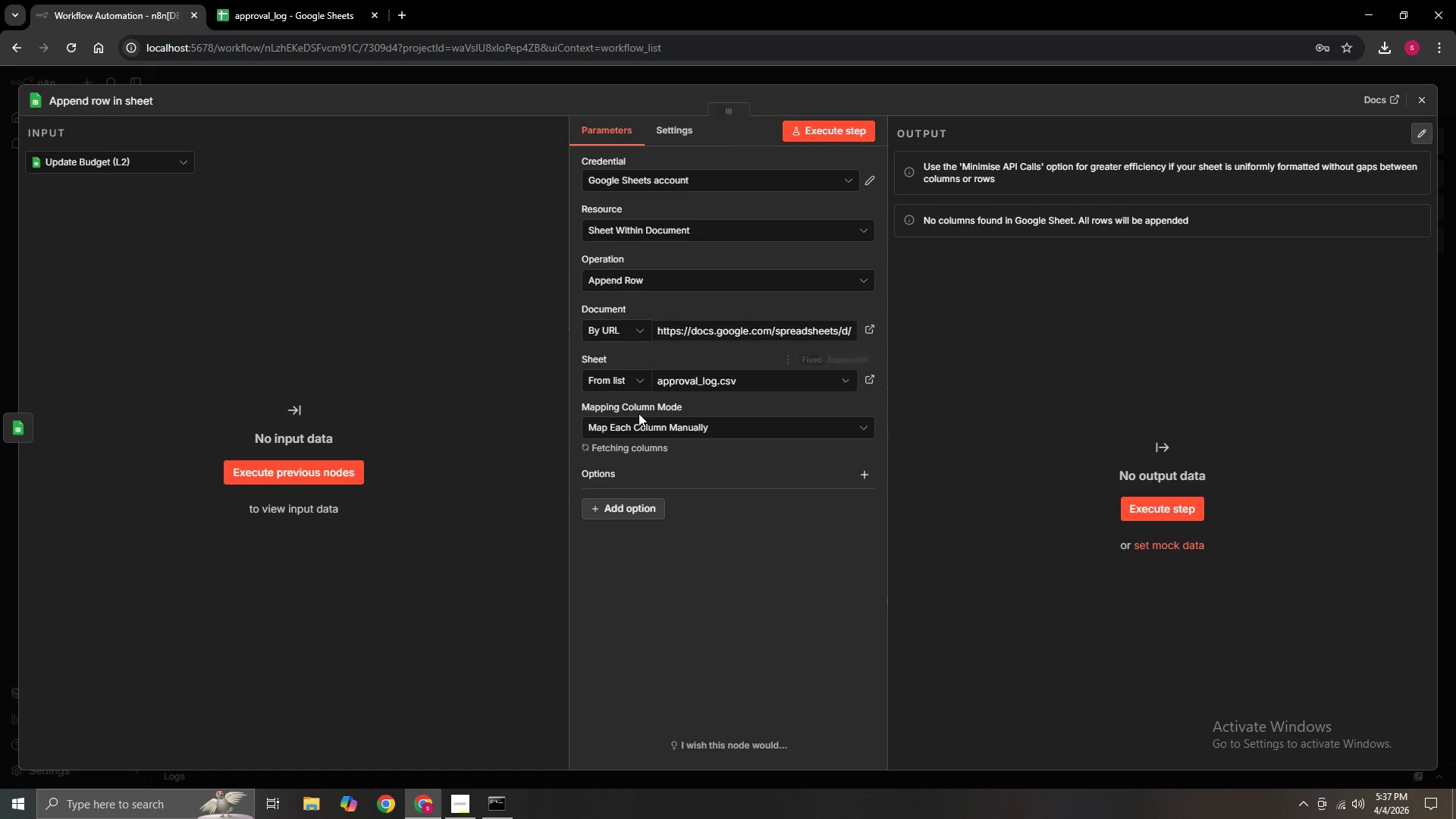 
mouse_move([663, 441])
 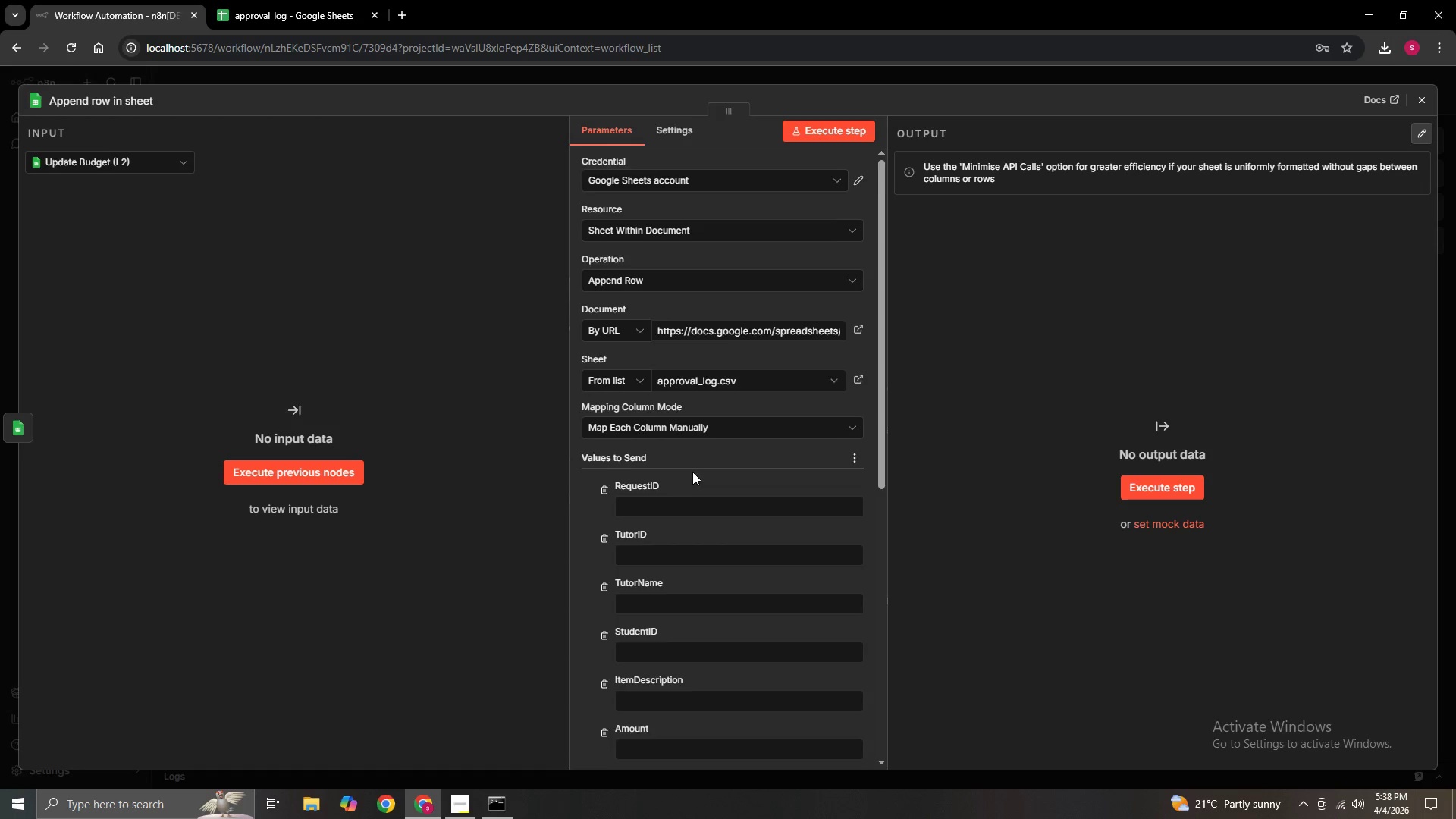 
scroll: coordinate [692, 472], scroll_direction: down, amount: 1.0
 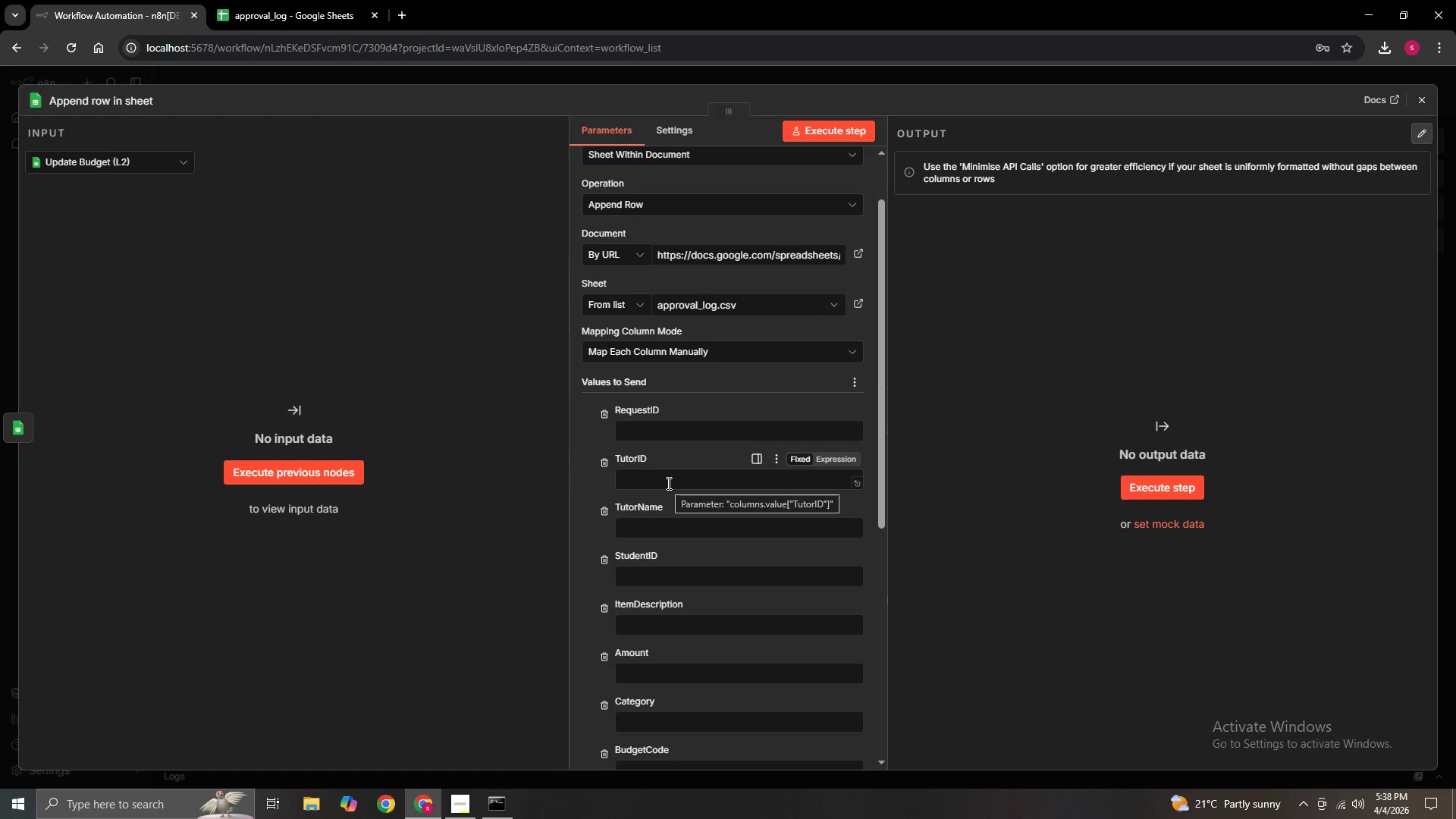 
left_click([667, 483])
 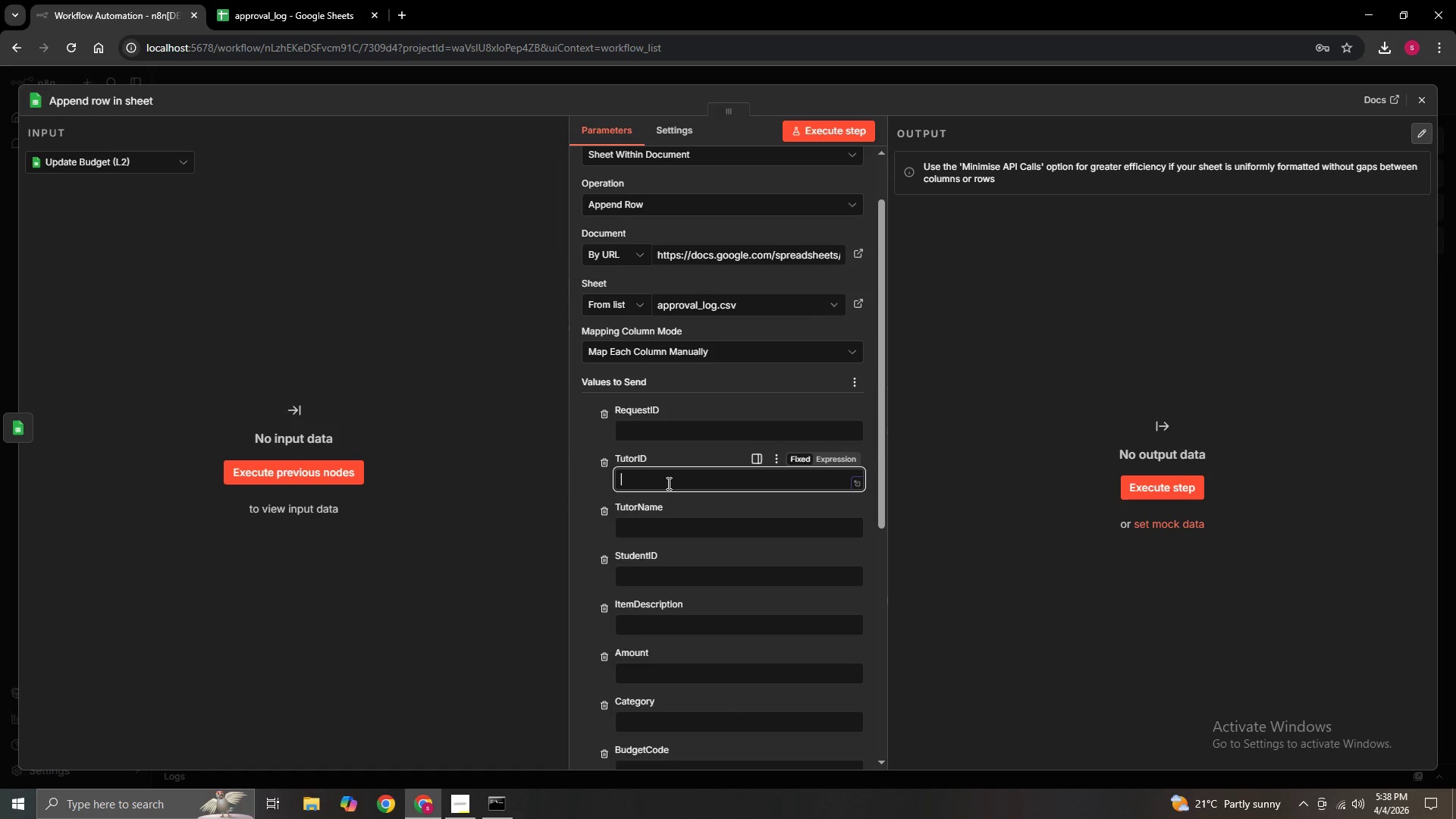 
key(Shift+BracketLeft)
 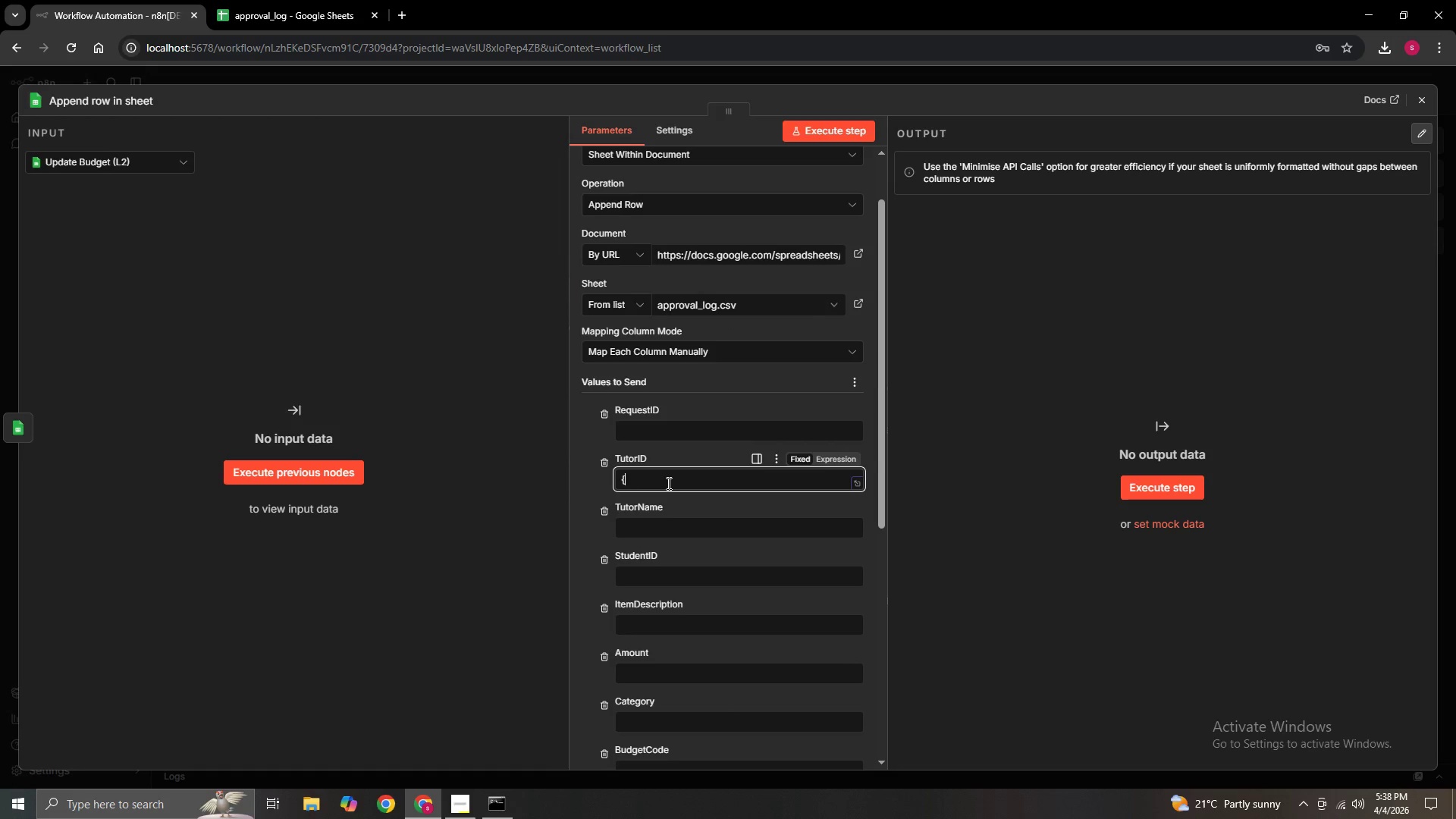 
key(Shift+BracketLeft)
 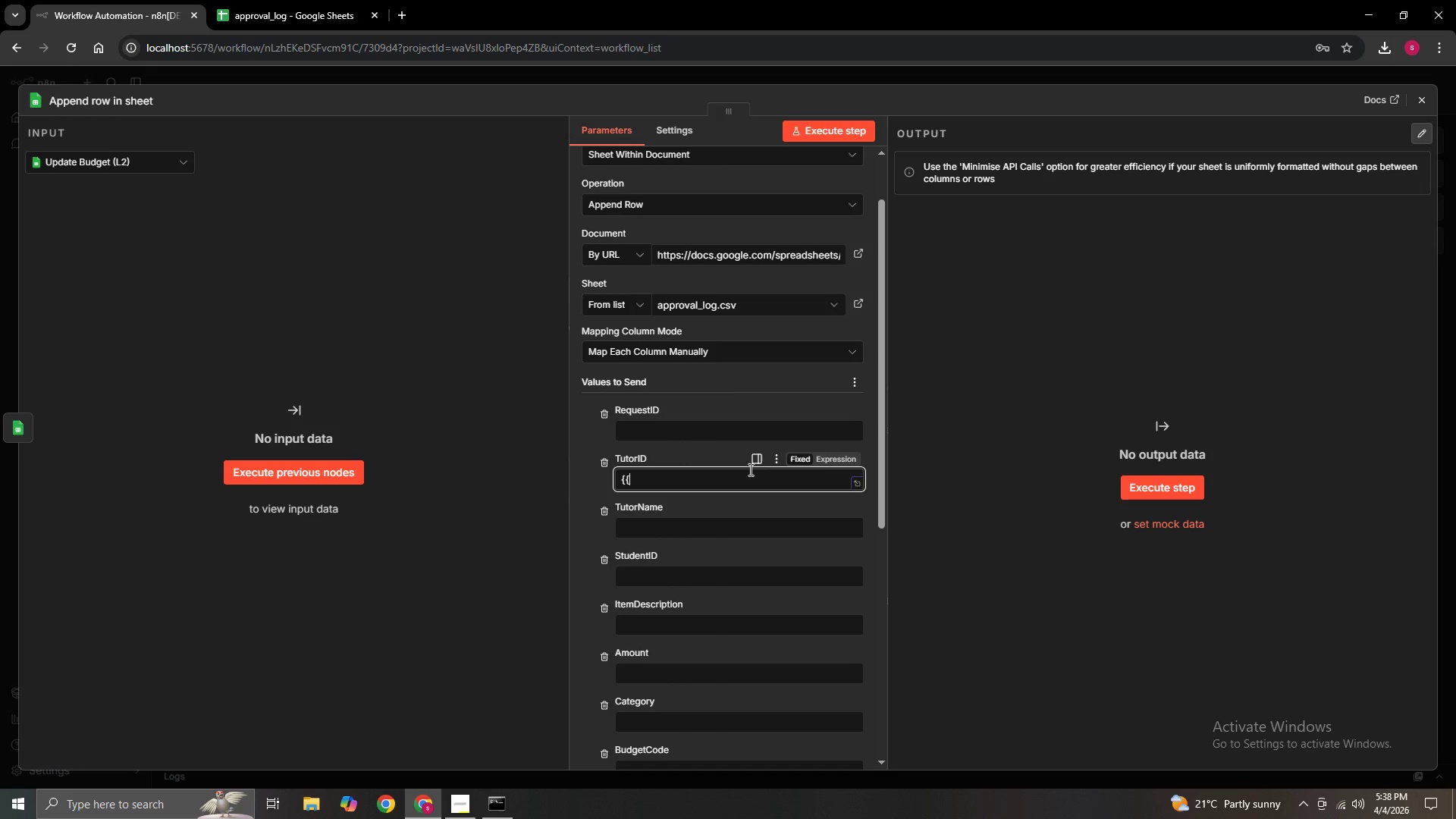 
left_click([834, 456])
 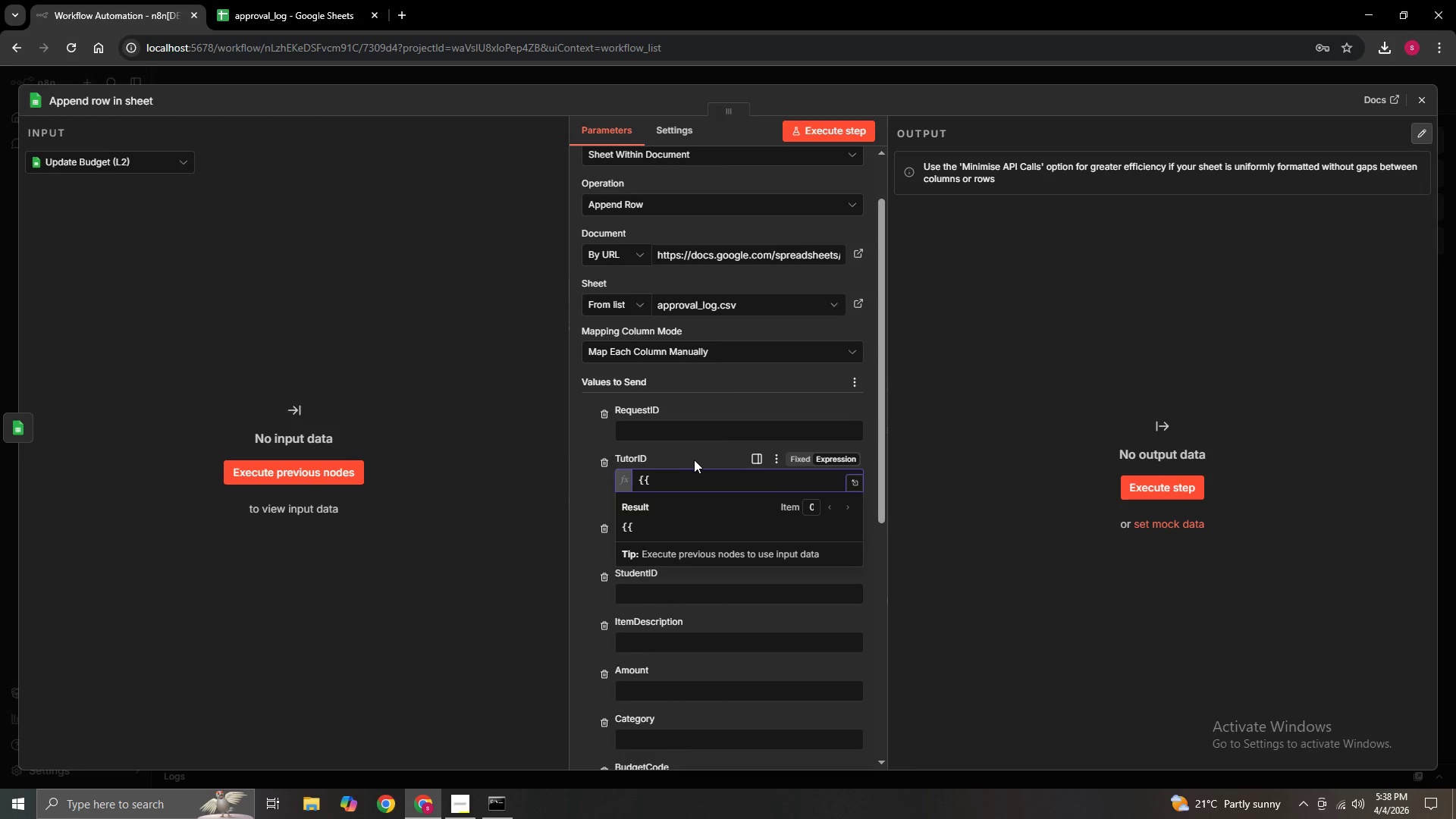 
key(Backspace)
key(Backspace)
key(Backspace)
type({{$json)
 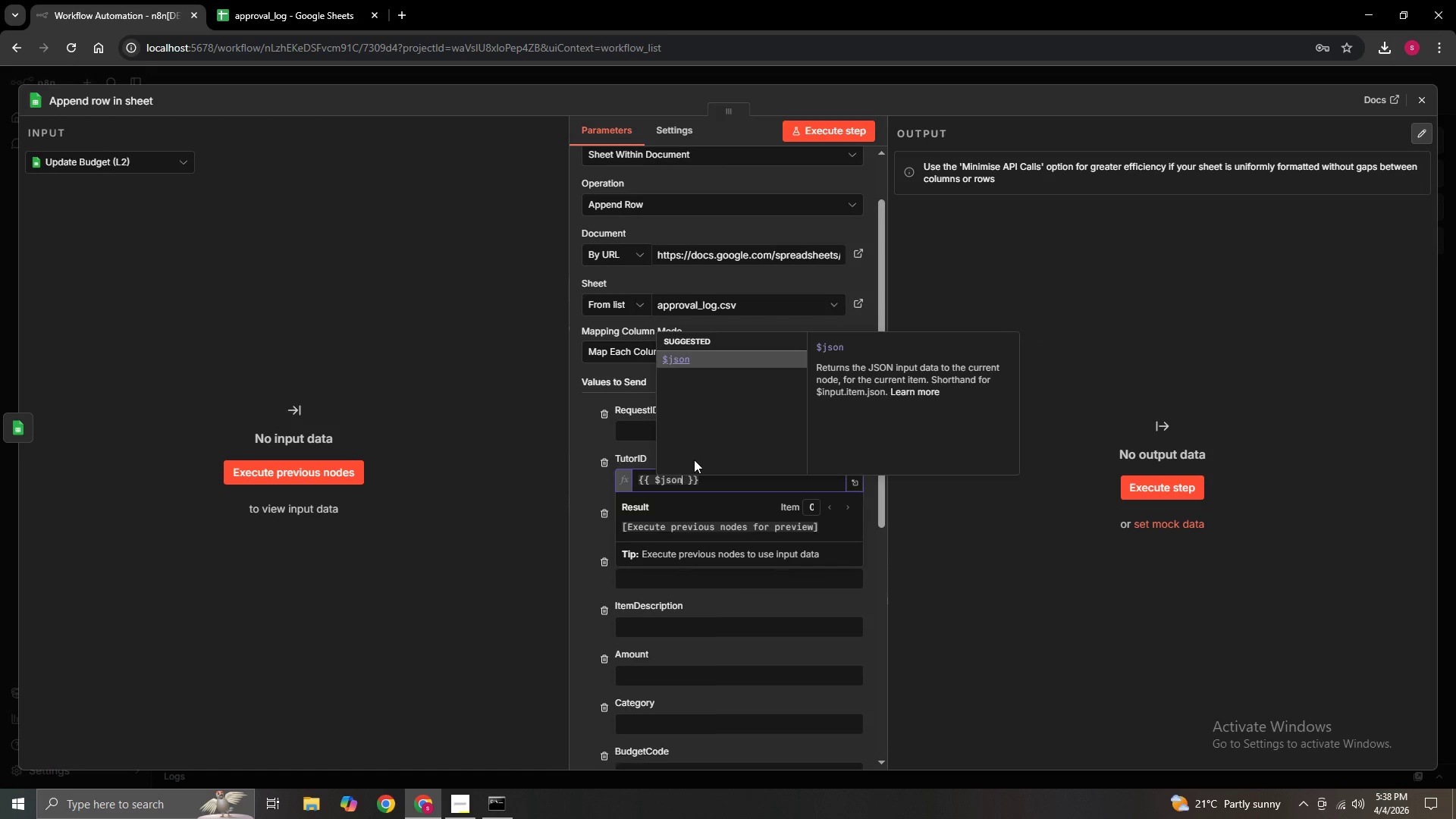 
type(.tutorId)
 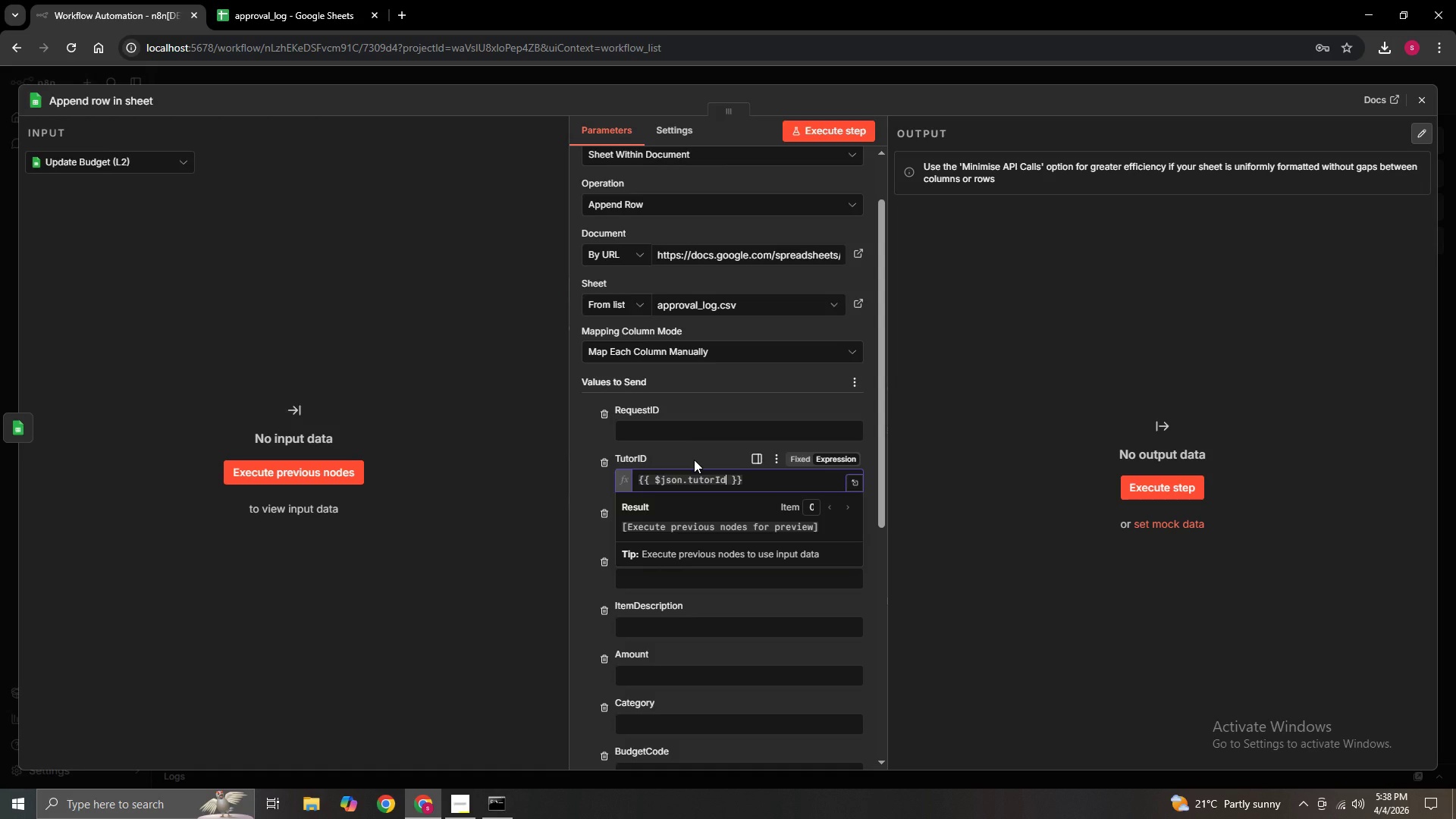 
left_click([923, 468])
 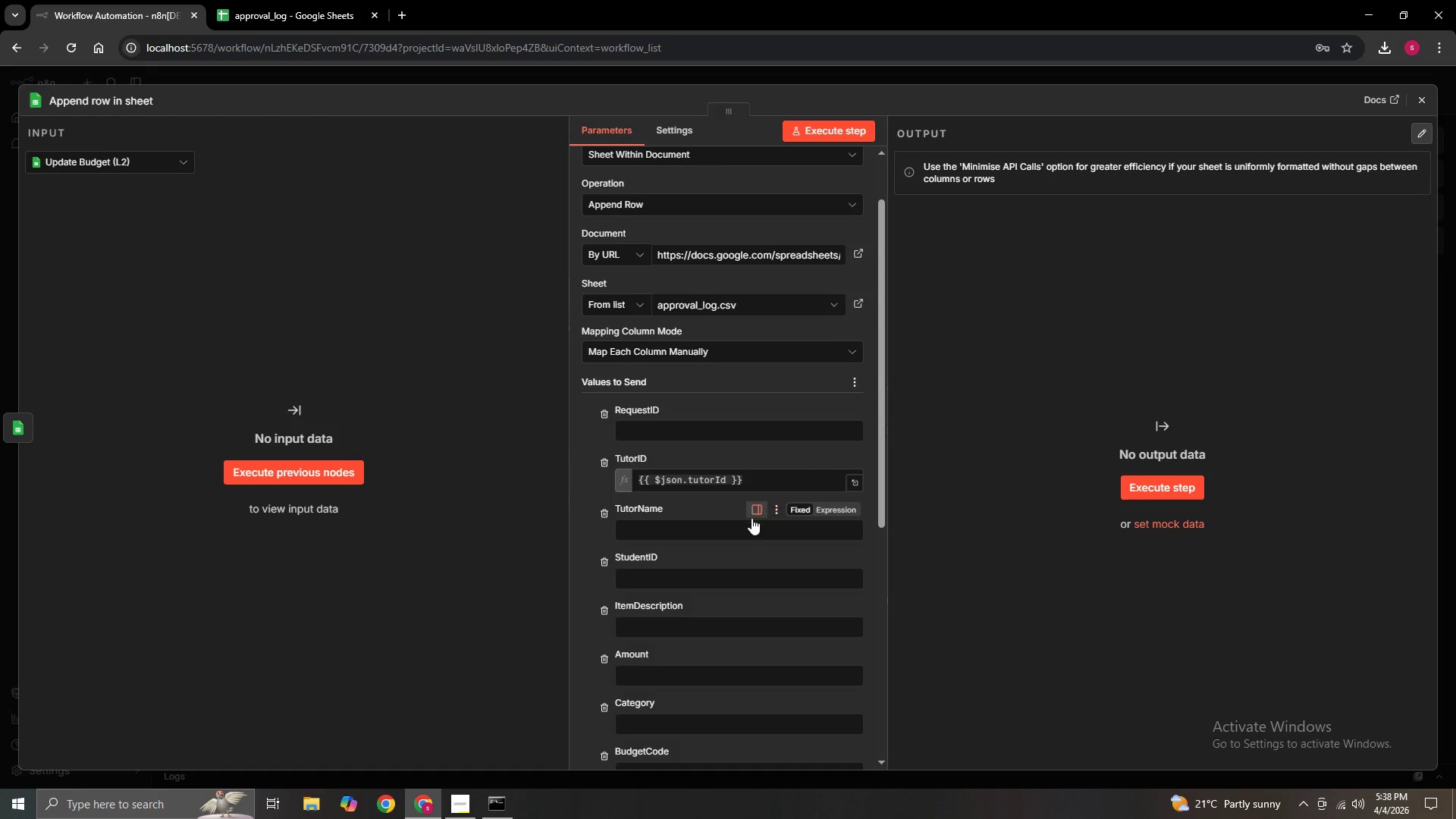 
left_click([675, 529])
 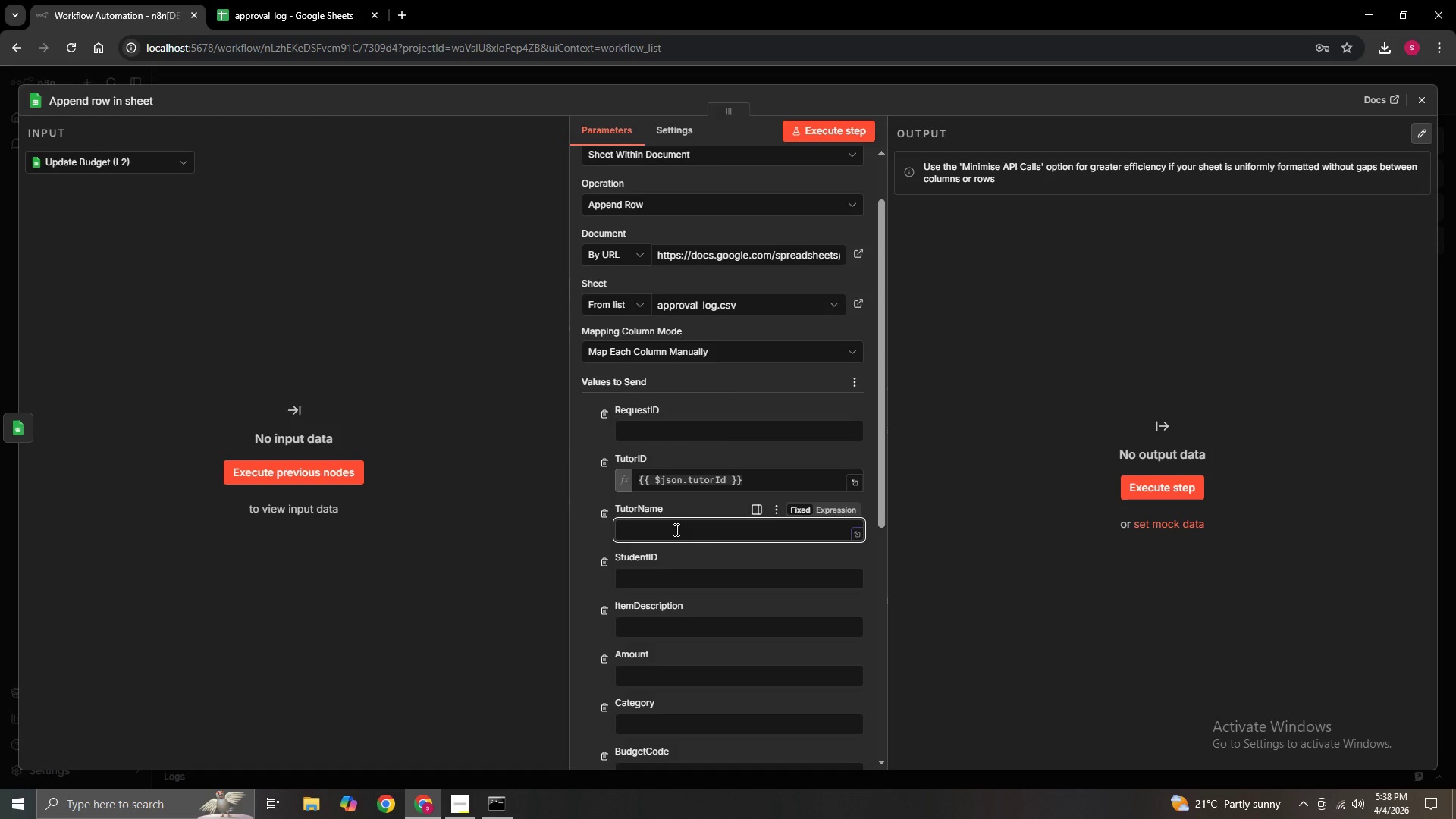 
type({{)
key(Backspace)
key(Backspace)
key(Backspace)
type(={{$json.tutorName)
 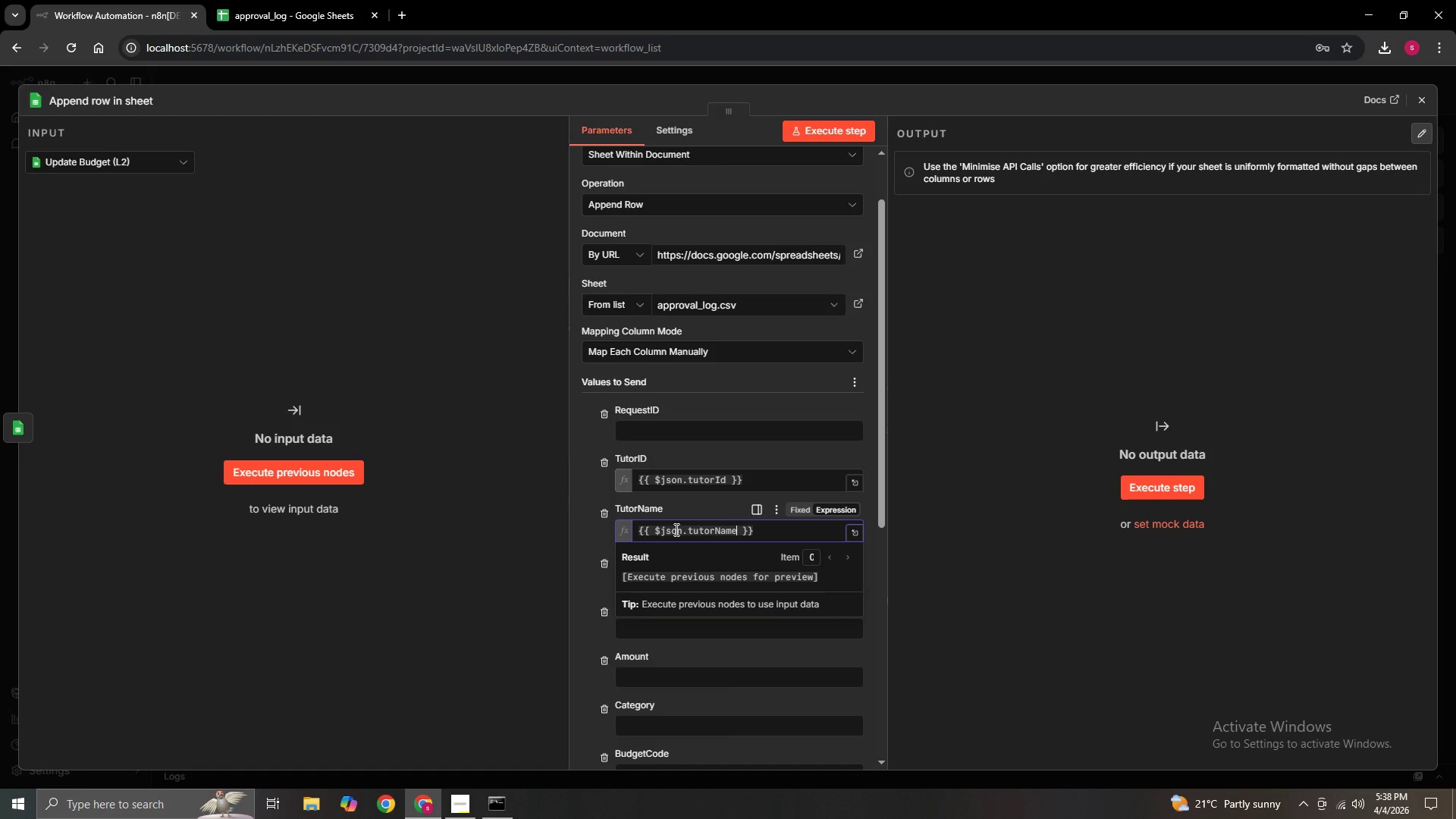 
left_click([886, 540])
 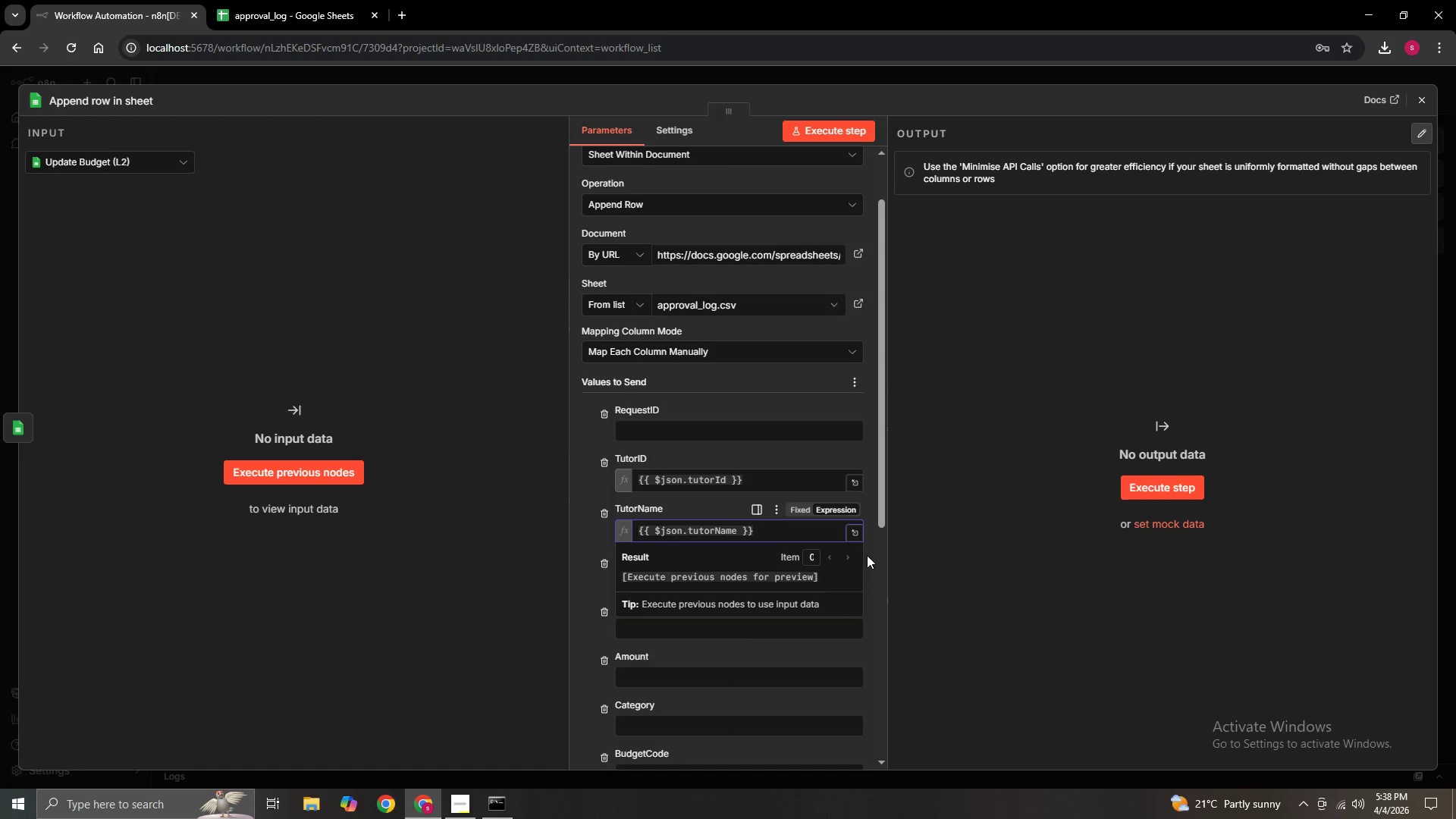 
left_click([867, 555])
 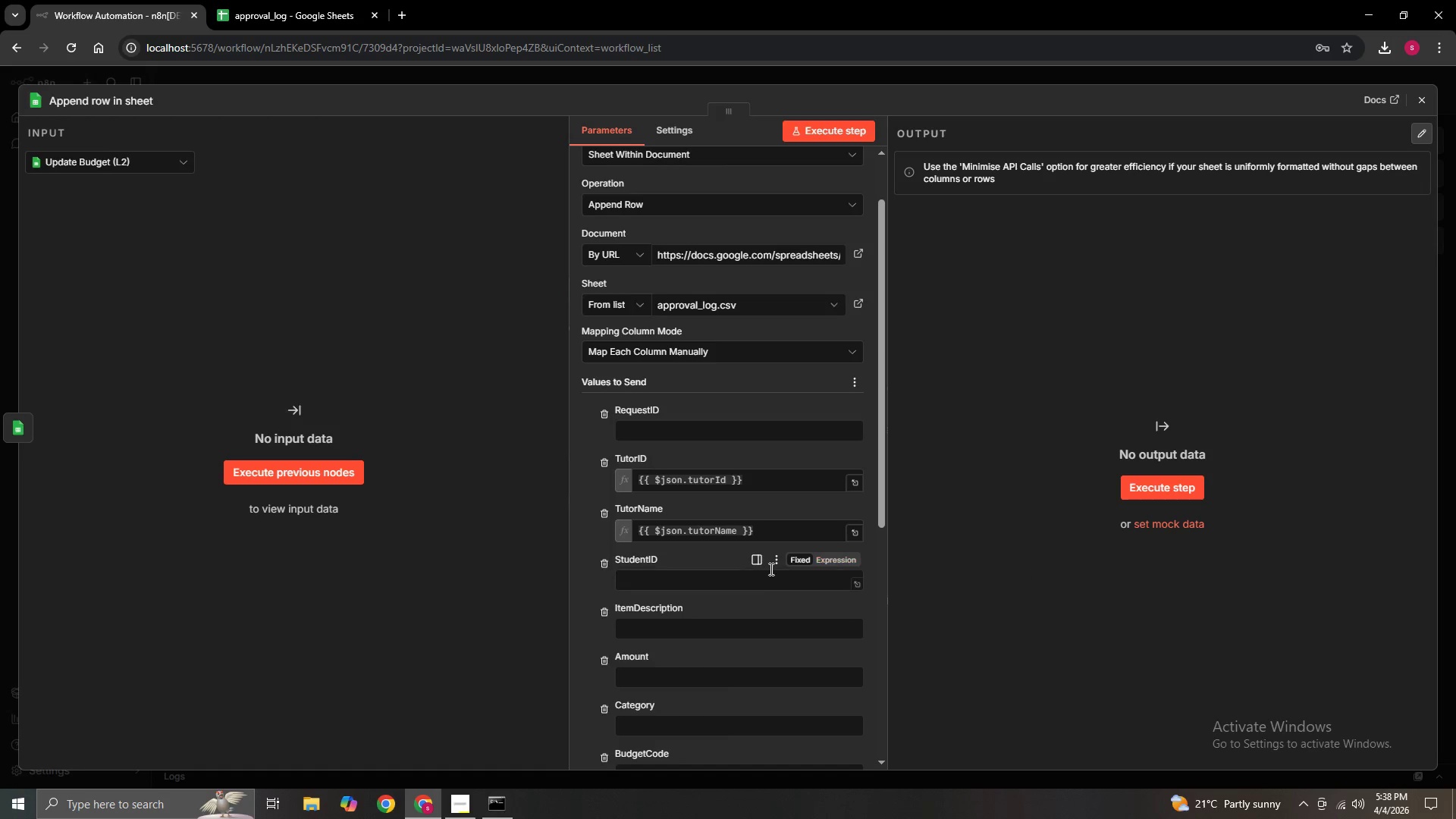 
scroll: coordinate [723, 575], scroll_direction: down, amount: 2.0
 